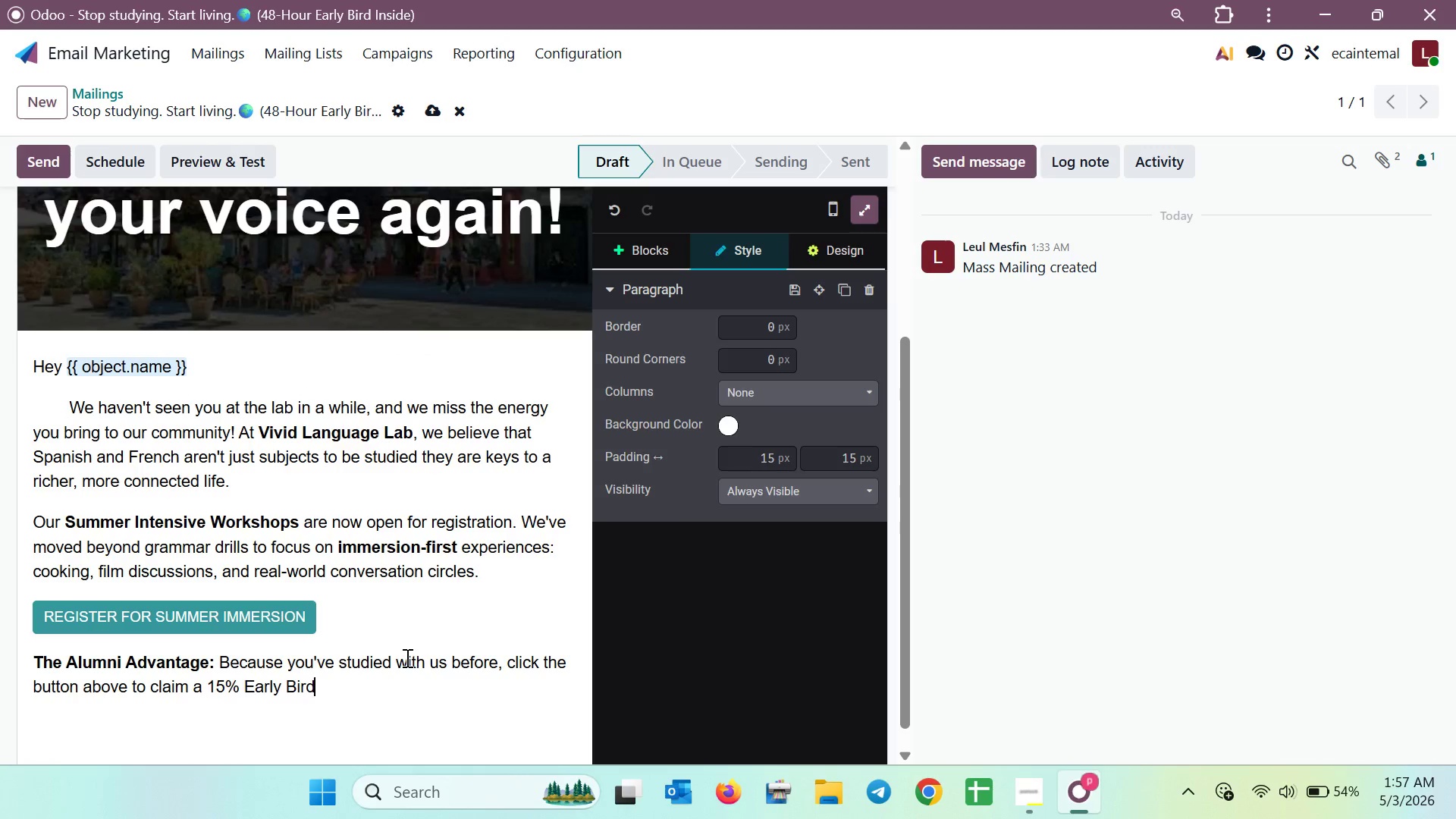 
key(ArrowRight)
 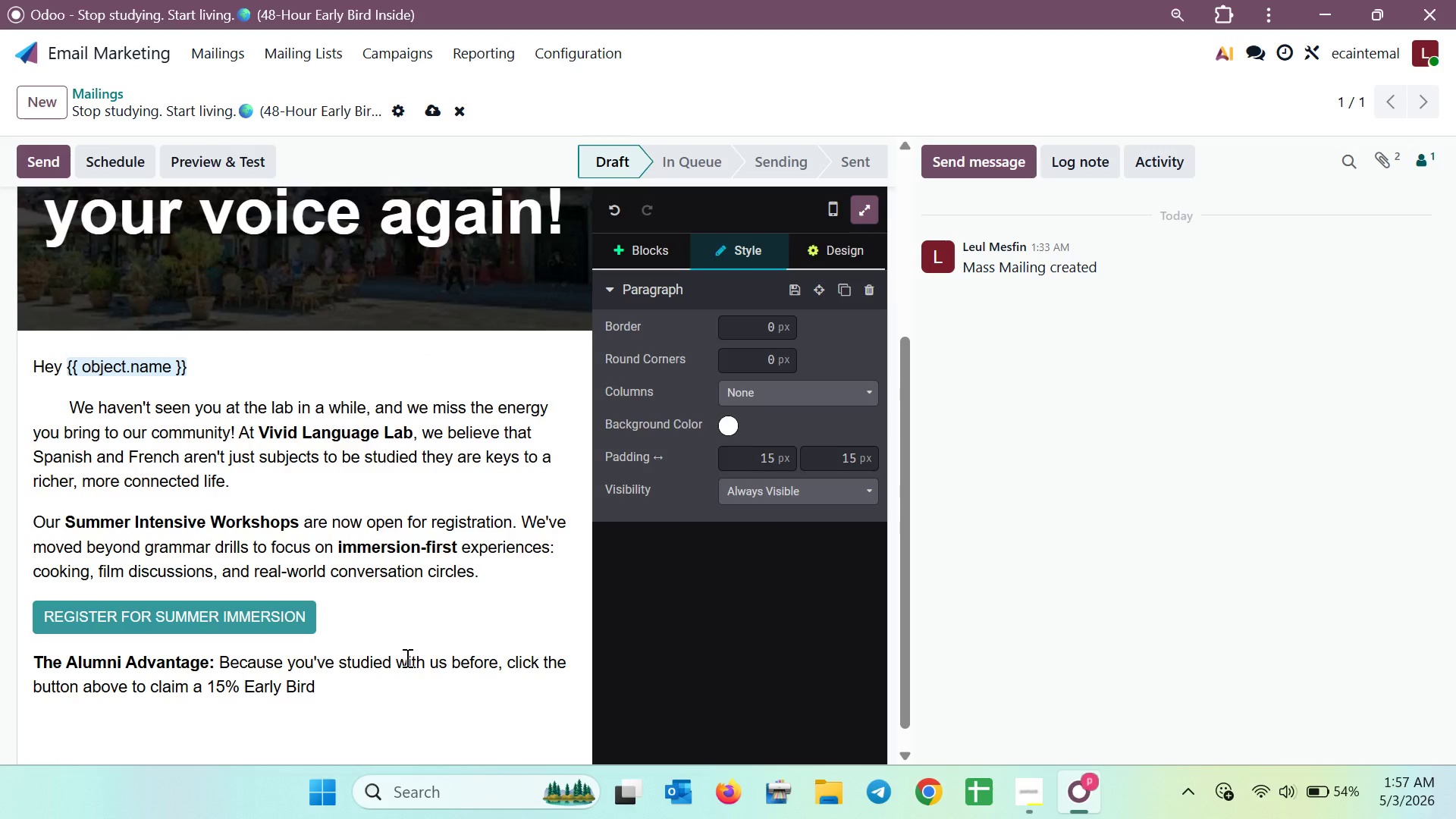 
type(Discoun)
 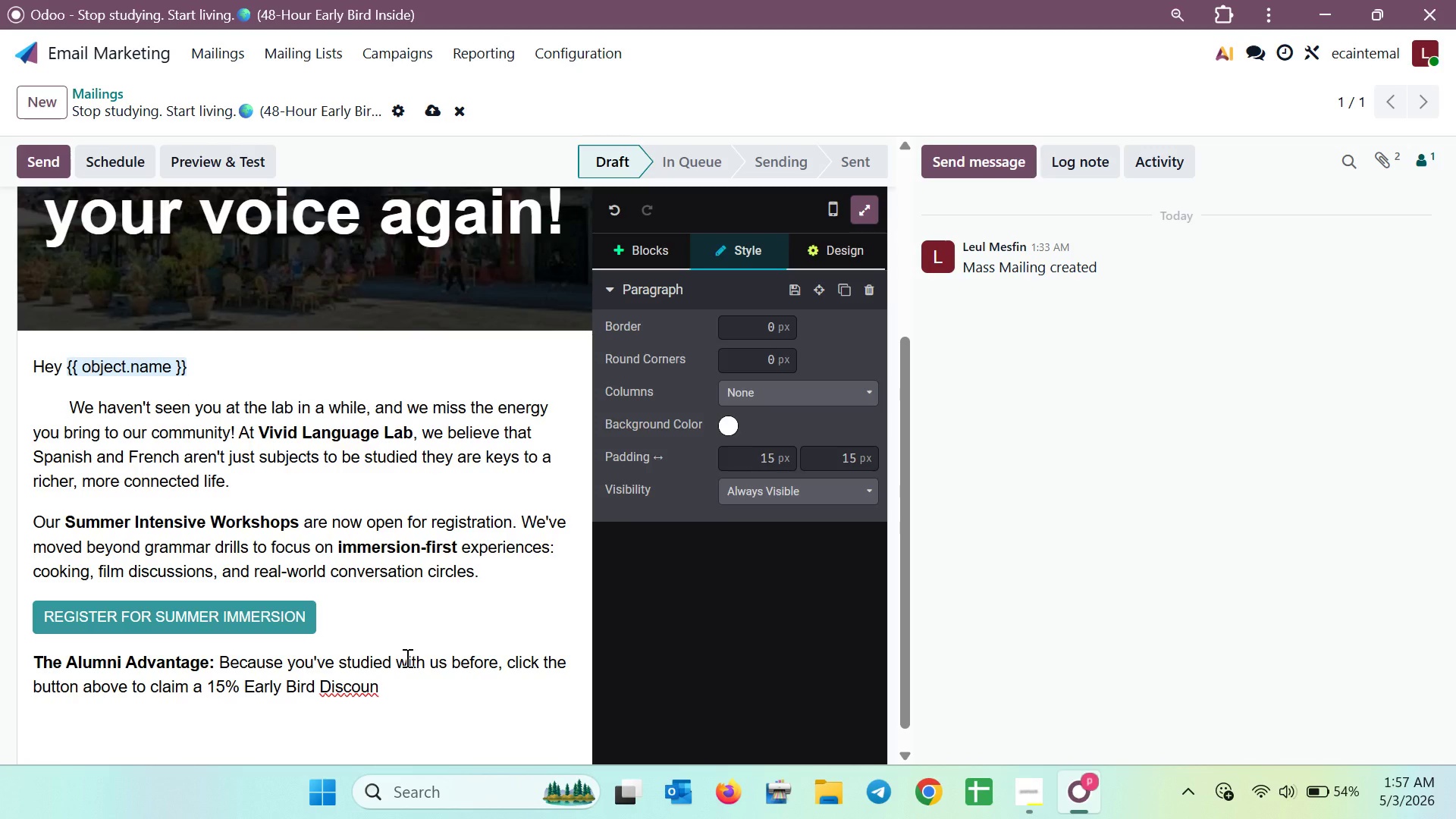 
key(T)
 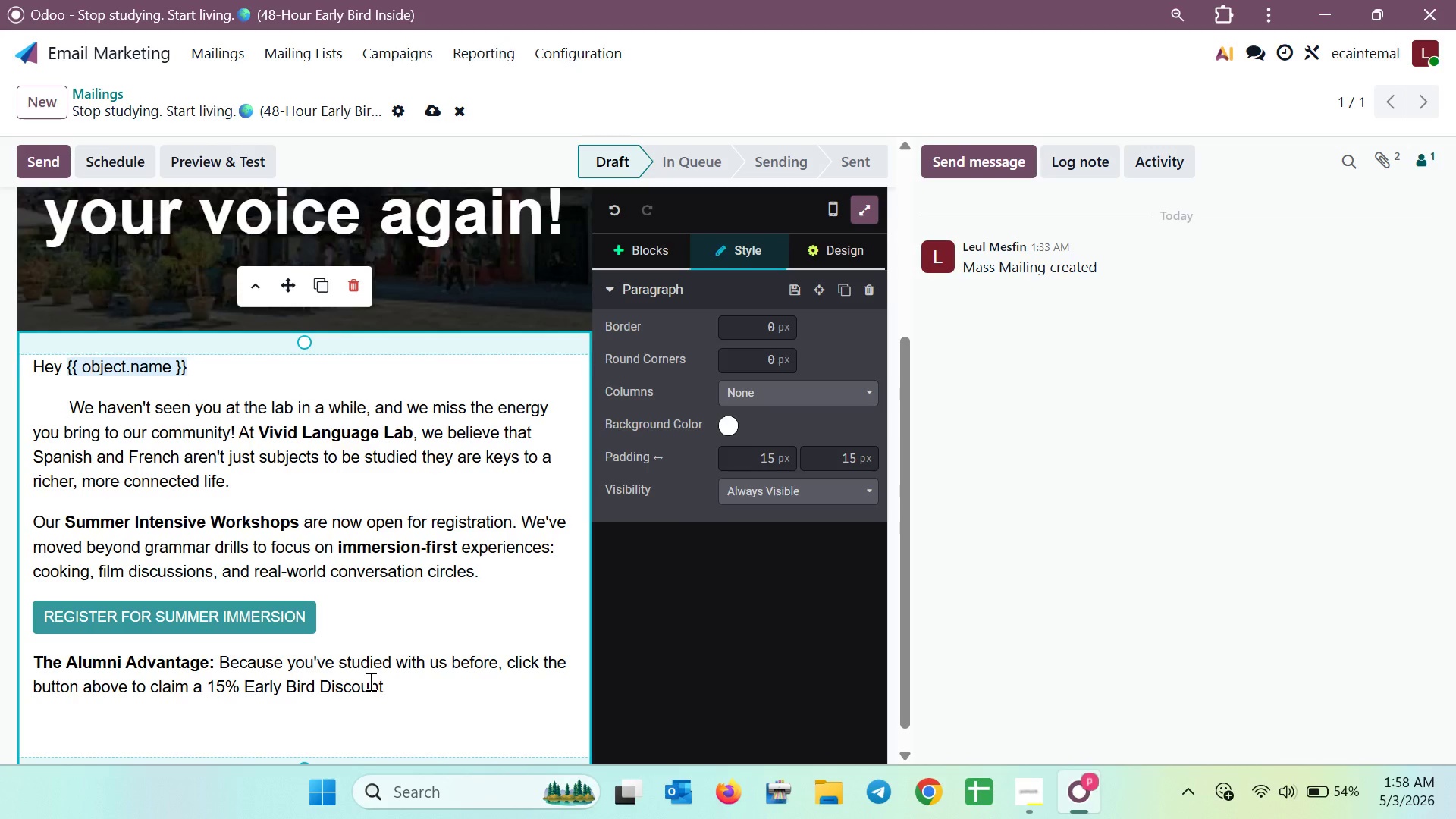 
wait(40.91)
 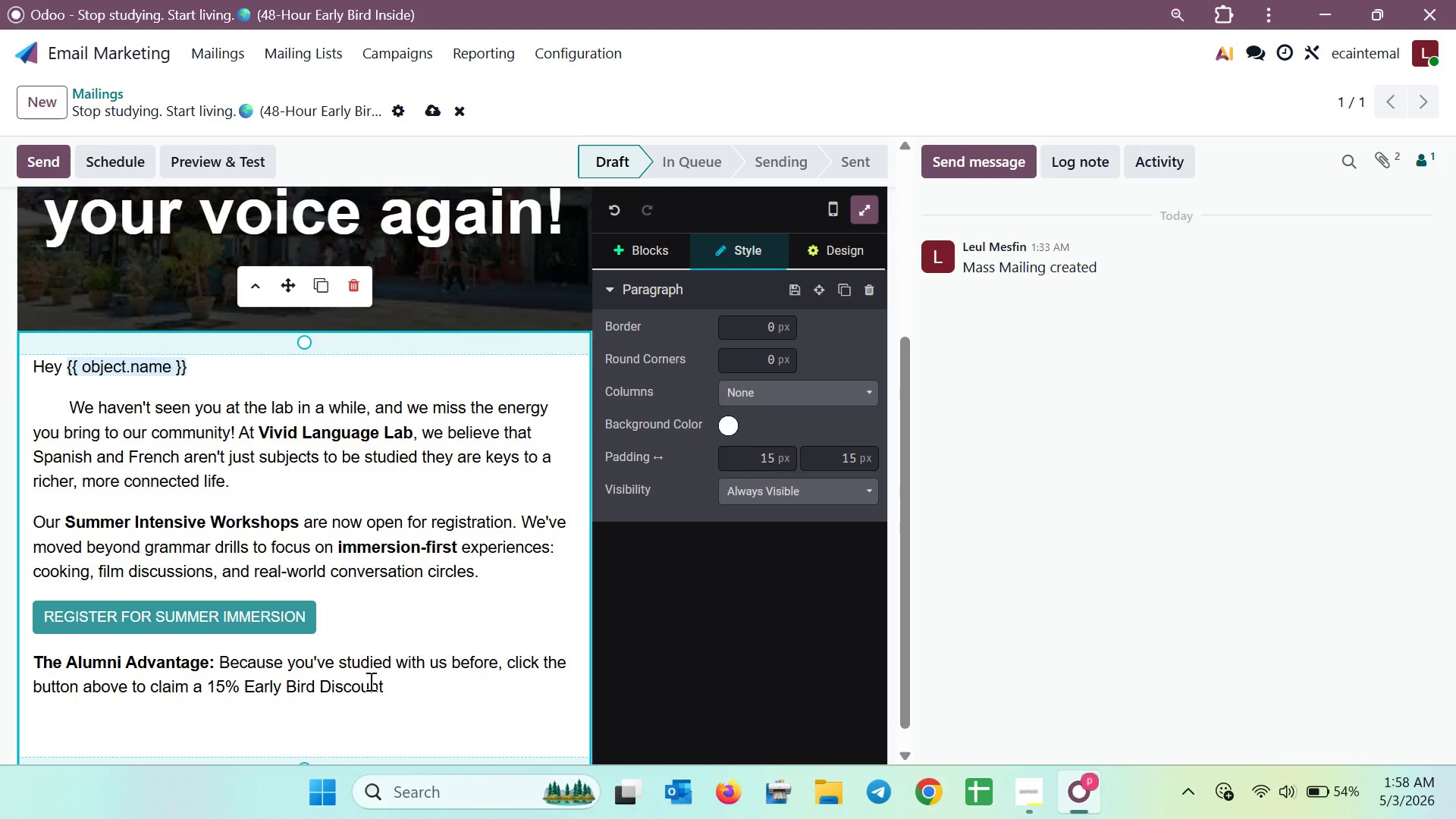 
key(Period)
 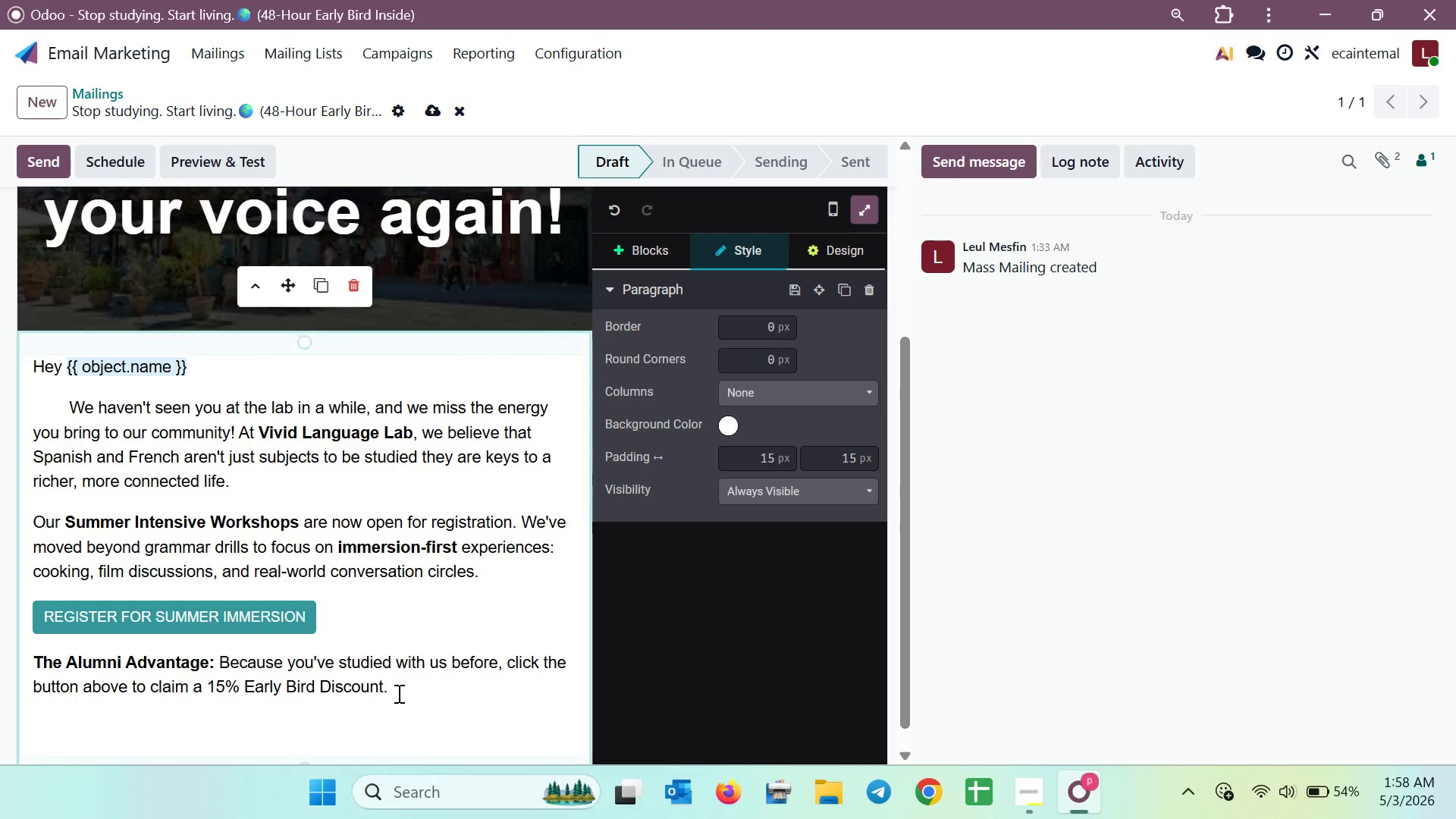 
left_click_drag(start_coordinate=[397, 693], to_coordinate=[211, 698])
 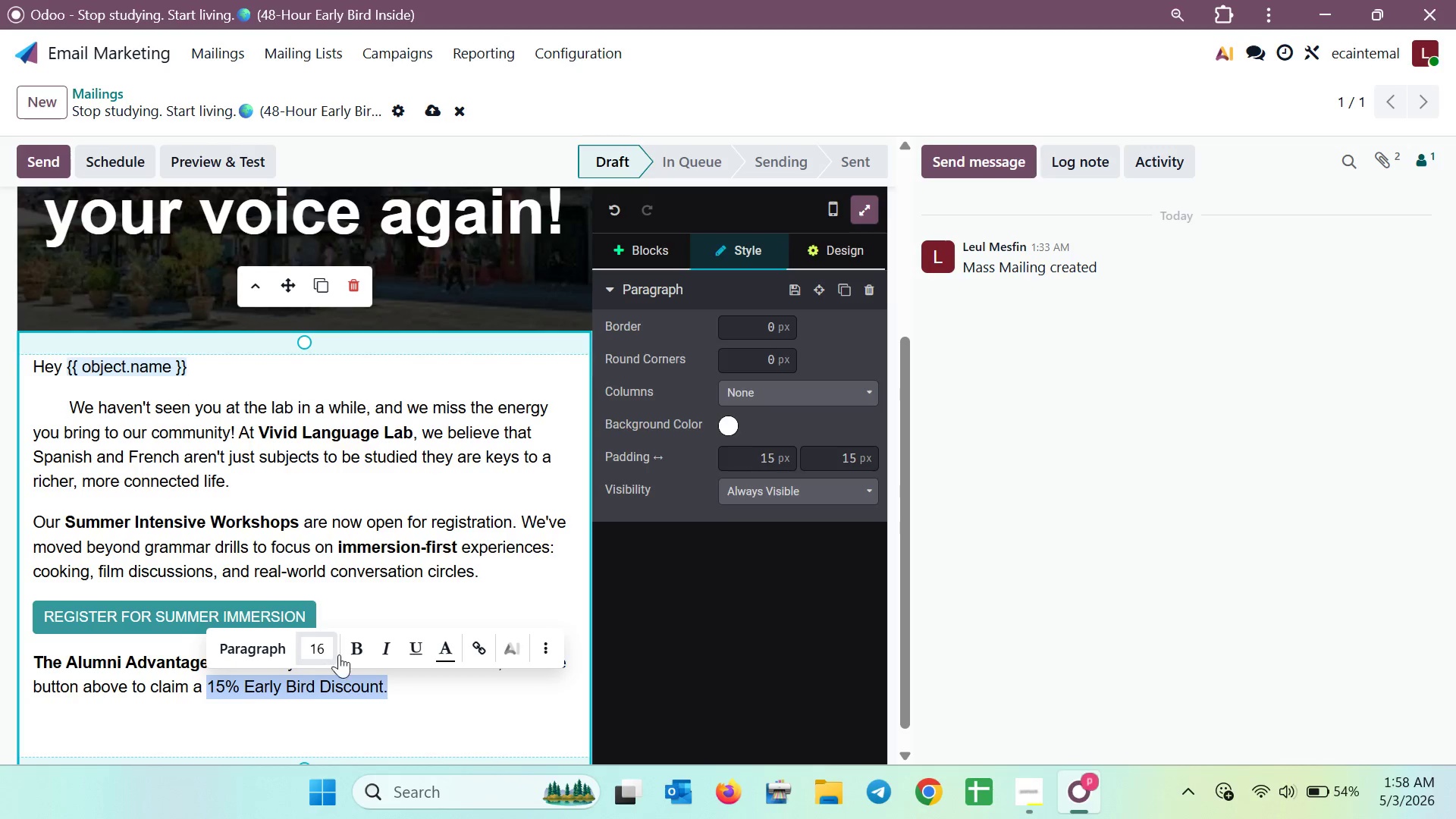 
left_click([356, 650])
 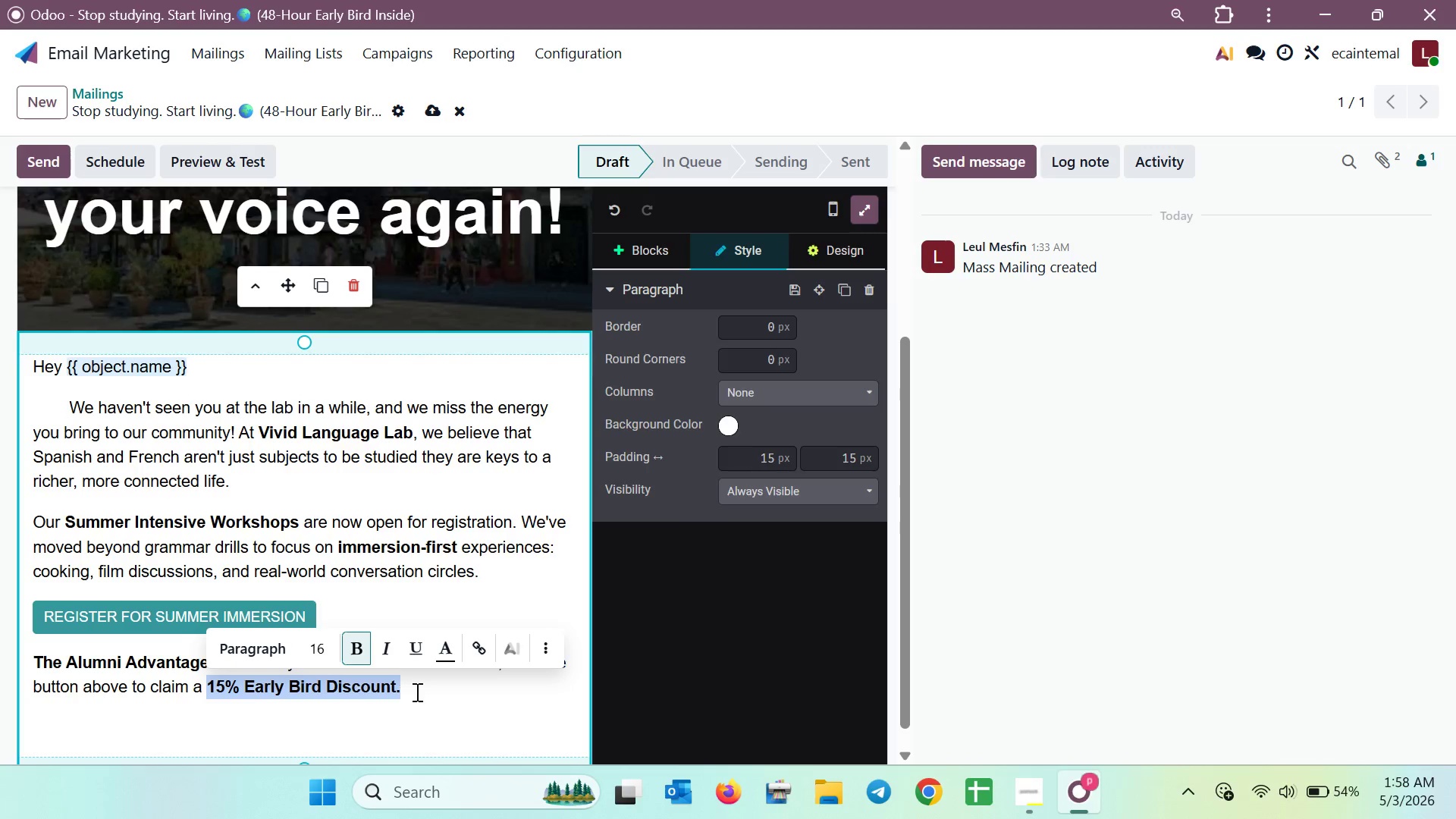 
left_click([451, 689])
 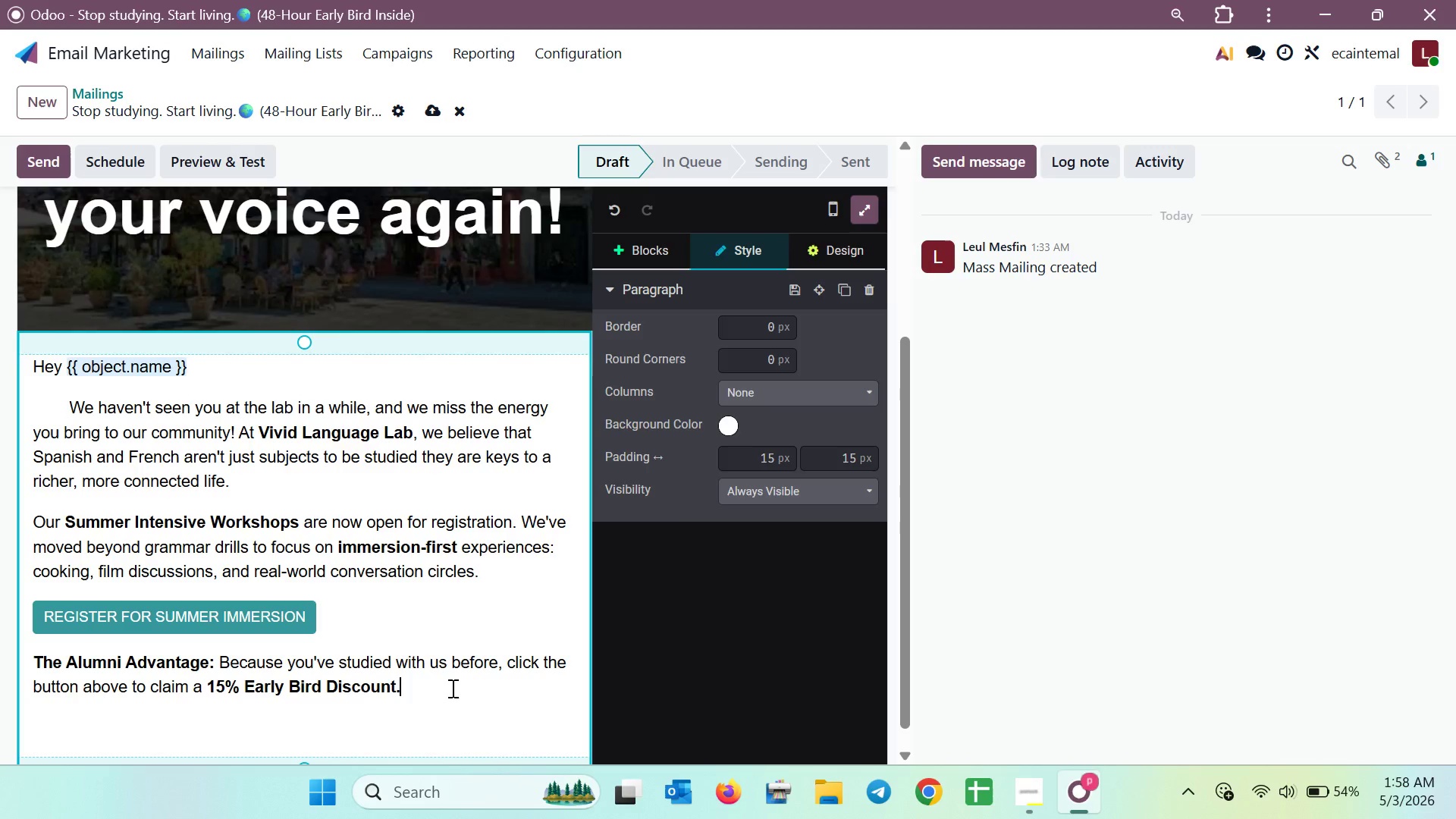 
left_click([451, 688])
 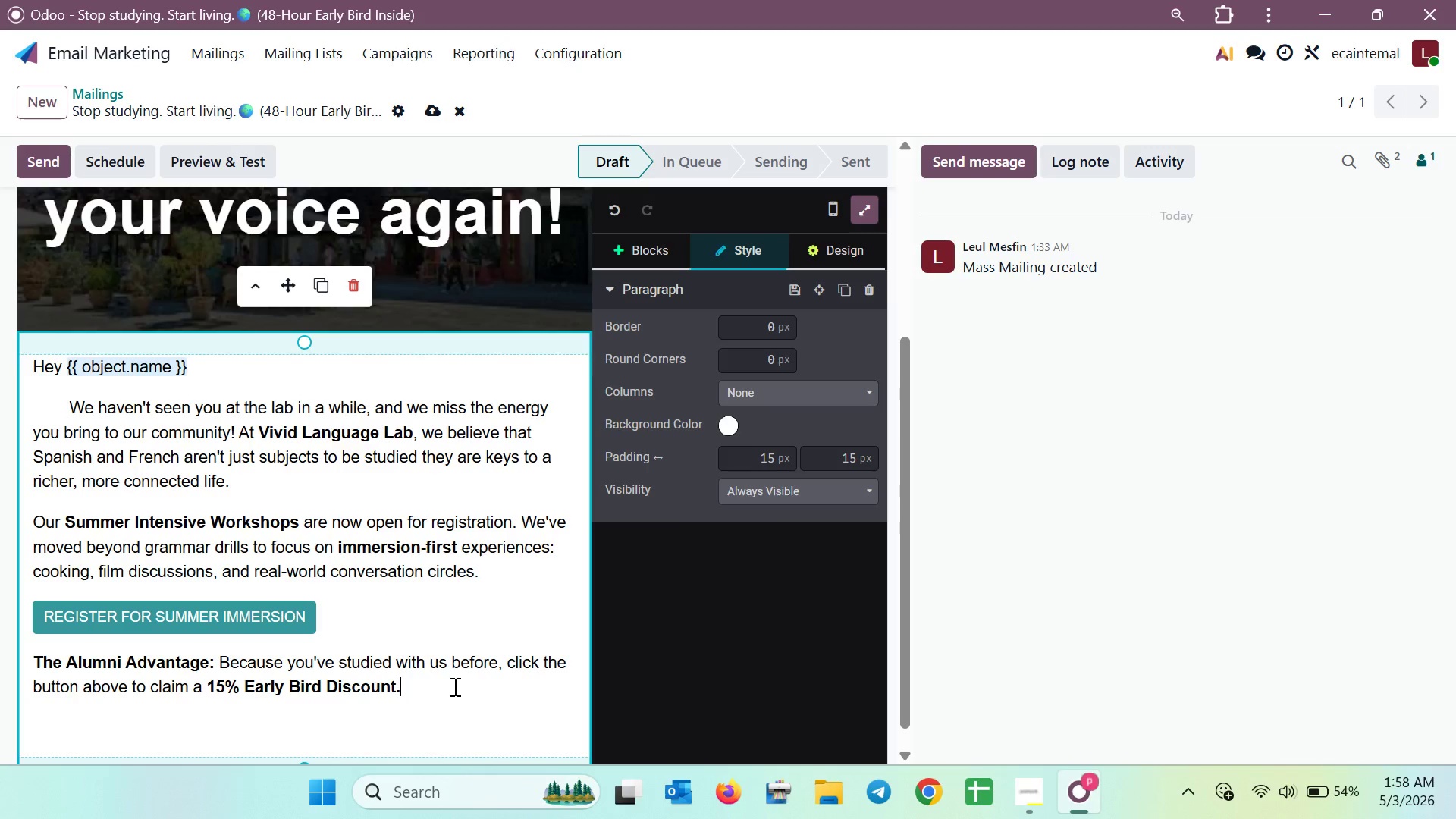 
key(Space)
 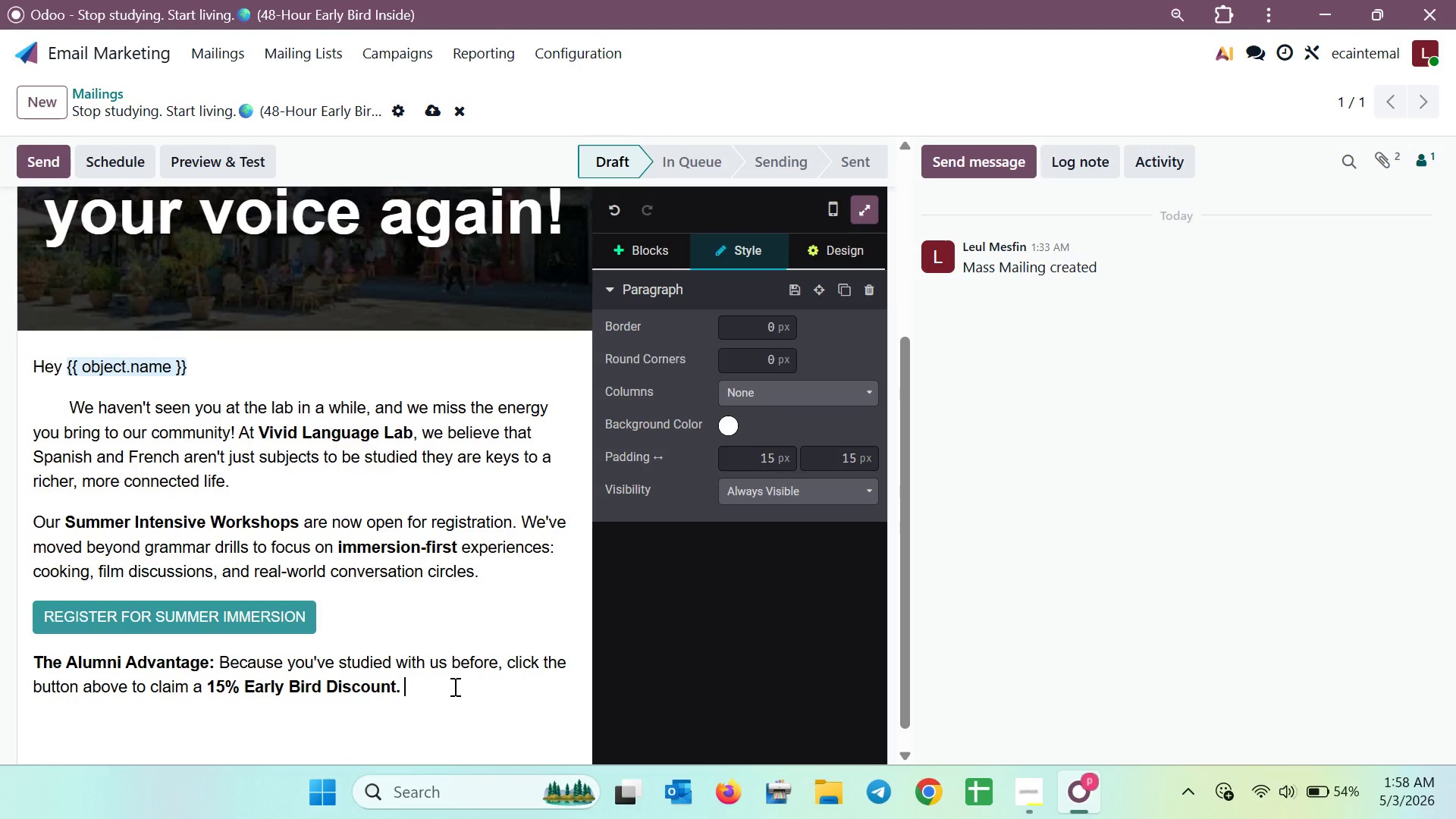 
hold_key(key=ShiftRight, duration=0.77)
 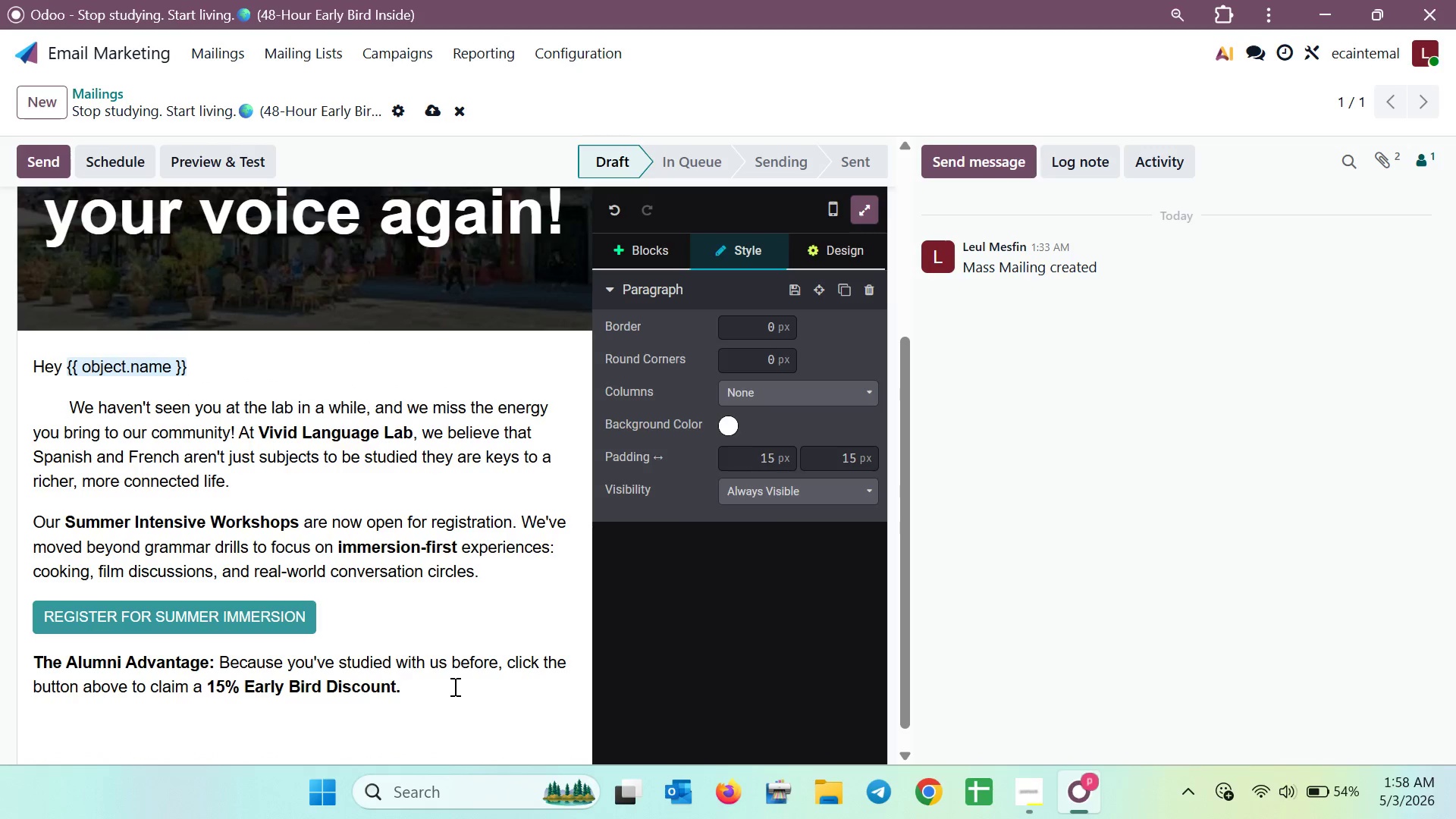 
key(Control+B)
 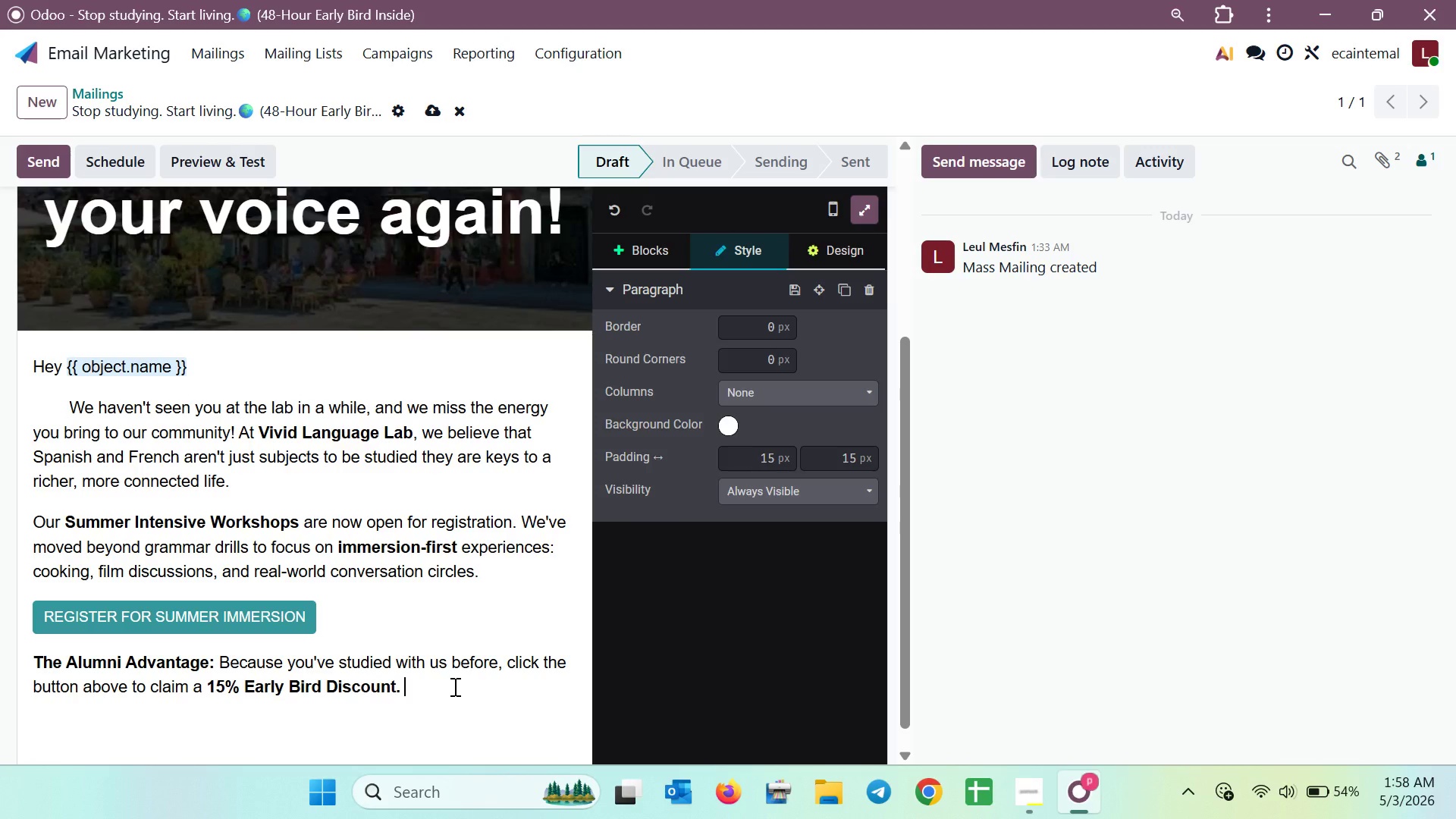 
wait(7.75)
 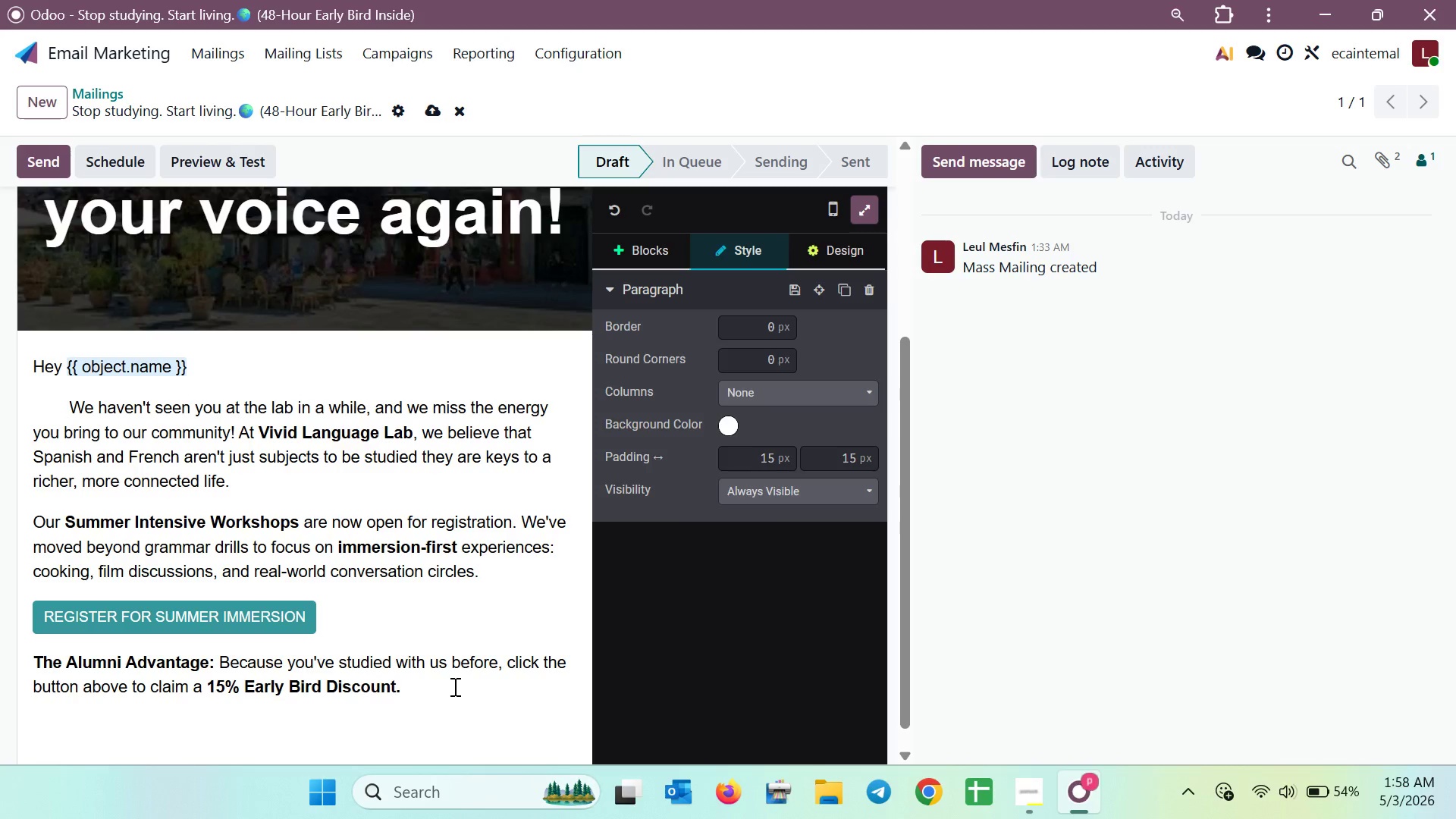 
type(This )
 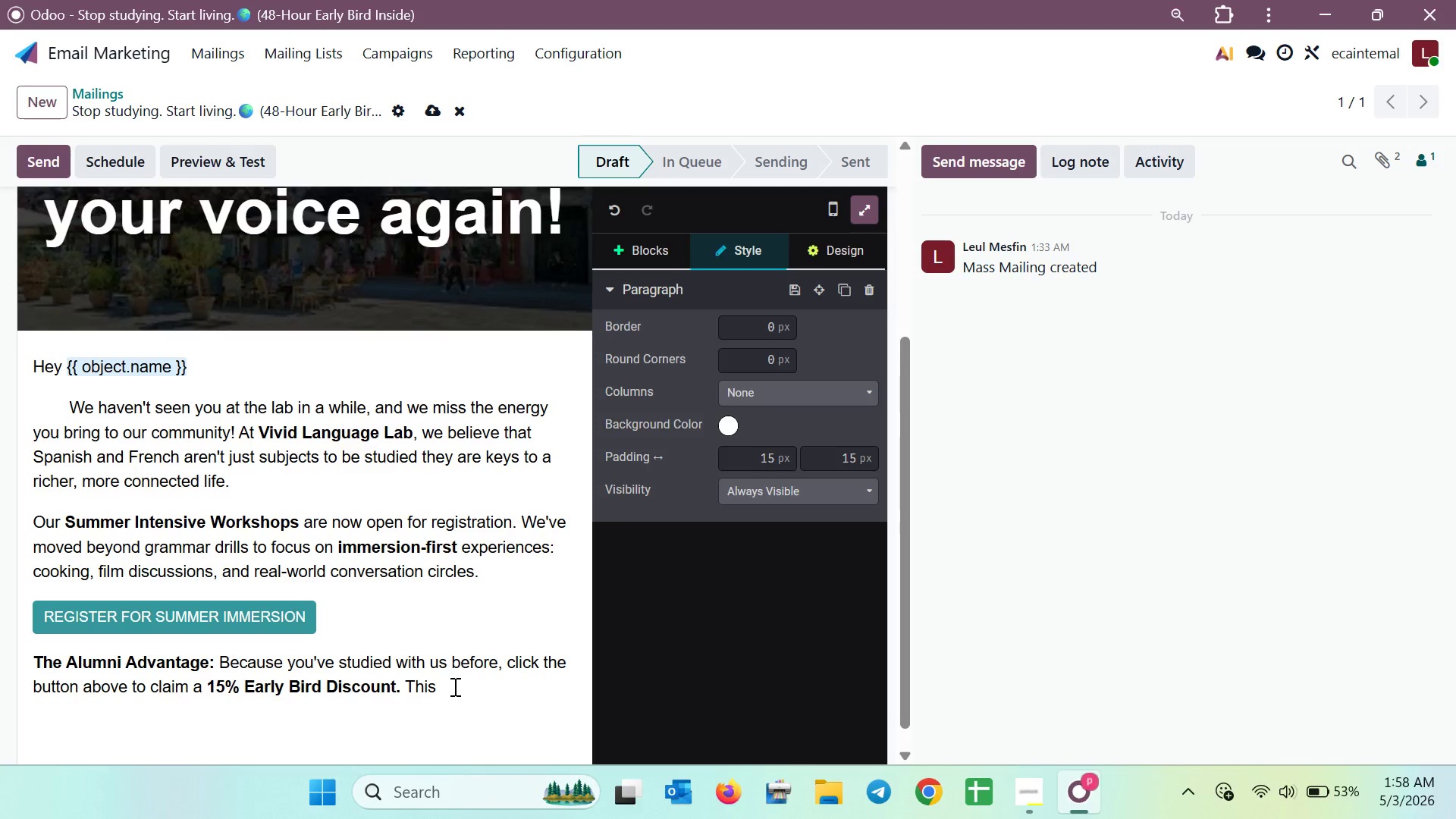 
type(spe)
 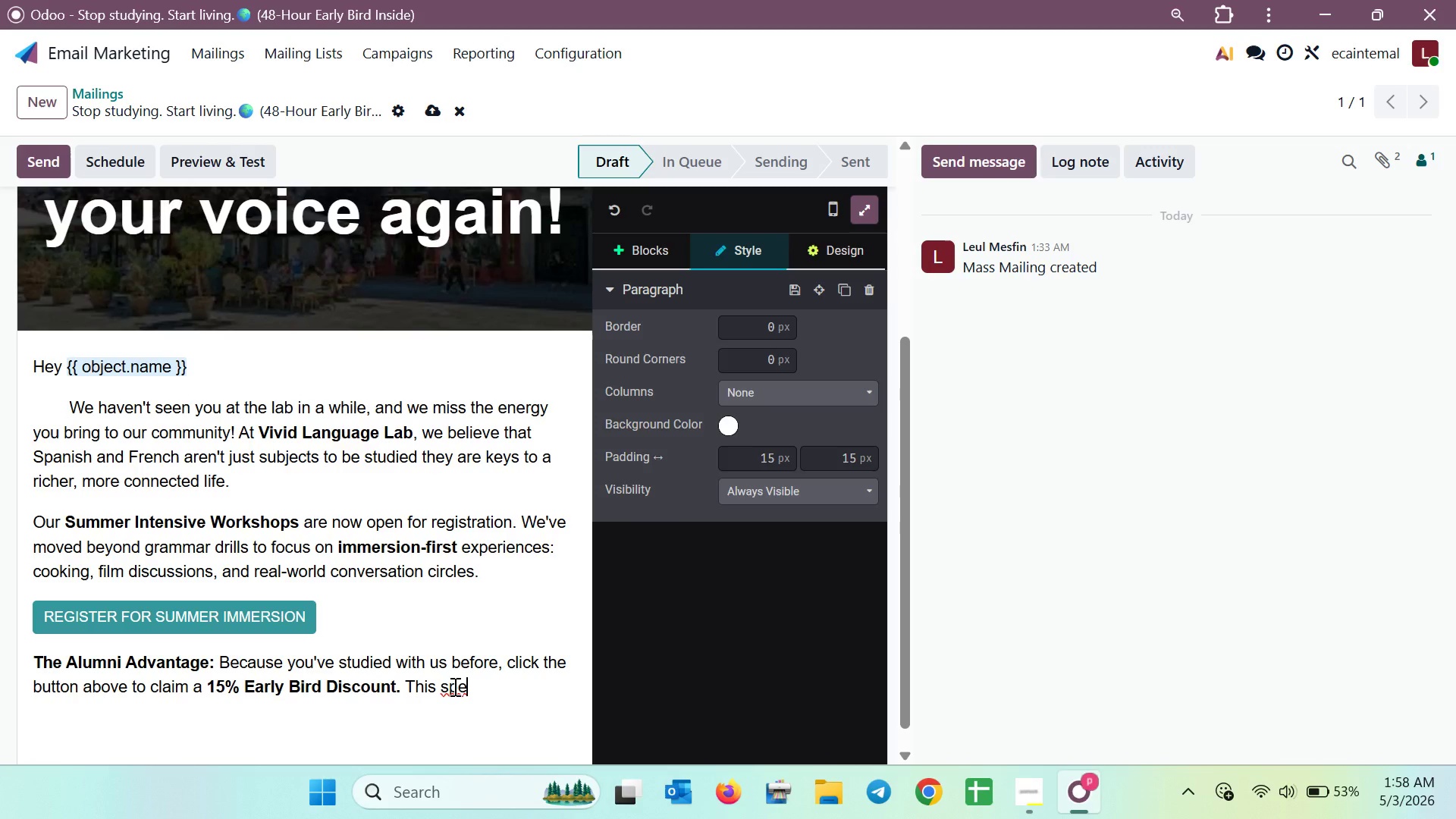 
wait(6.0)
 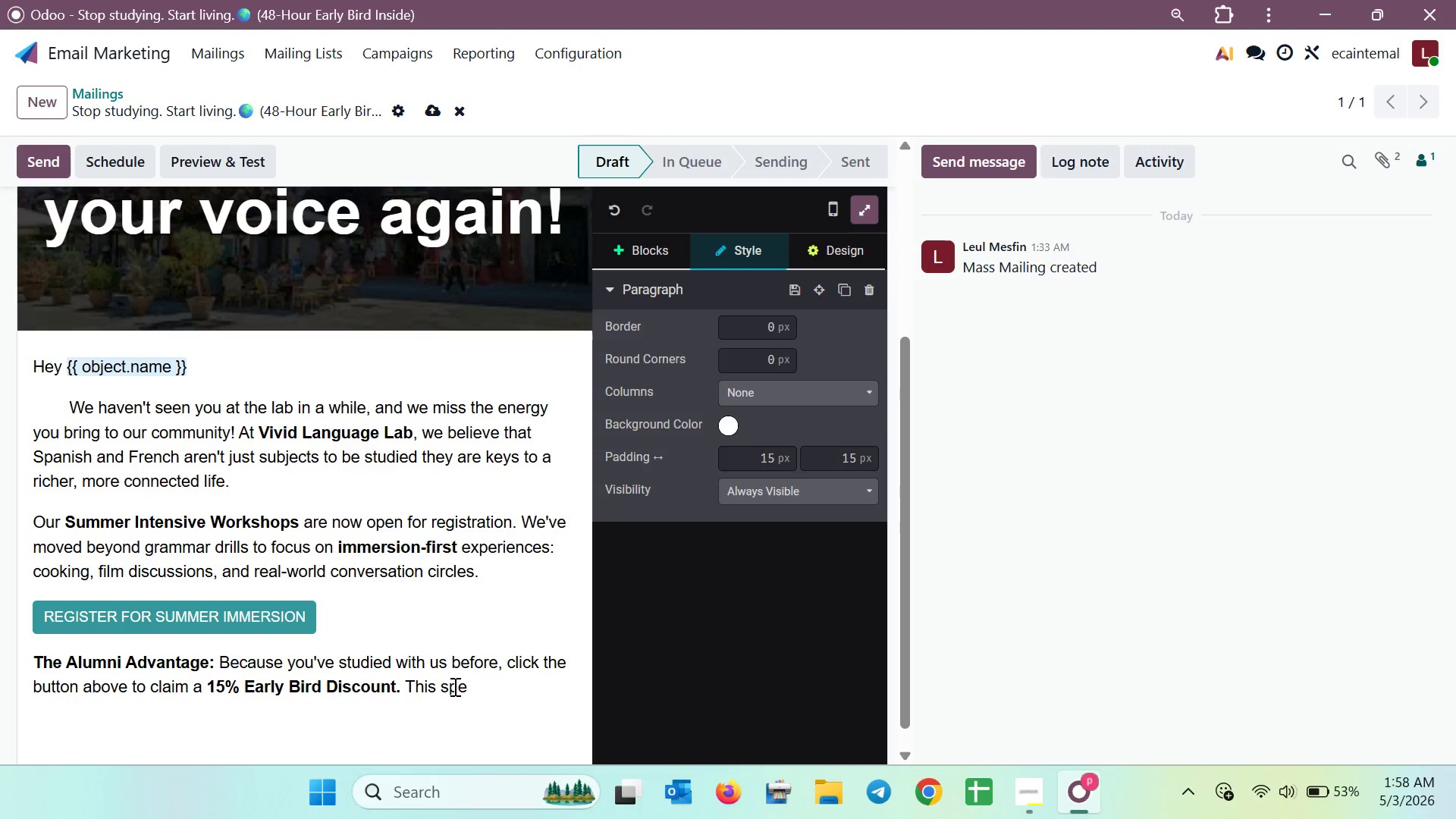 
type(cial)
 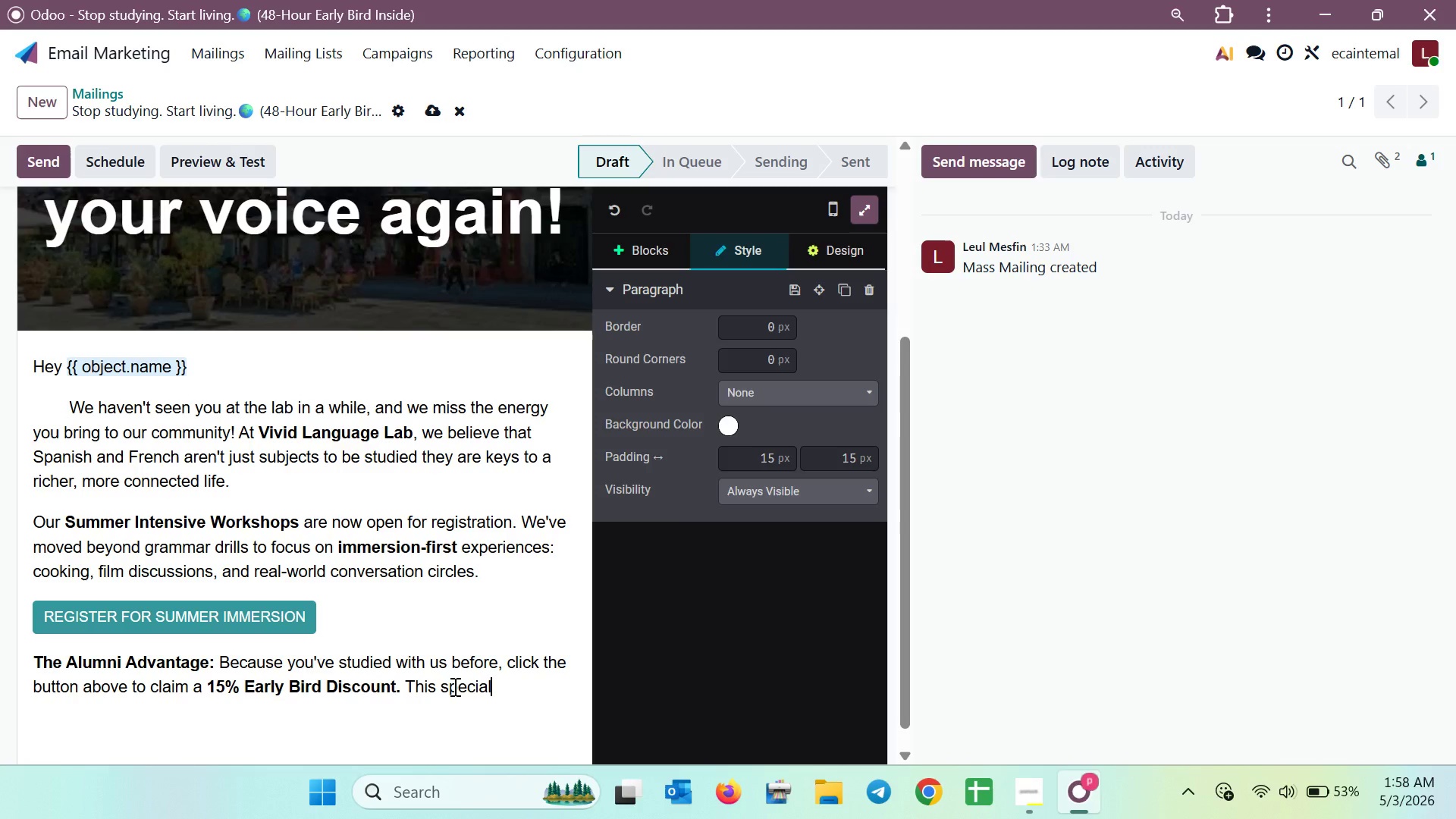 
type( offer is only )
 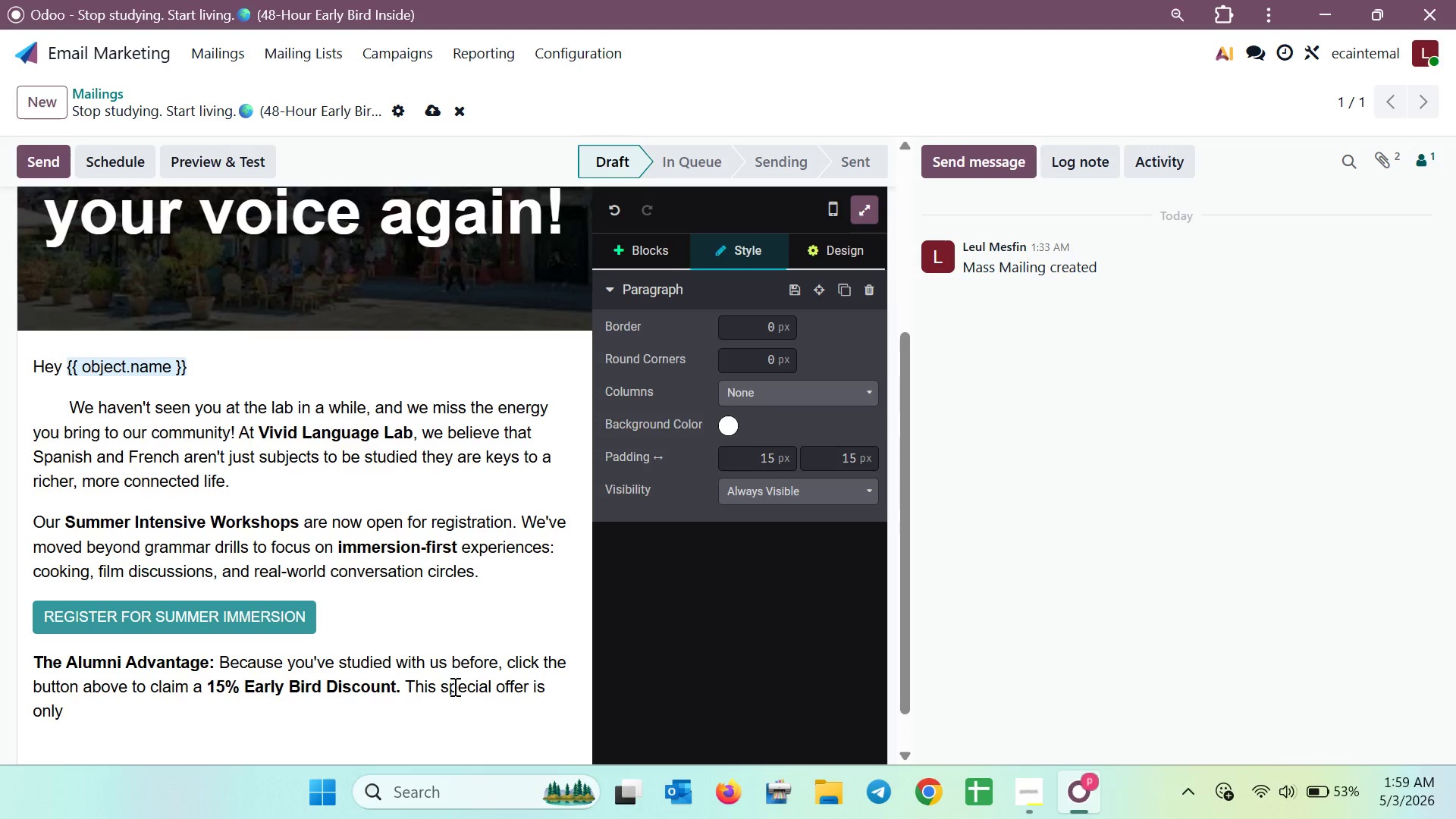 
wait(6.91)
 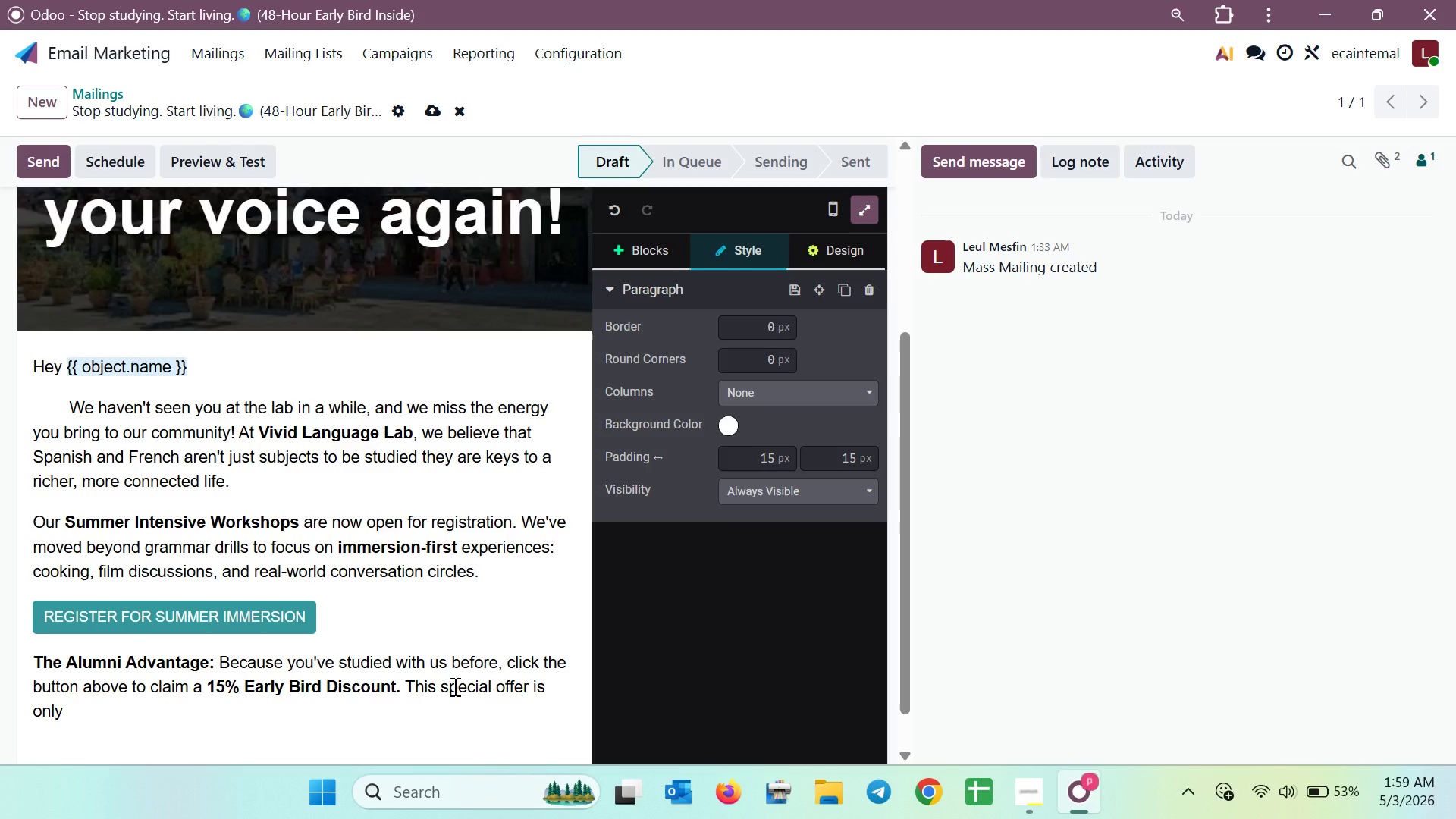 
key(V)
 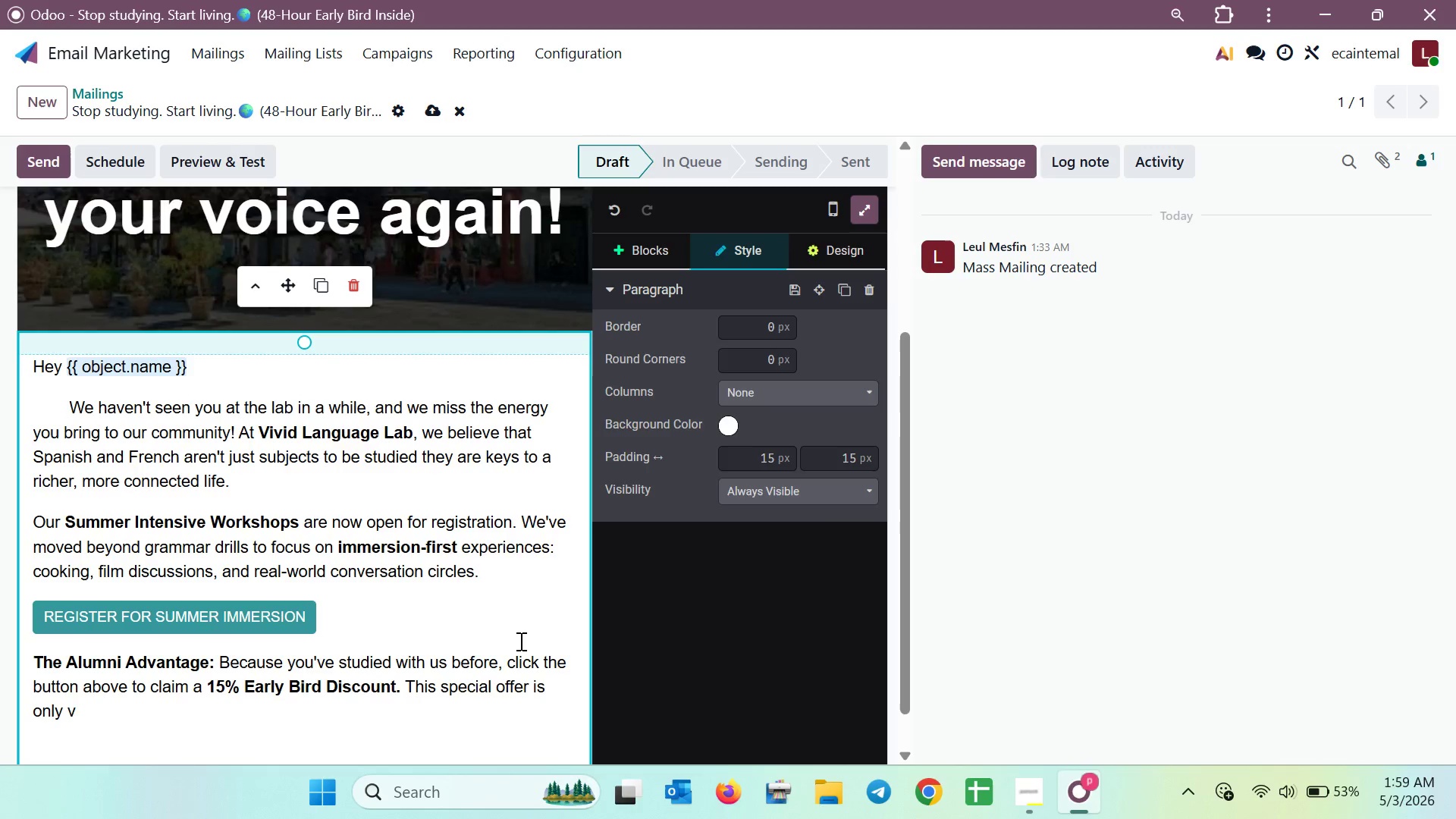 
type(alid for the next $8)
key(Backspace)
key(Backspace)
type(48 hours)
 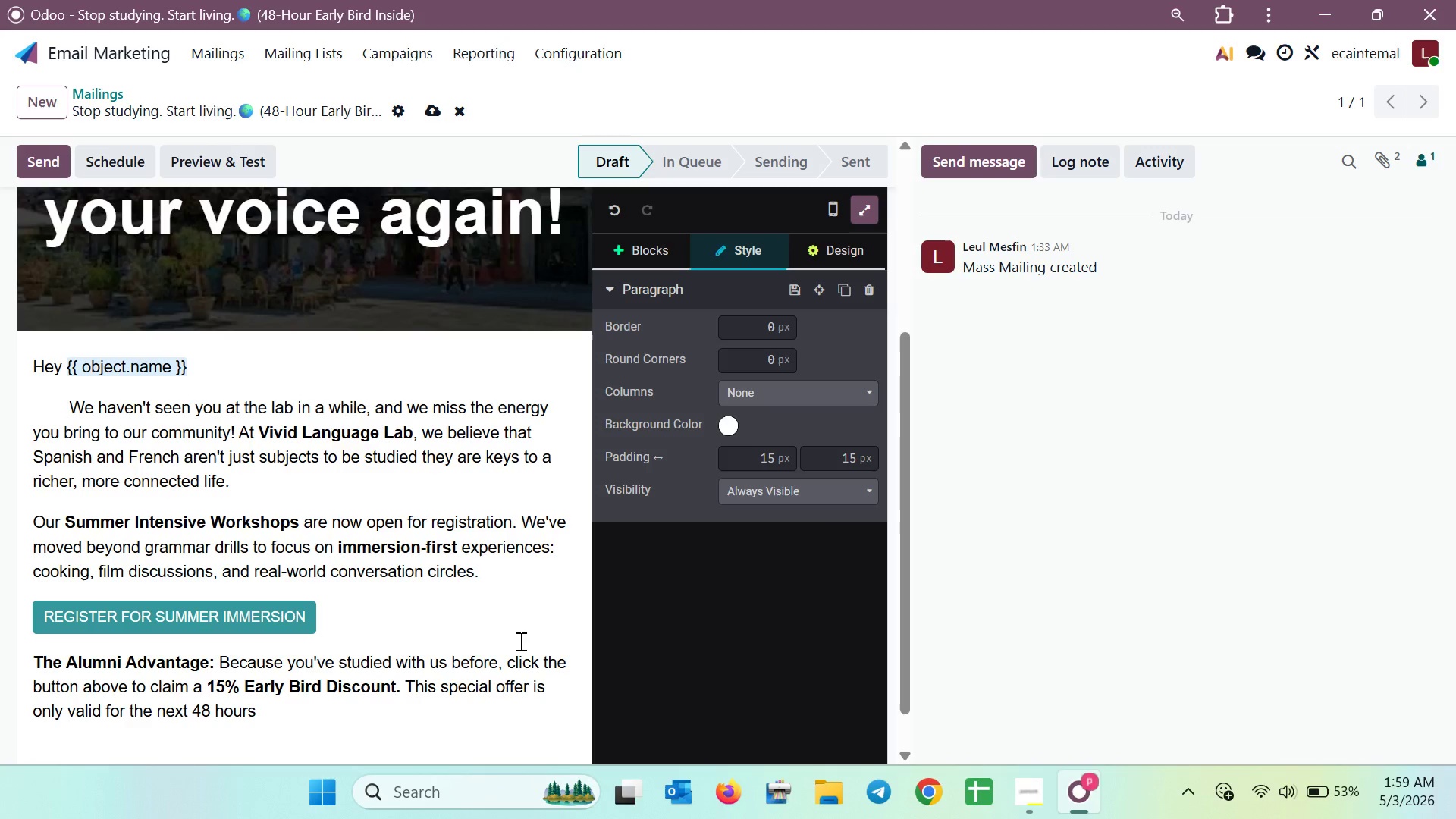 
left_click_drag(start_coordinate=[281, 710], to_coordinate=[191, 720])
 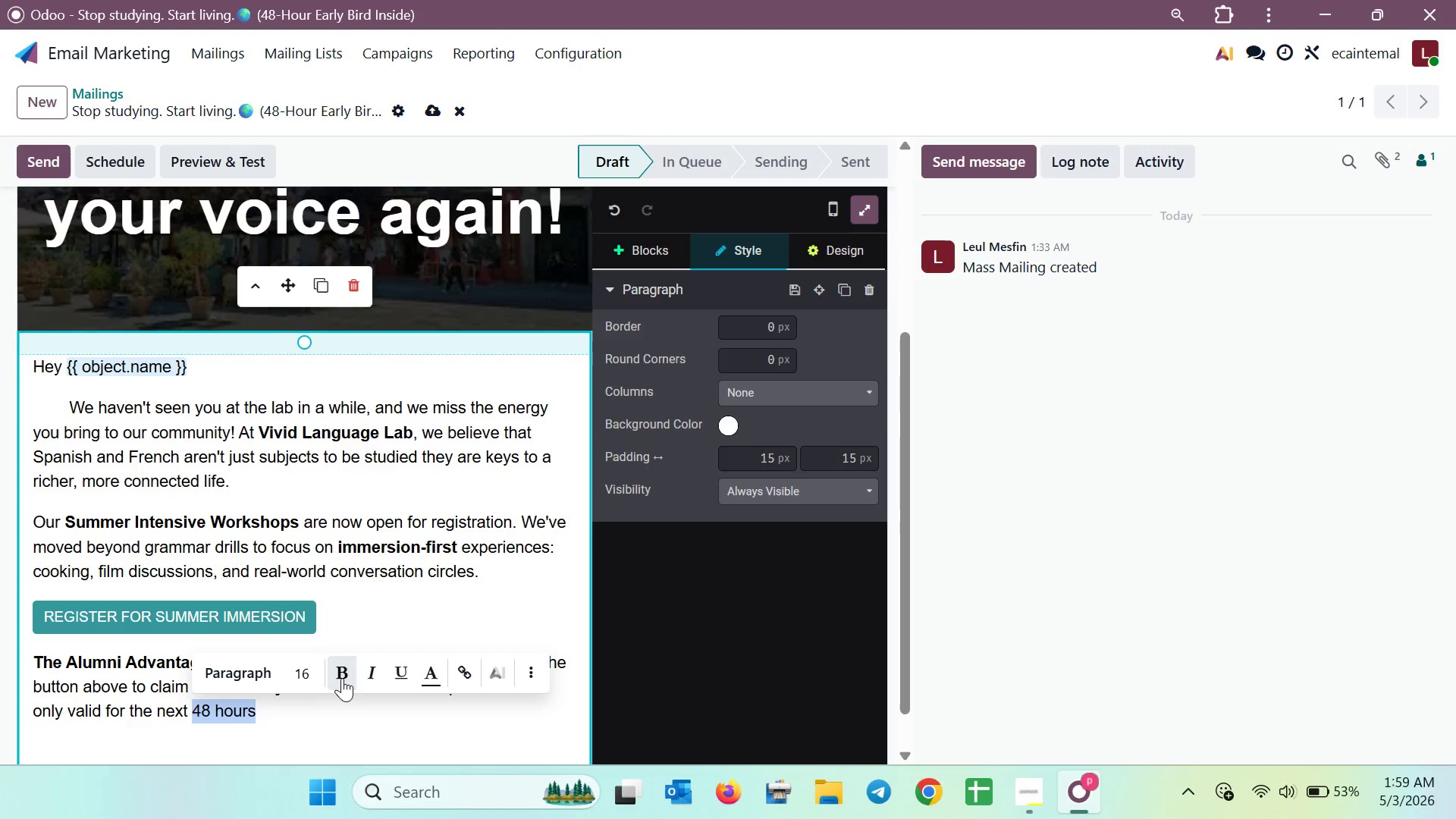 
left_click([347, 677])
 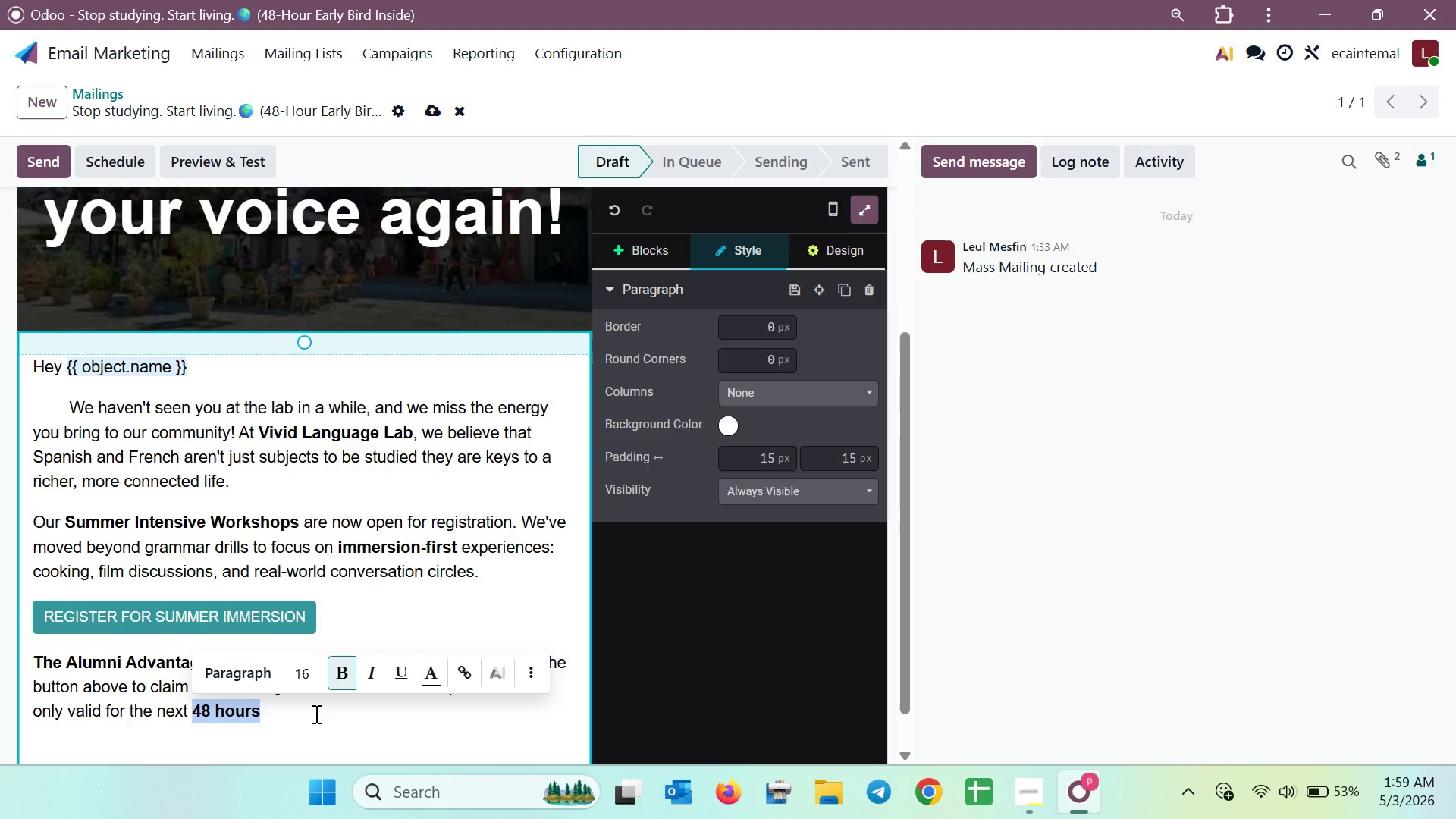 
key(ArrowRight)
 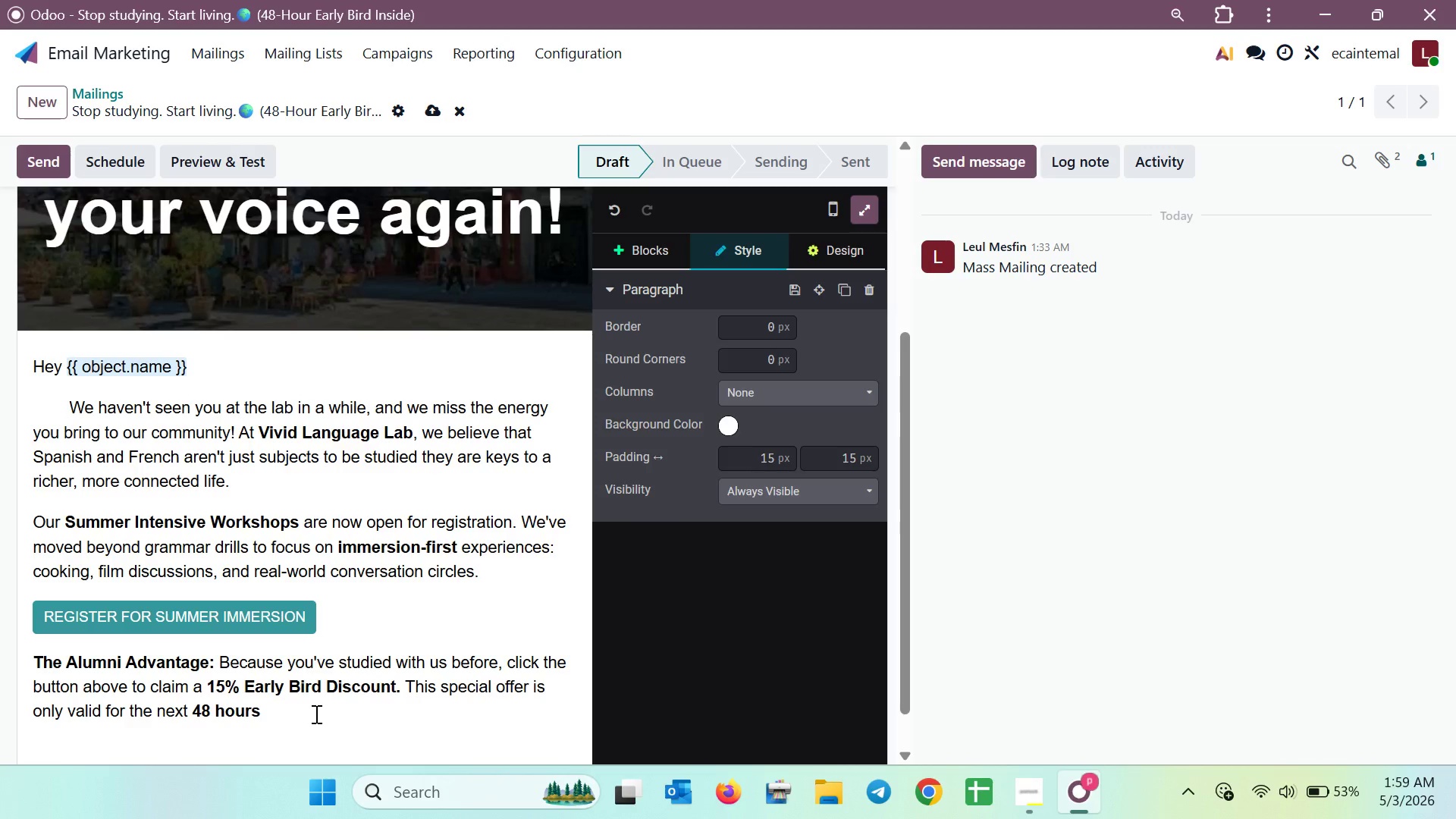 
type(. jj)
key(Backspace)
key(Backspace)
 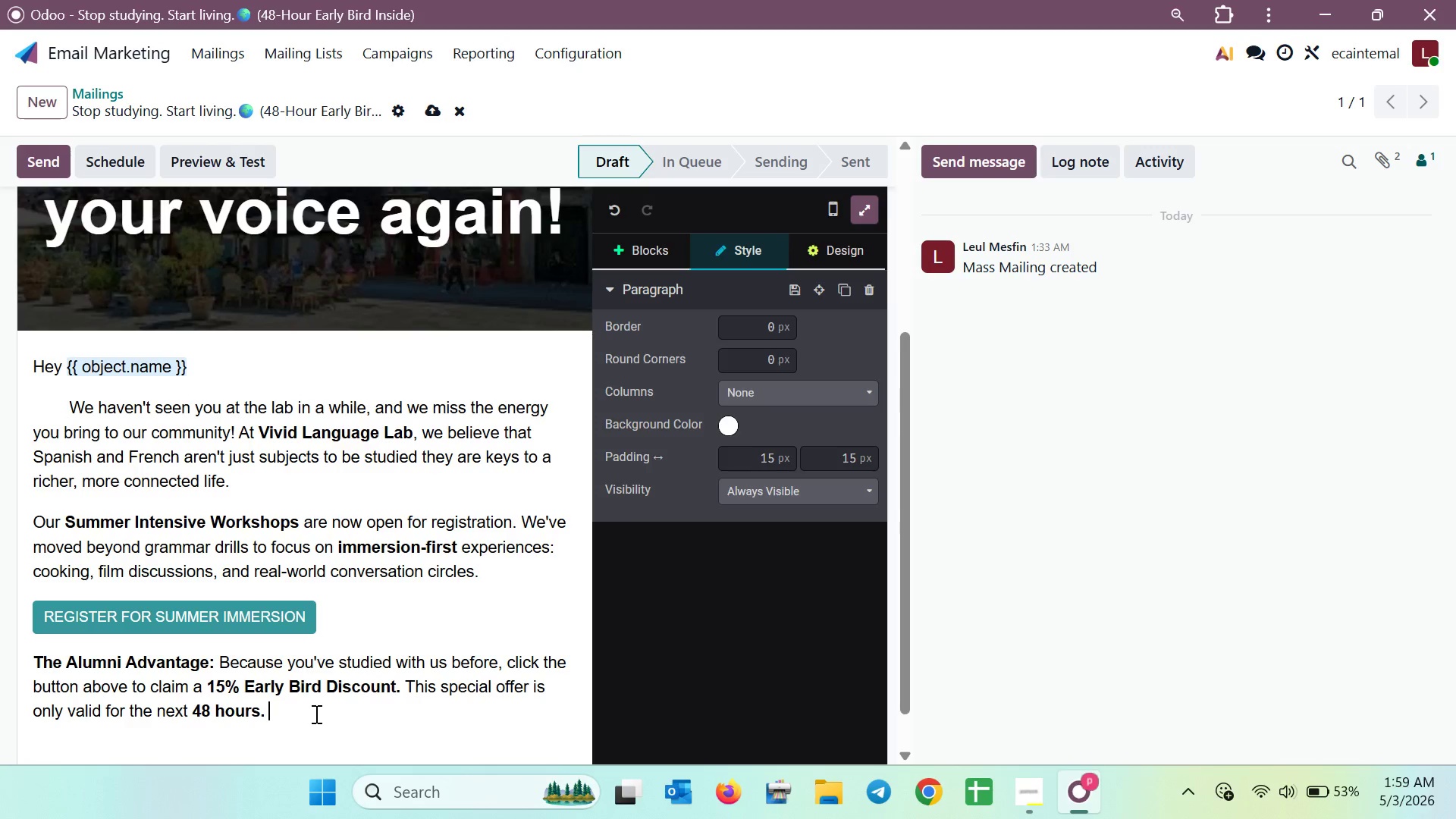 
key(Control+B)
 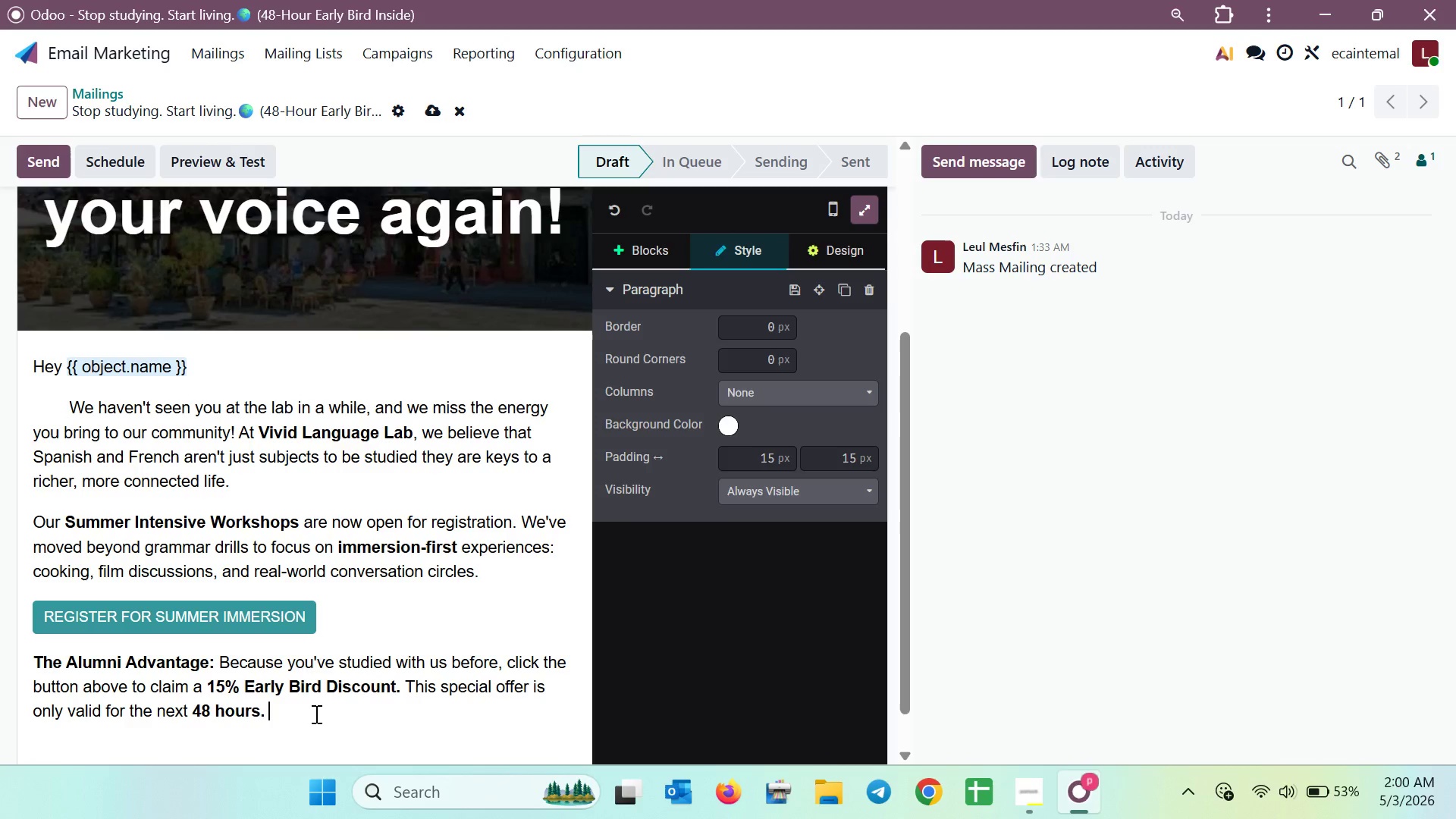 
wait(5.84)
 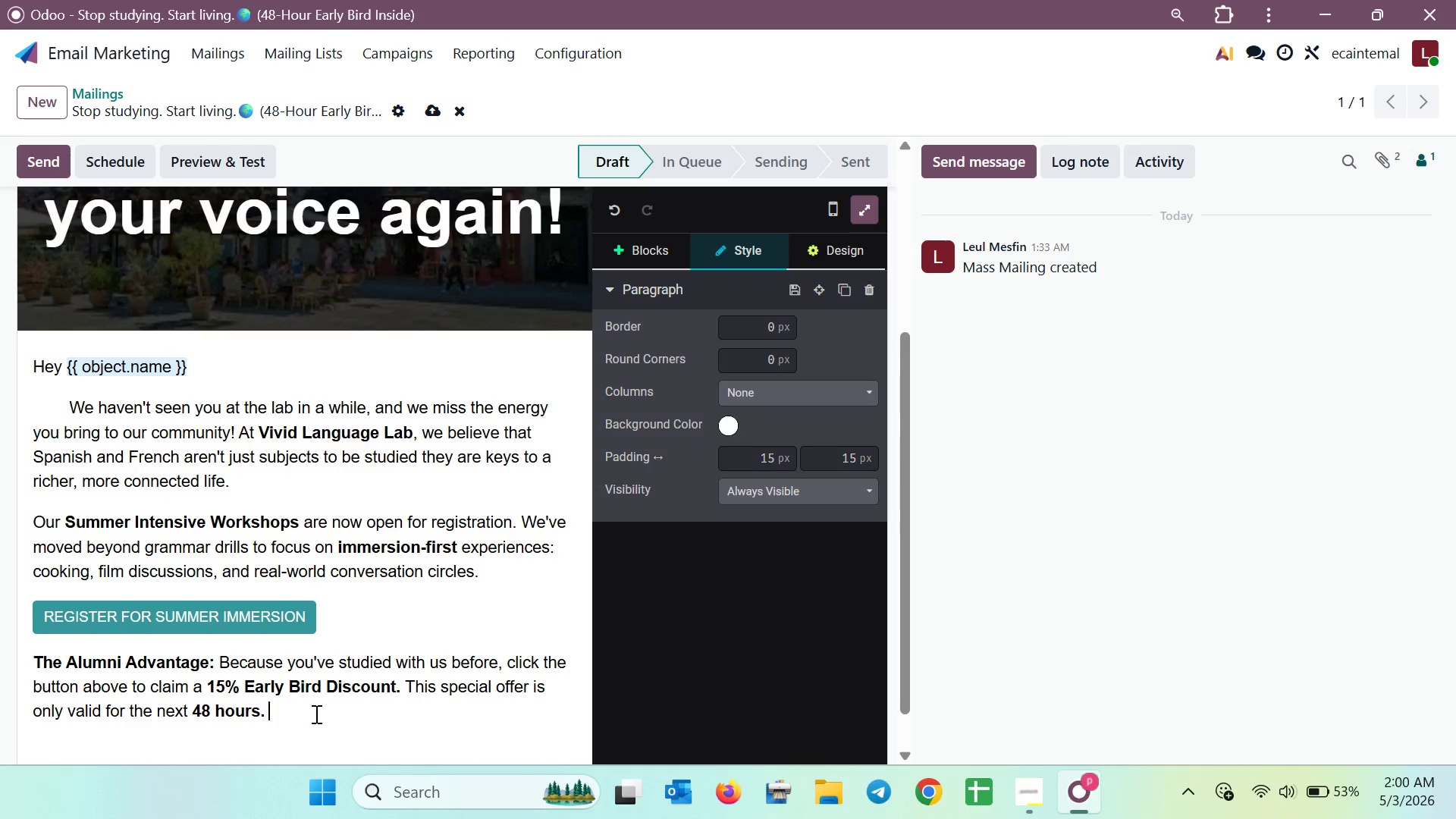 
key(Shift+D)
 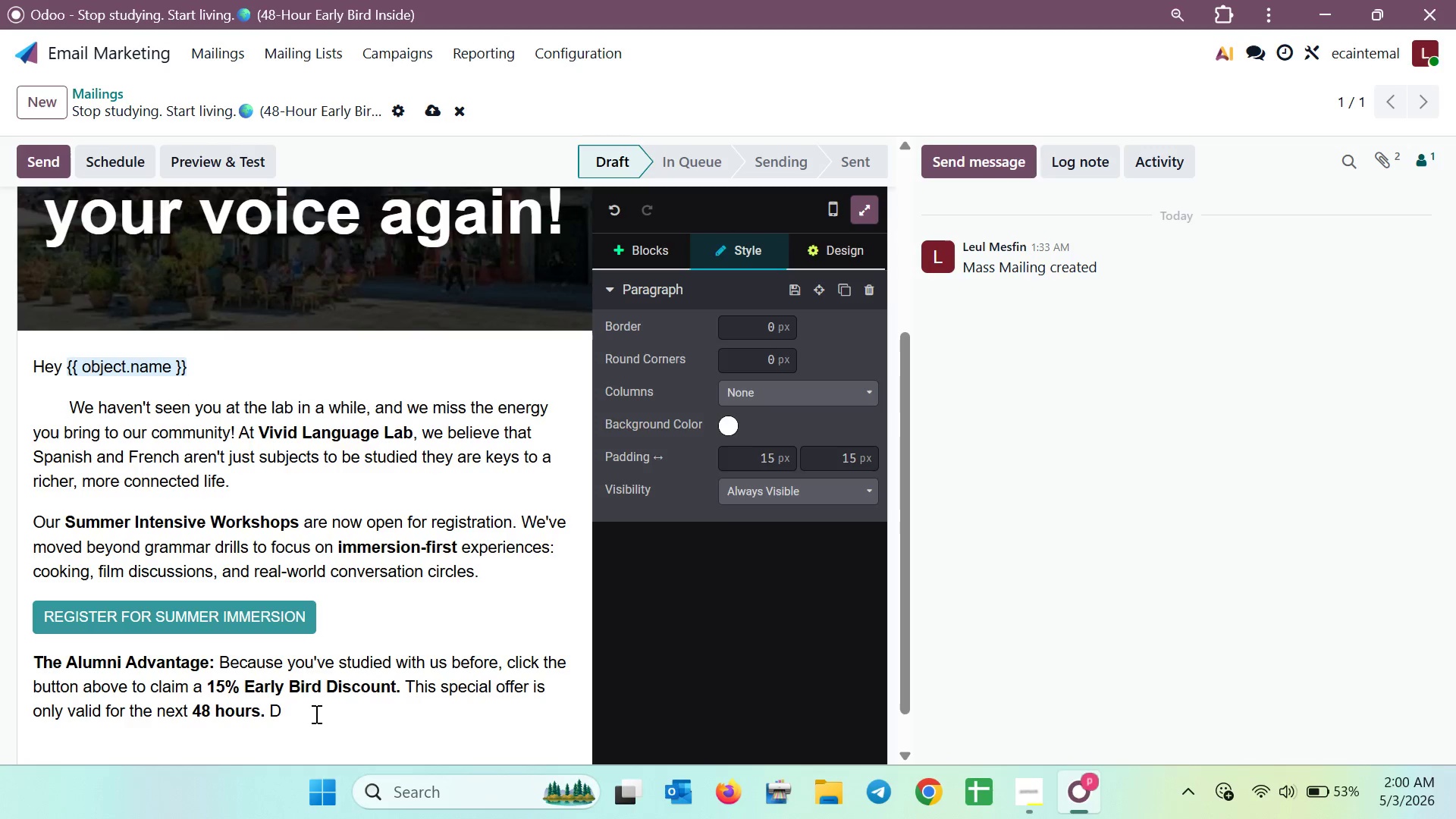 
wait(5.44)
 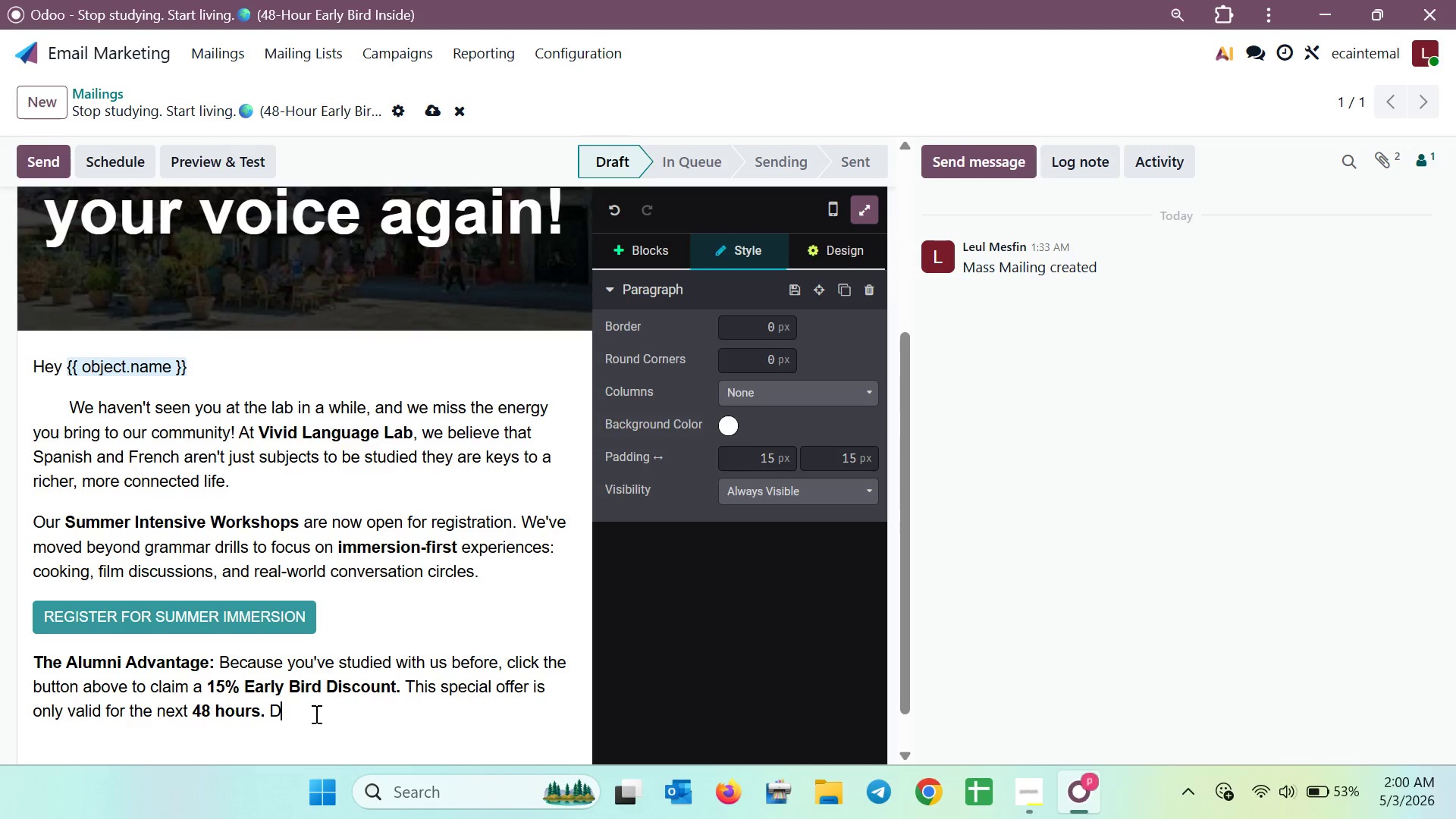 
type(nt)
key(Backspace)
key(Backspace)
type(on't let your fluency fade)
 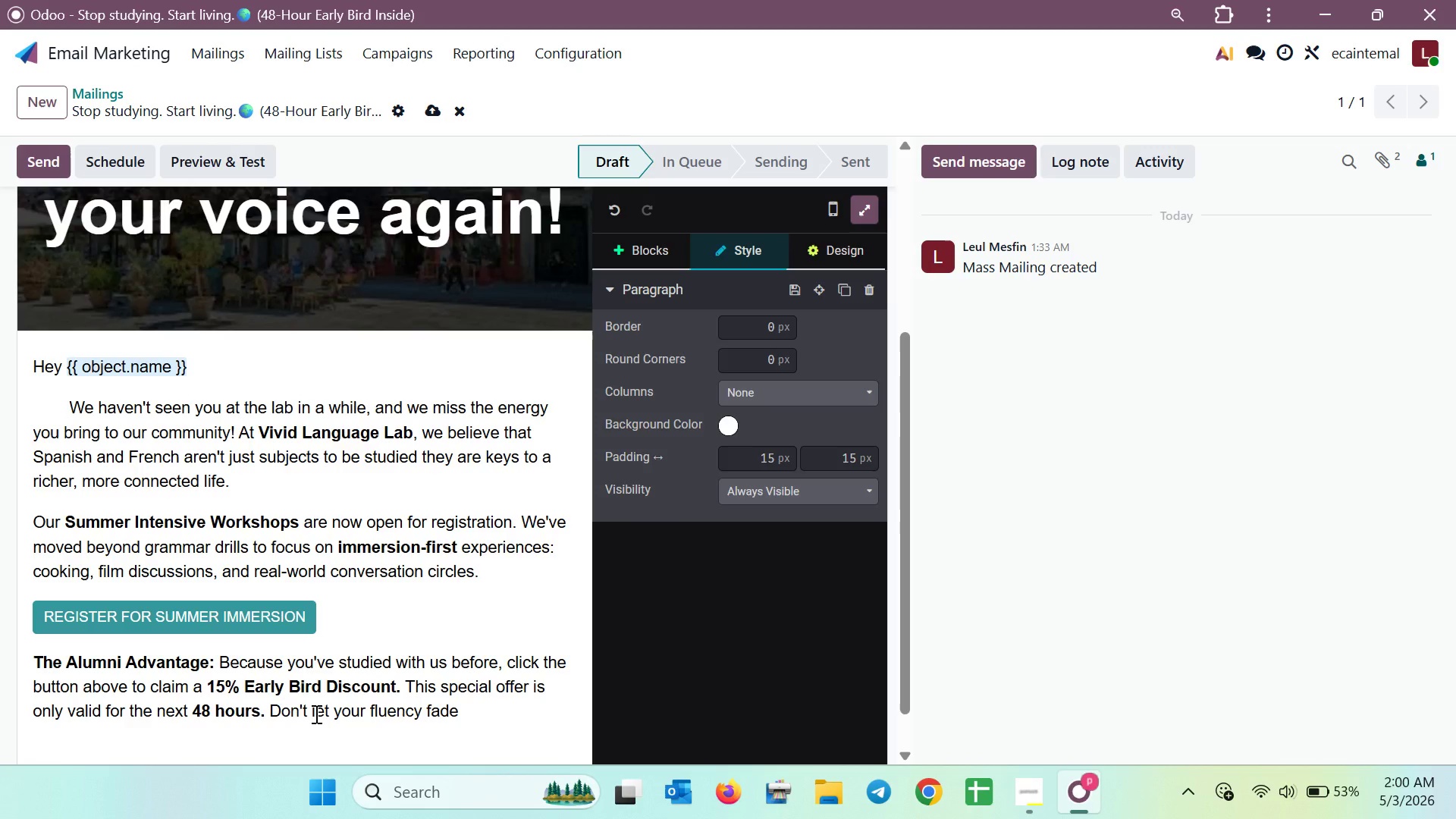 
wait(6.61)
 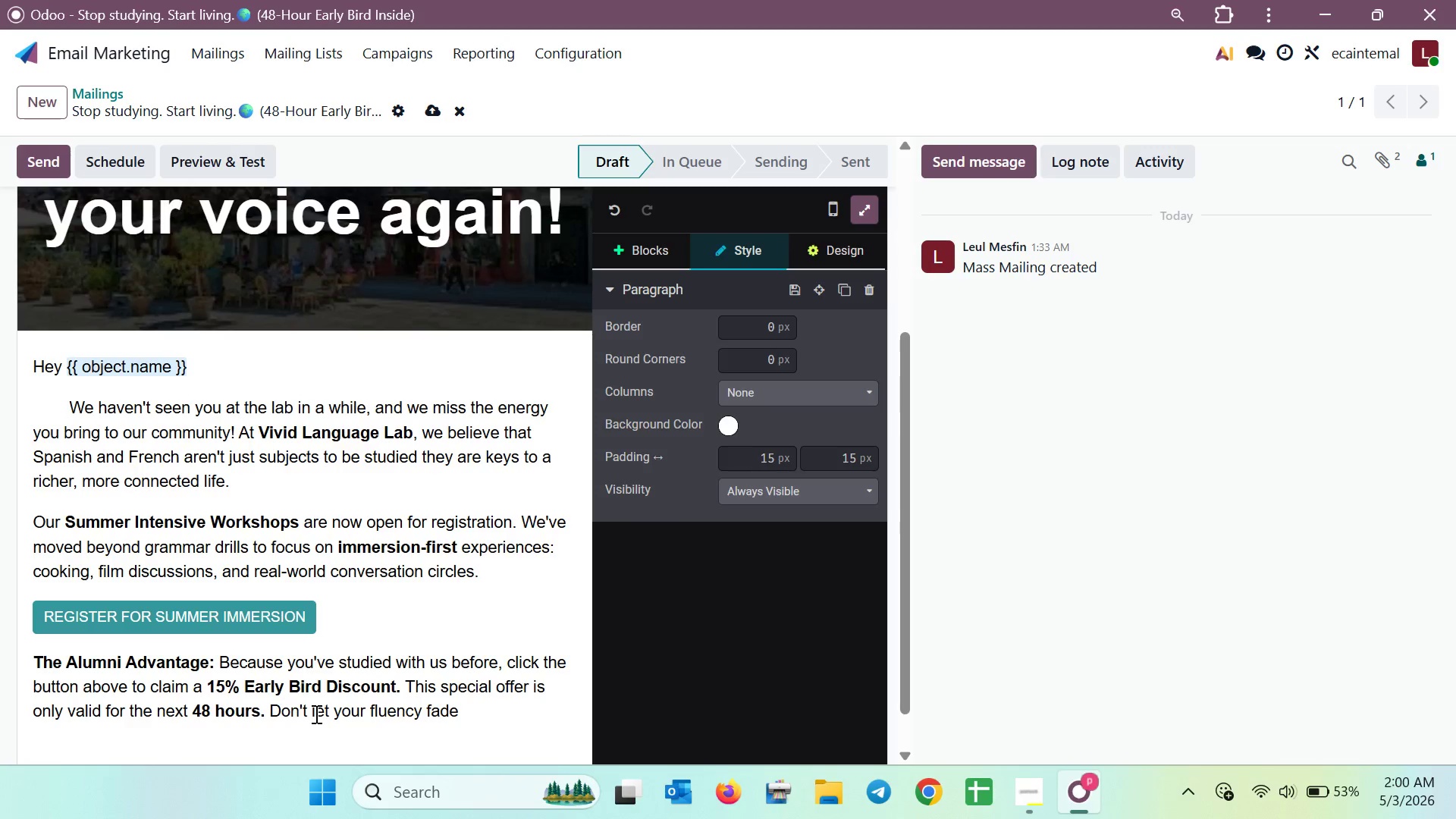 
type(re)
 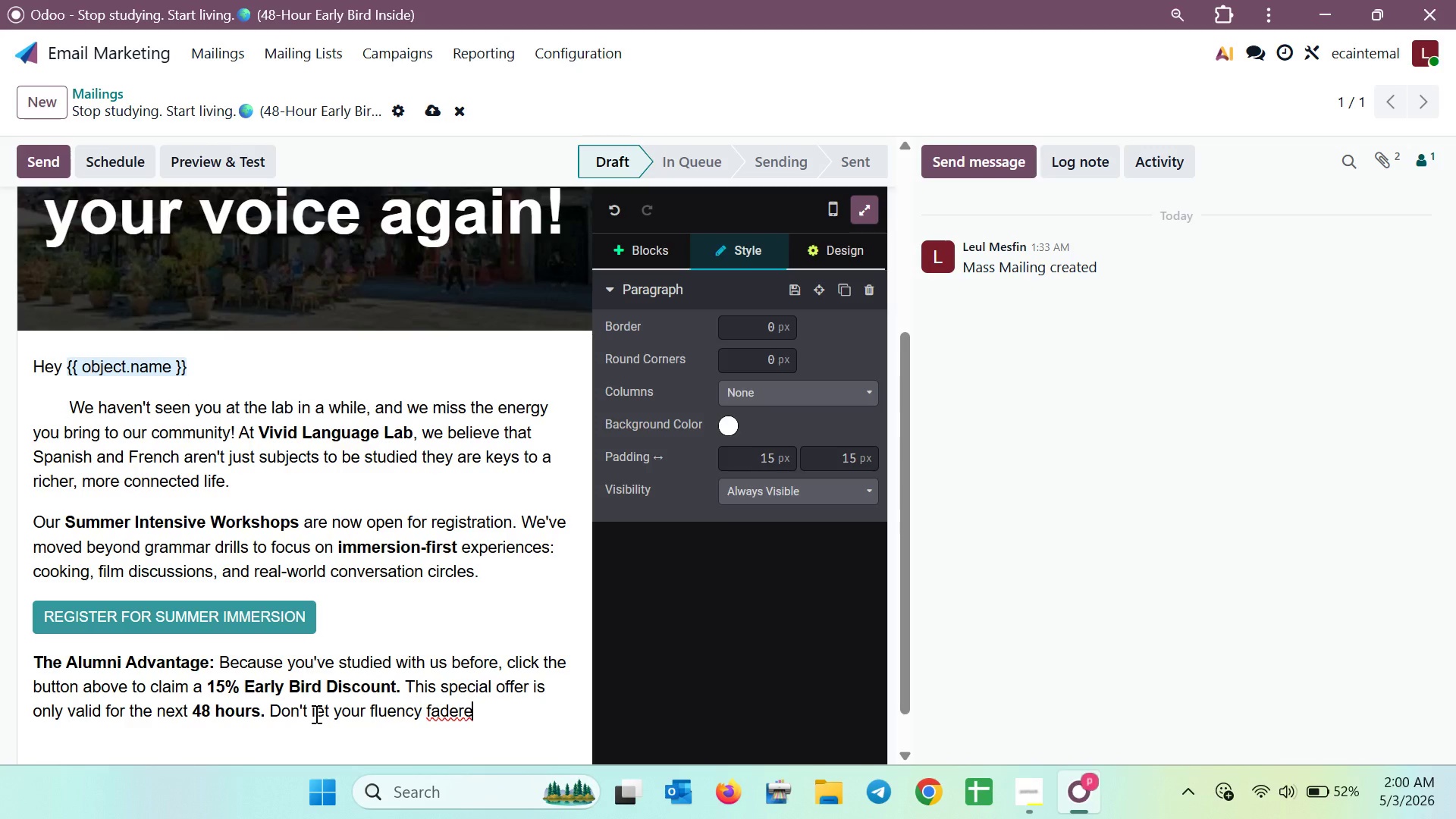 
key(Backspace)
 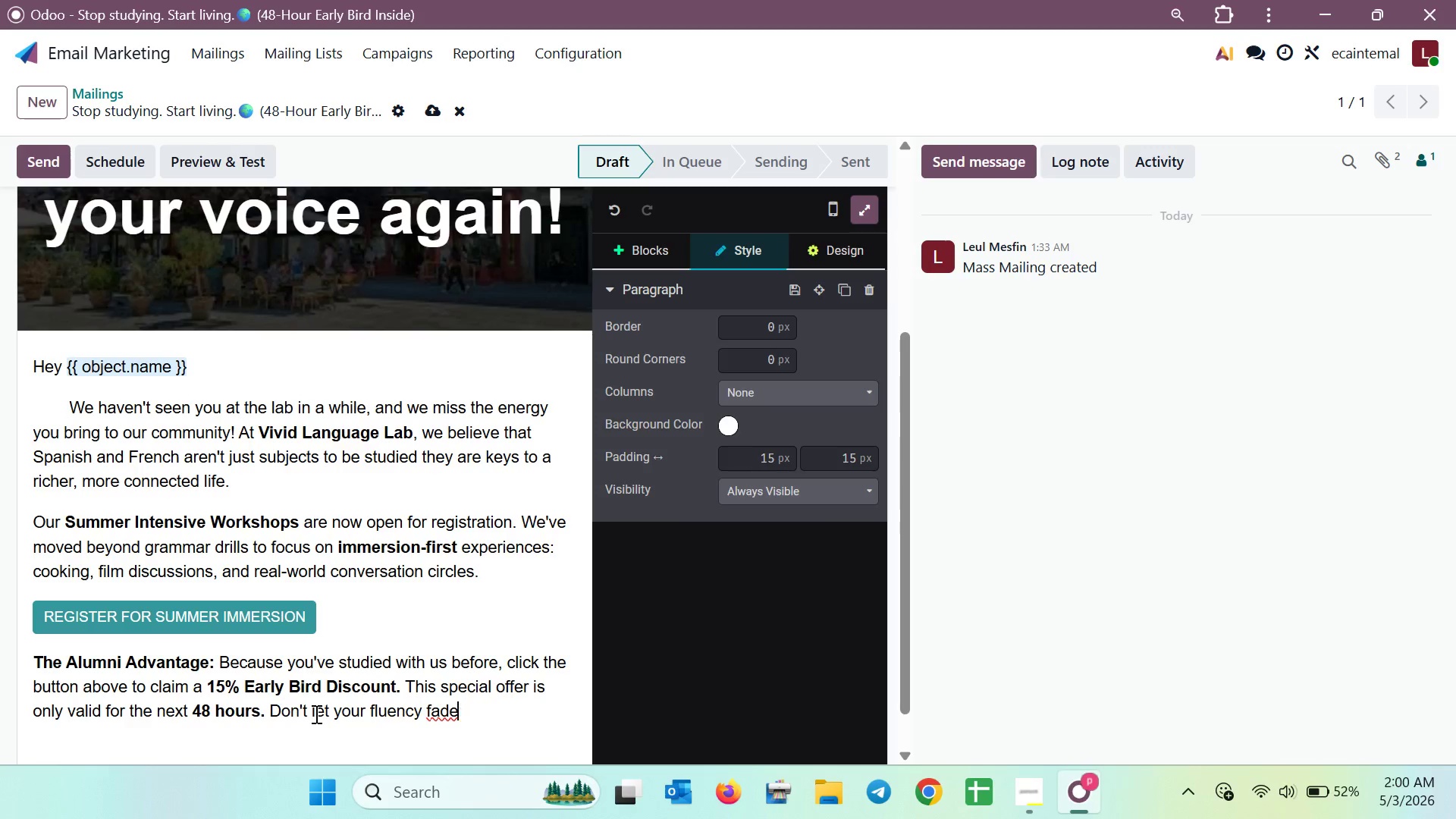 
key(Backspace)
 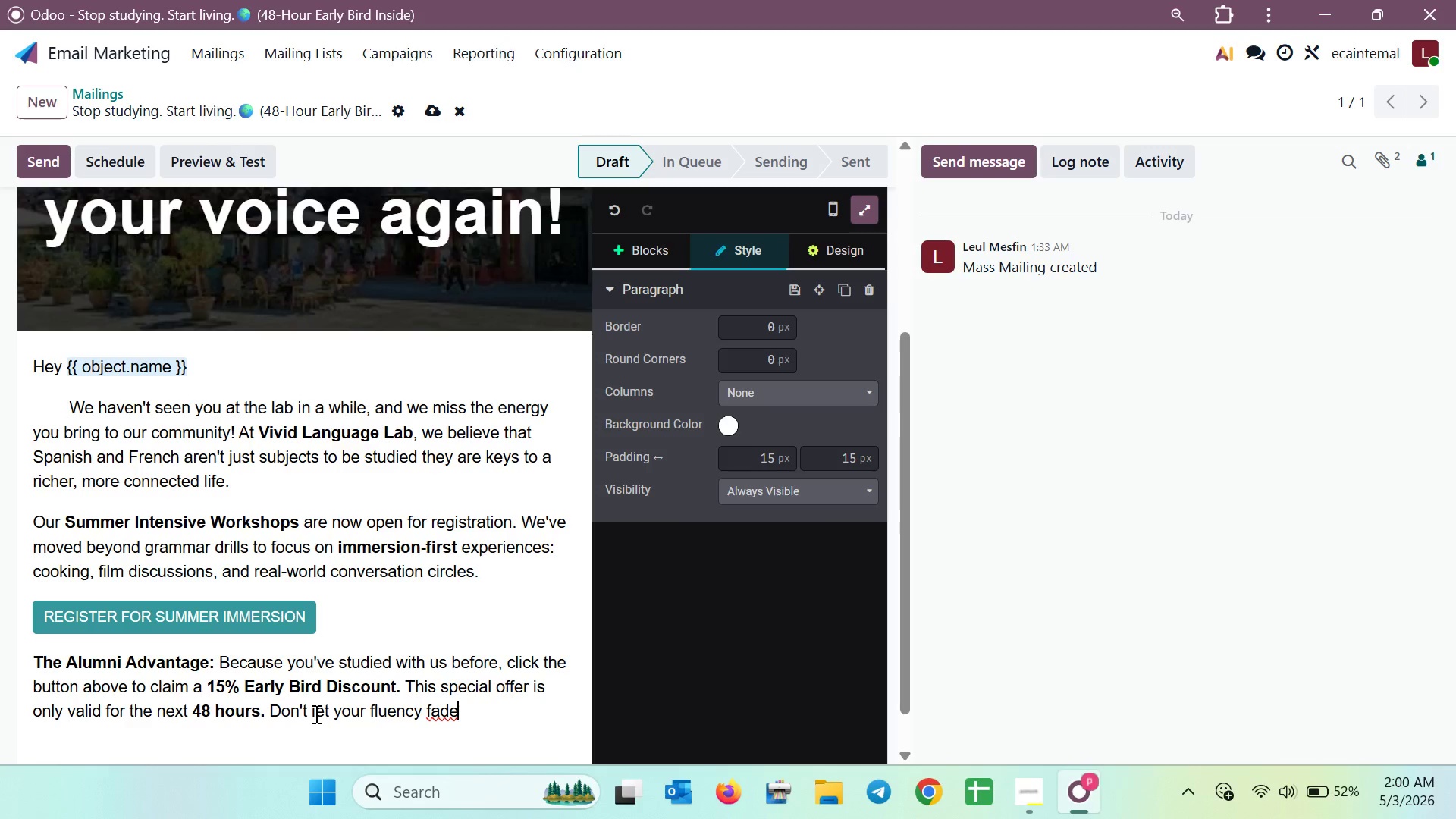 
key(Backspace)
 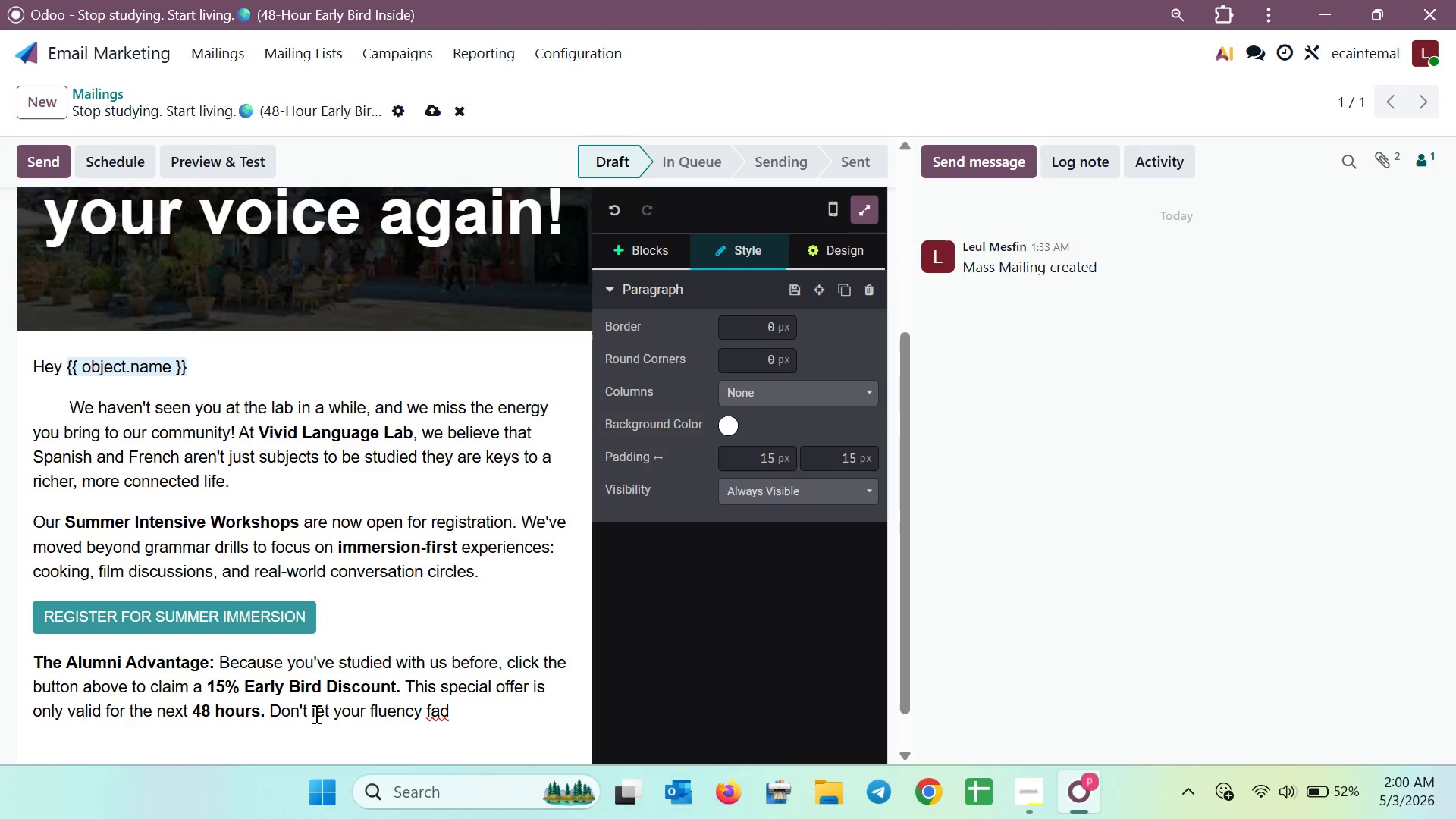 
key(E)
 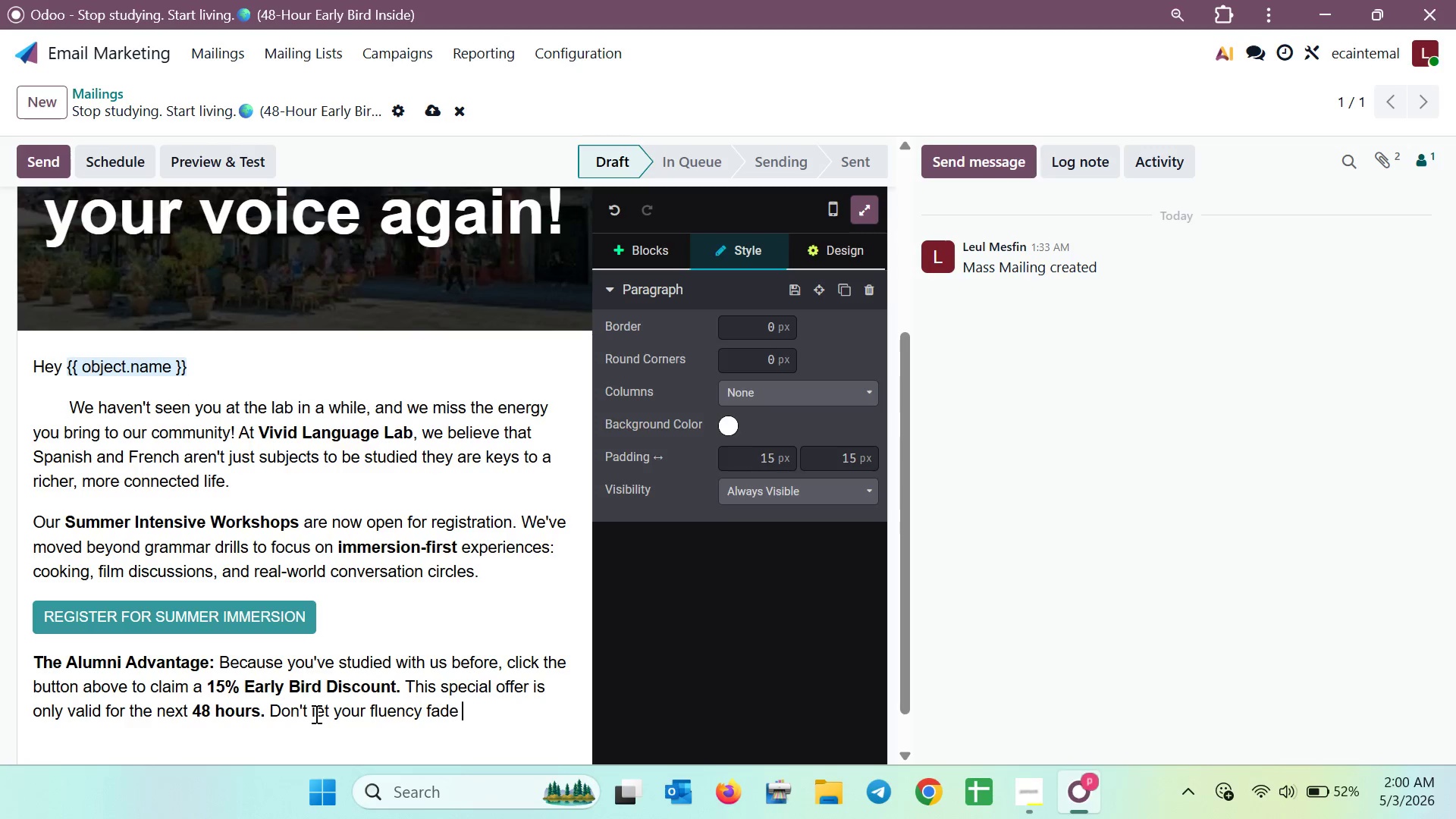 
key(Space)
 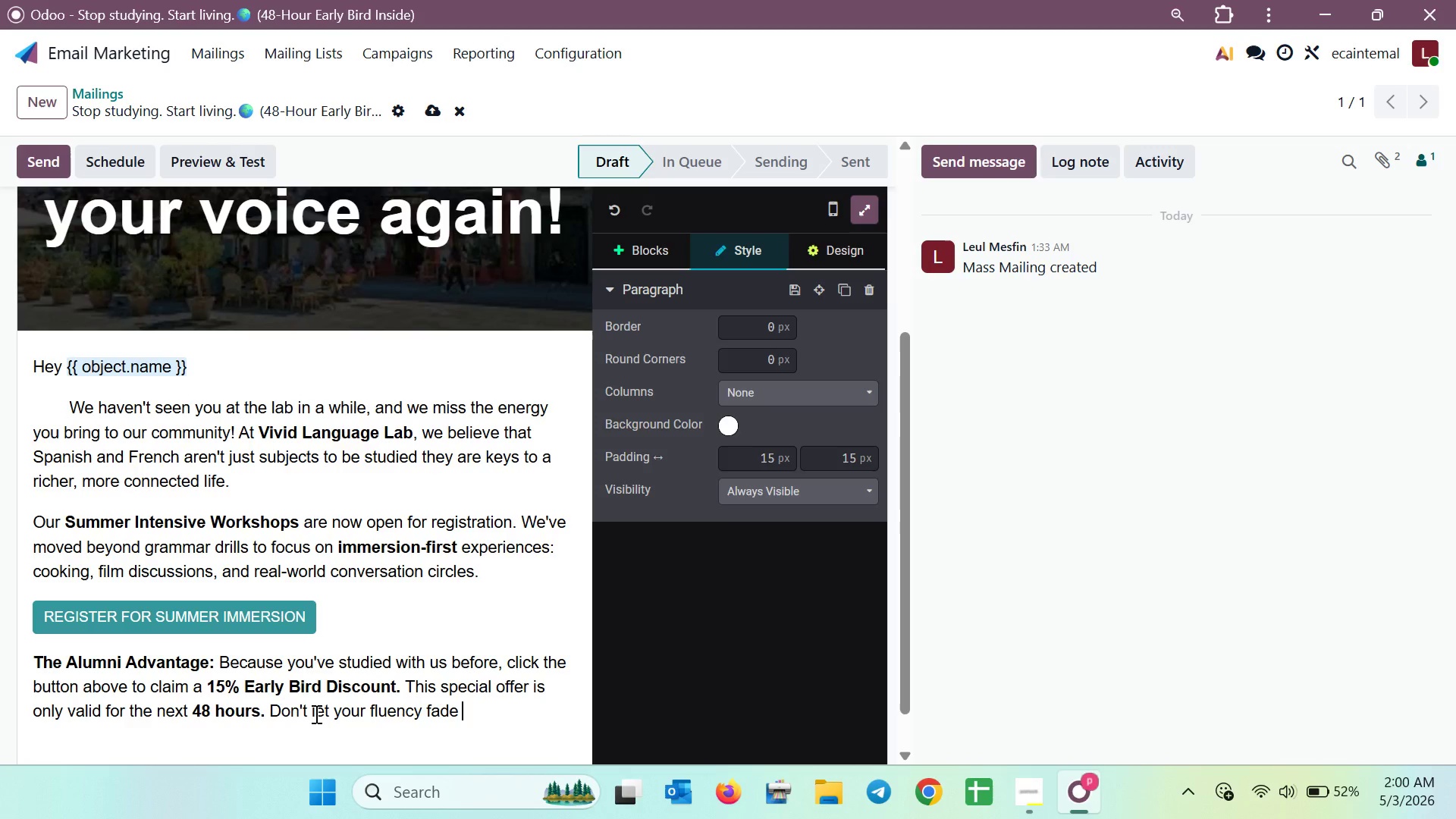 
type(rejoin the circle today! )
 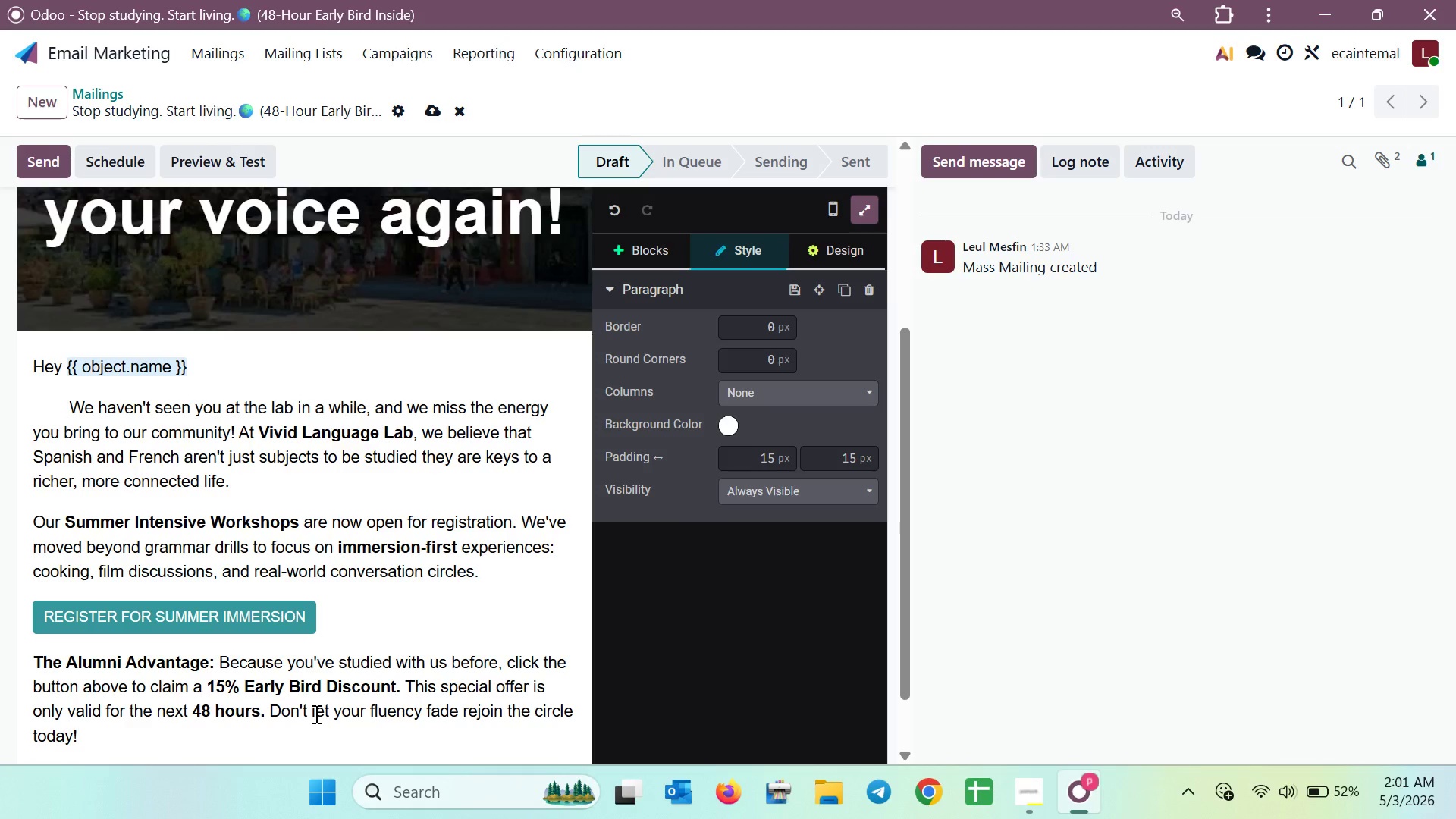 
left_click([441, 112])
 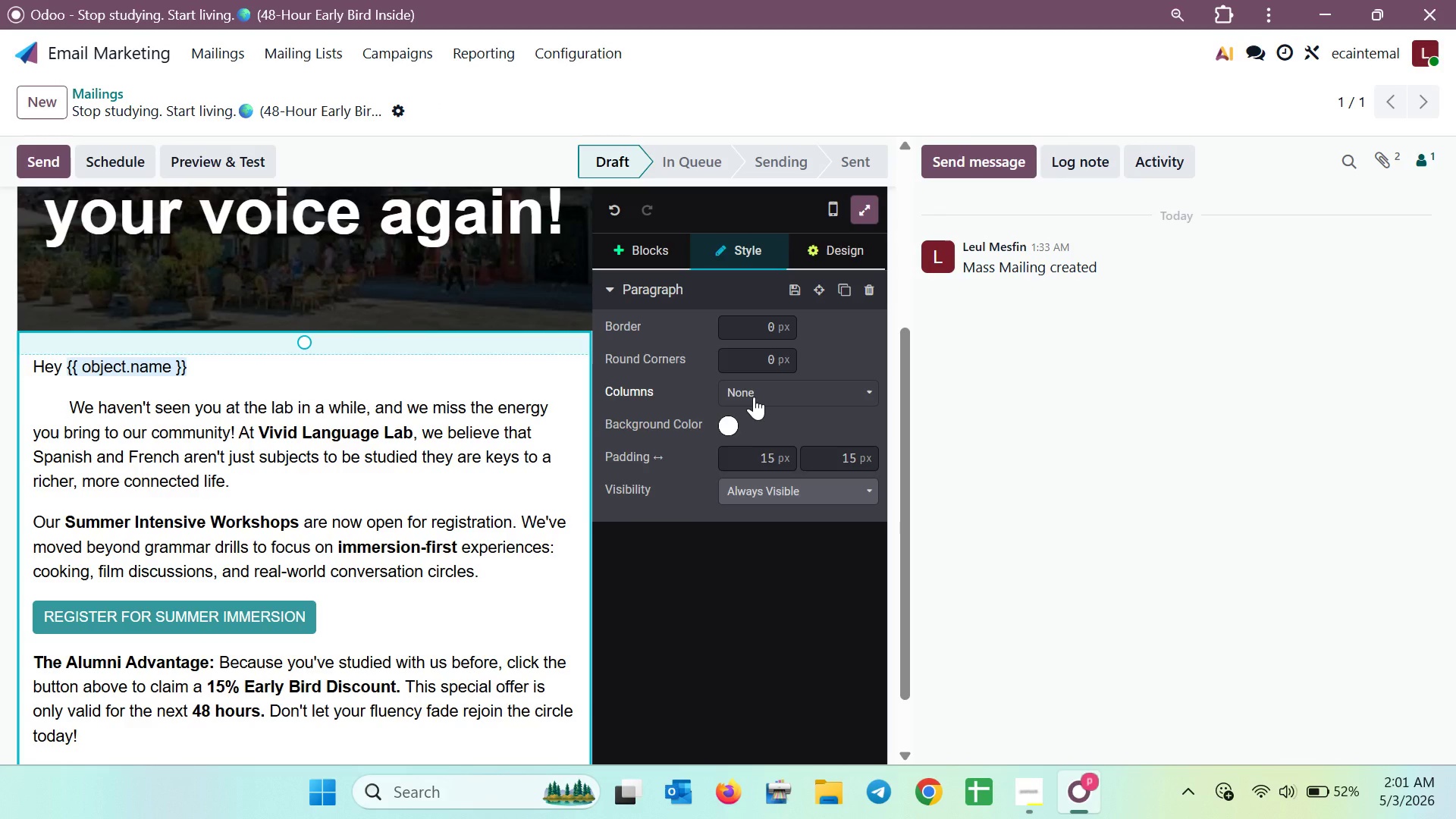 
wait(12.47)
 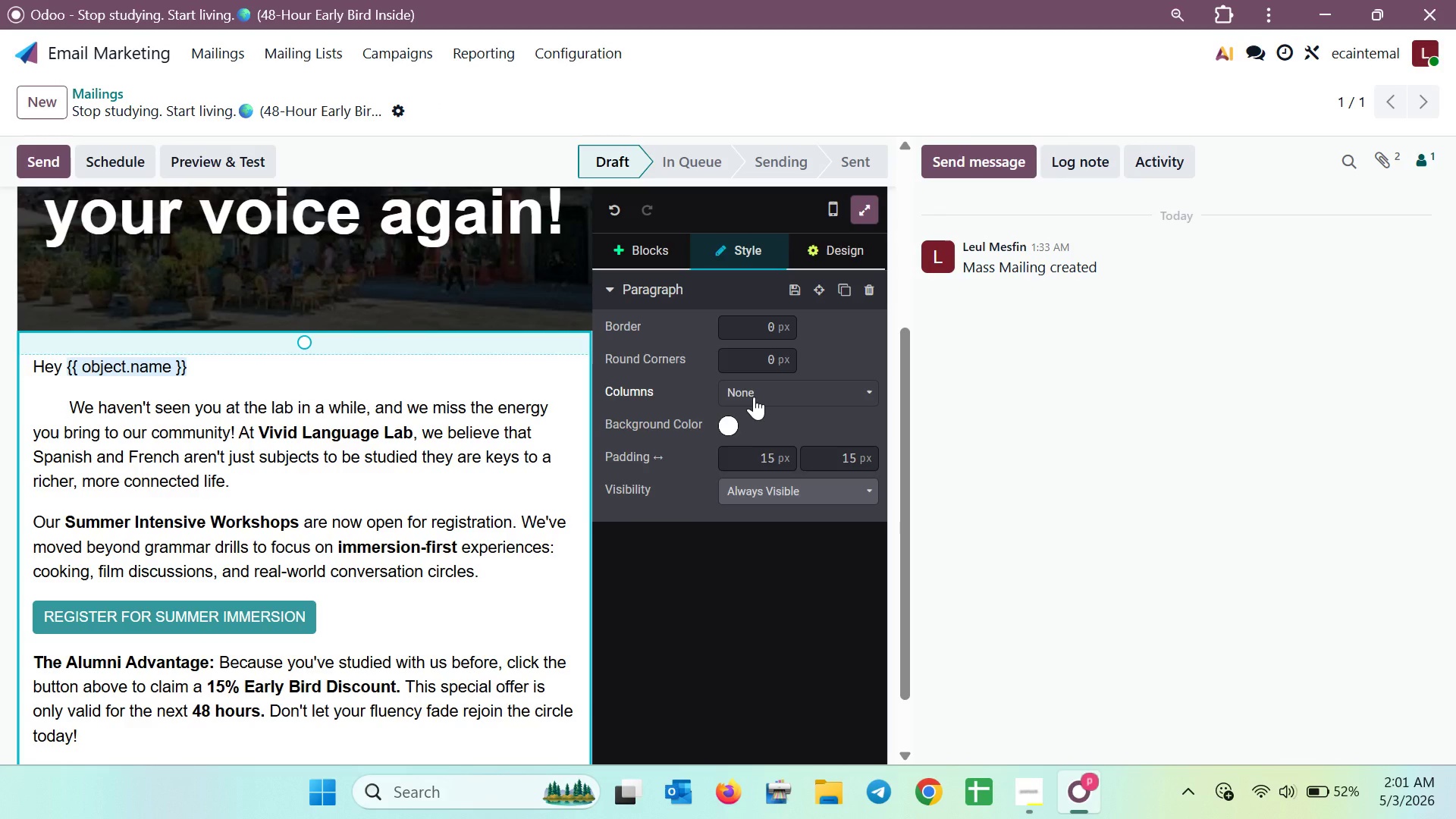 
left_click([305, 620])
 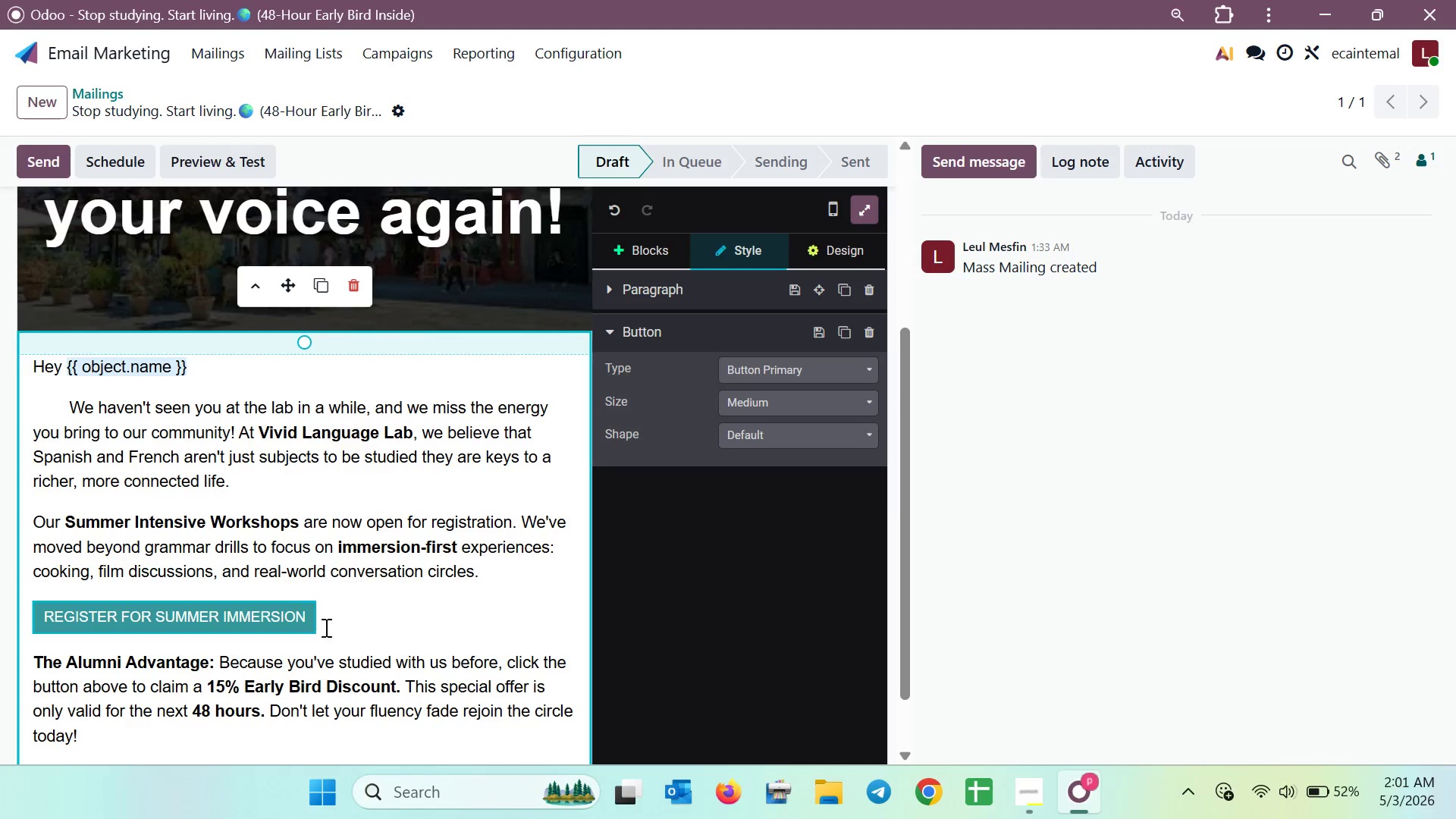 
left_click([234, 614])
 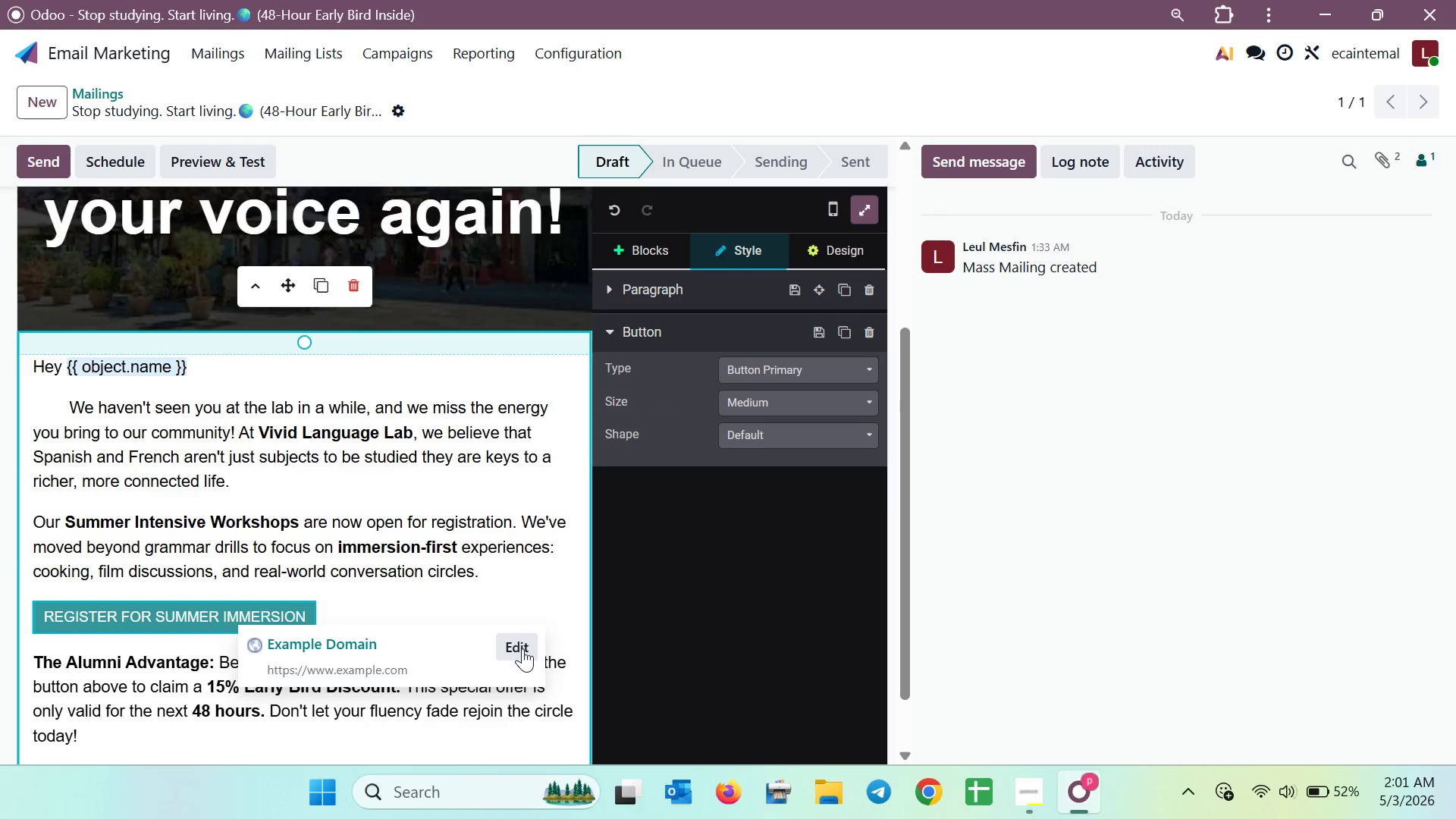 
left_click([519, 642])
 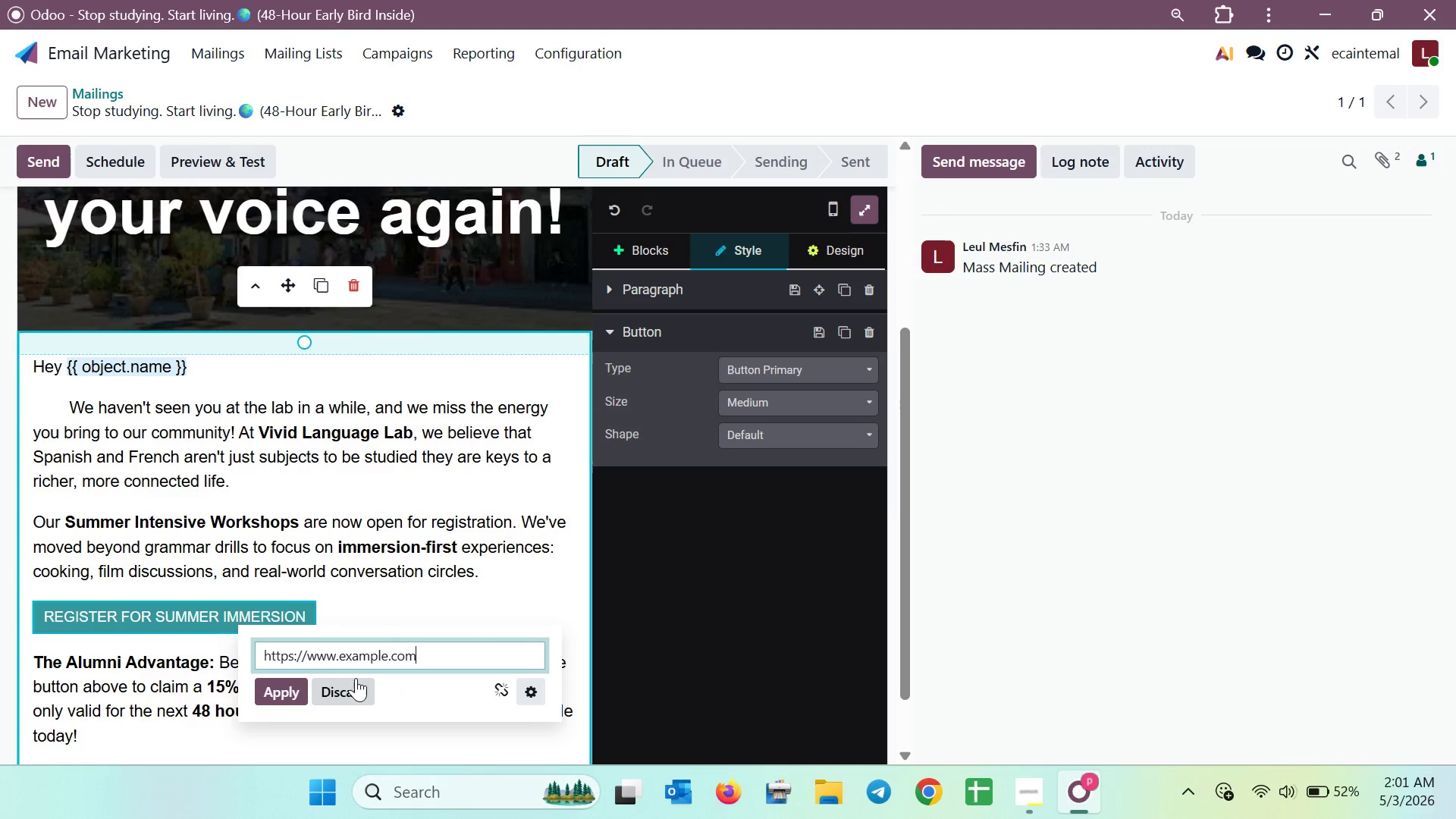 
wait(6.03)
 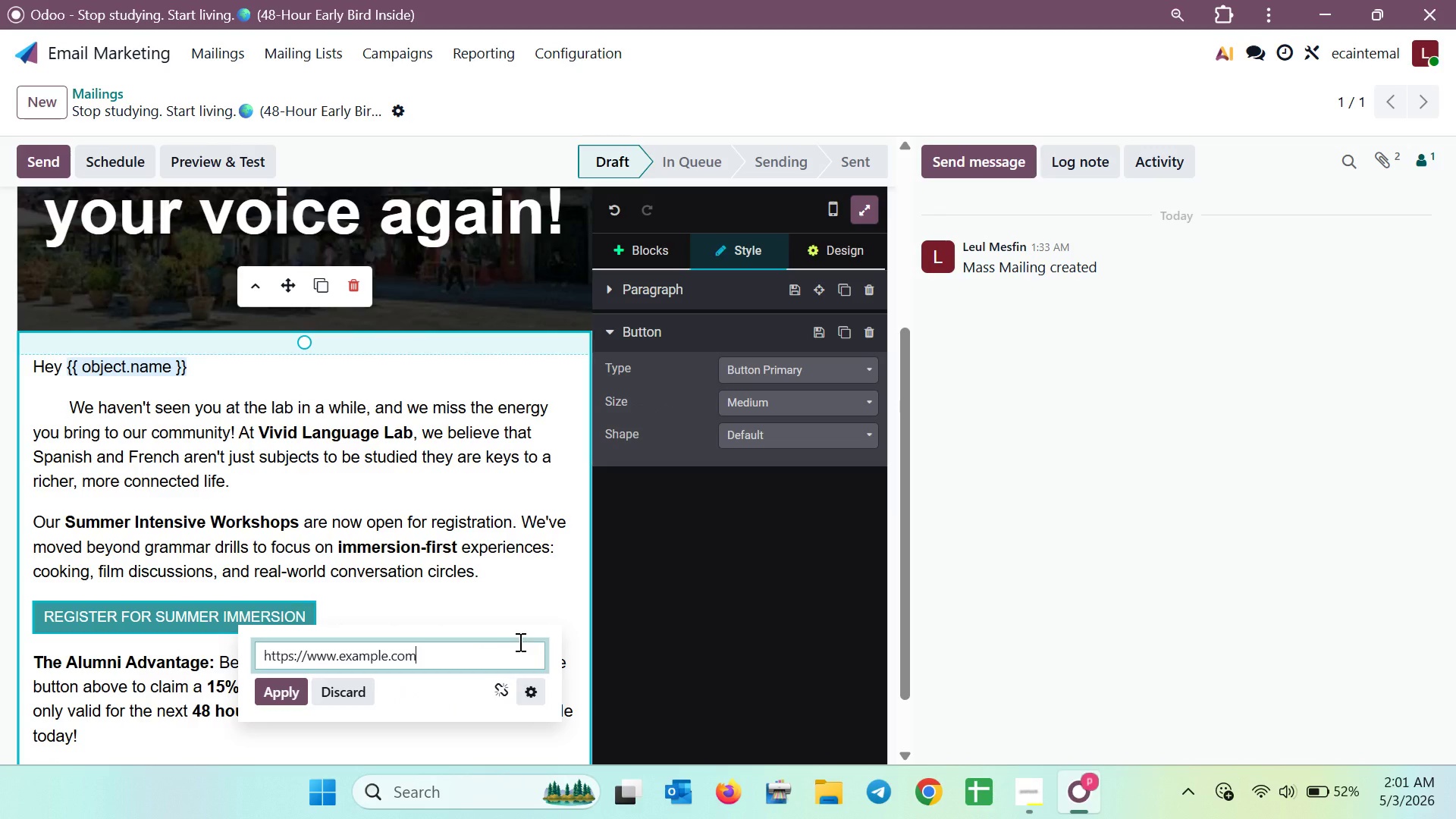 
left_click_drag(start_coordinate=[456, 649], to_coordinate=[254, 653])
 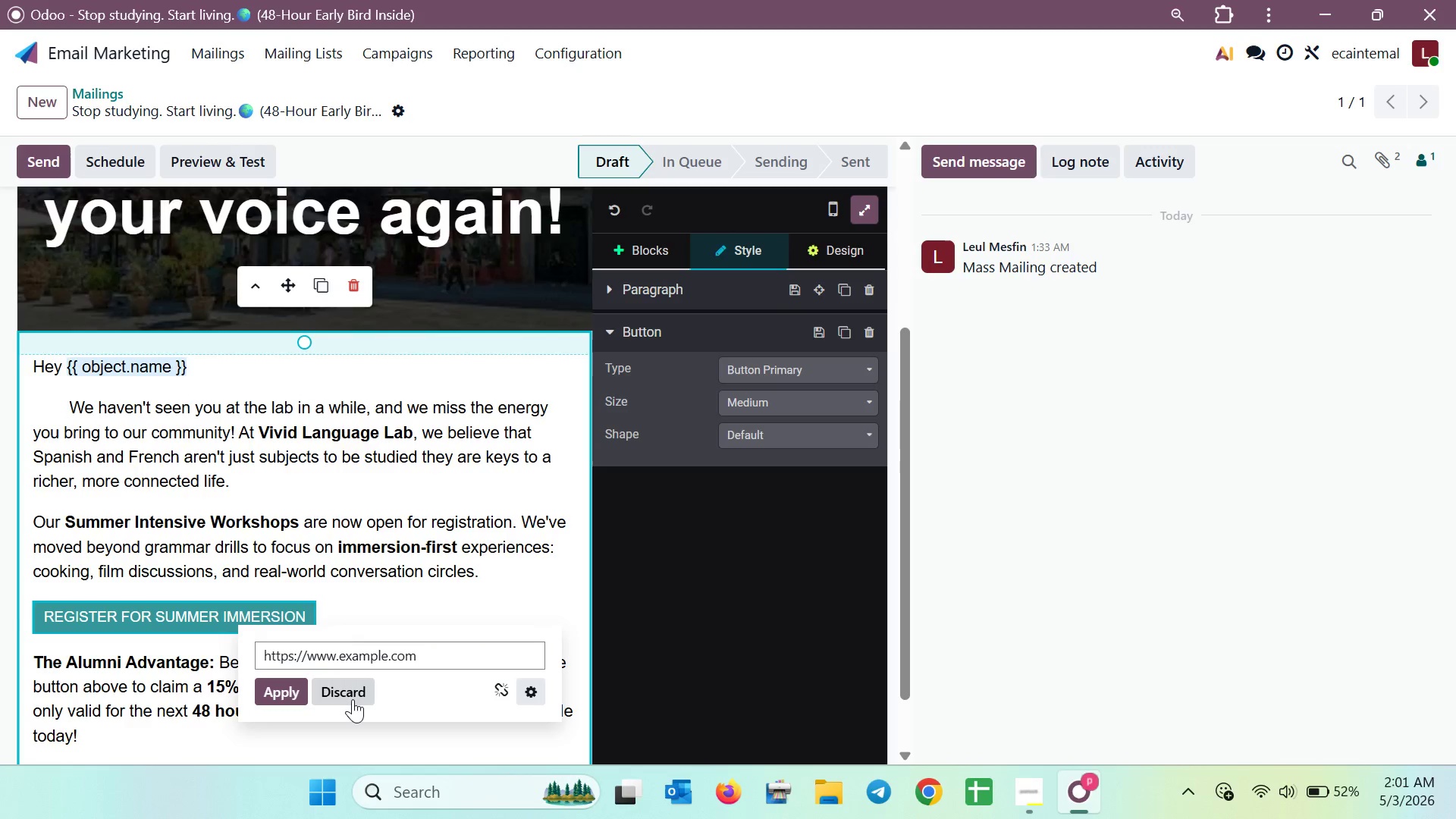 
left_click([390, 623])
 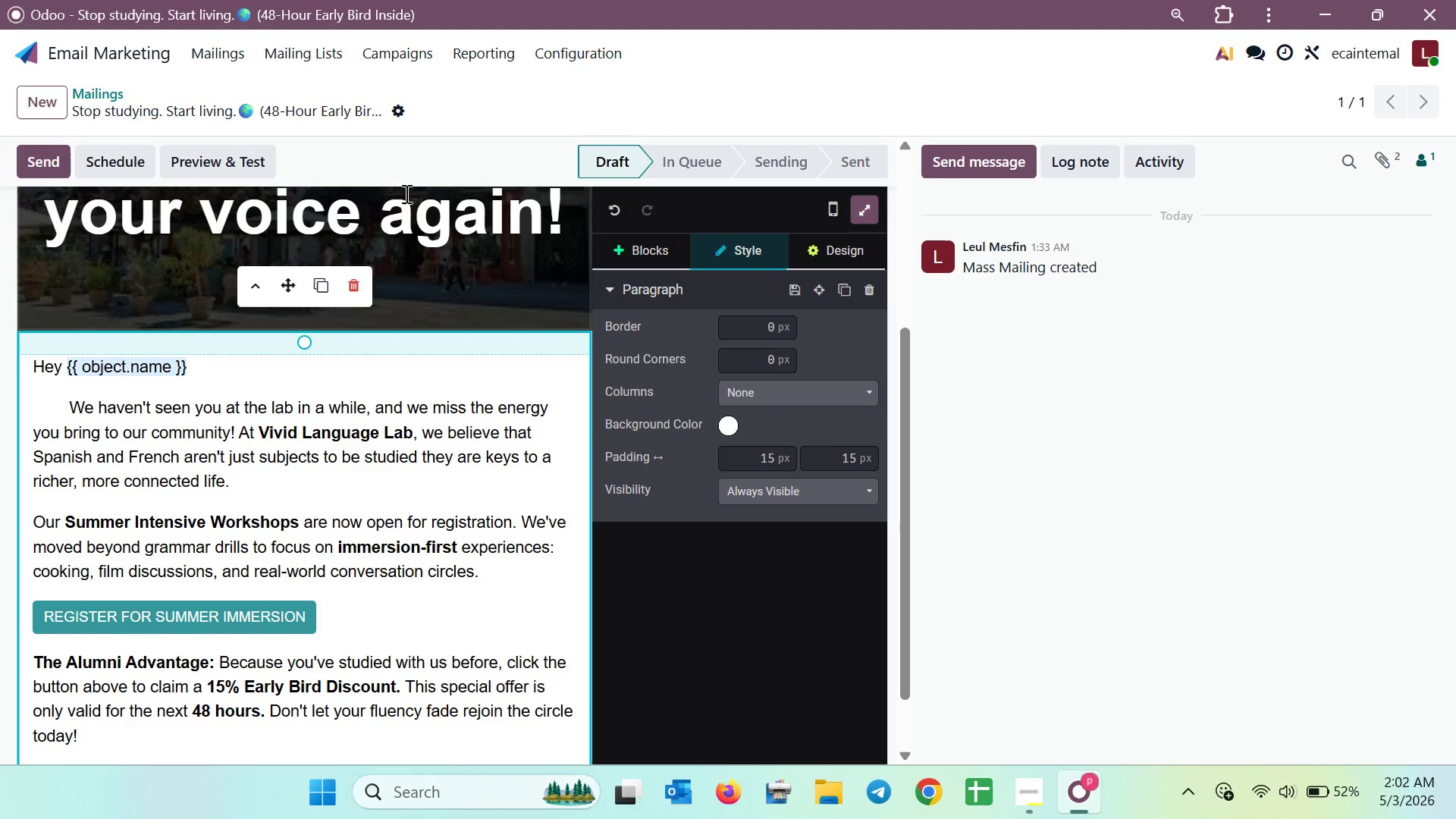 
wait(34.17)
 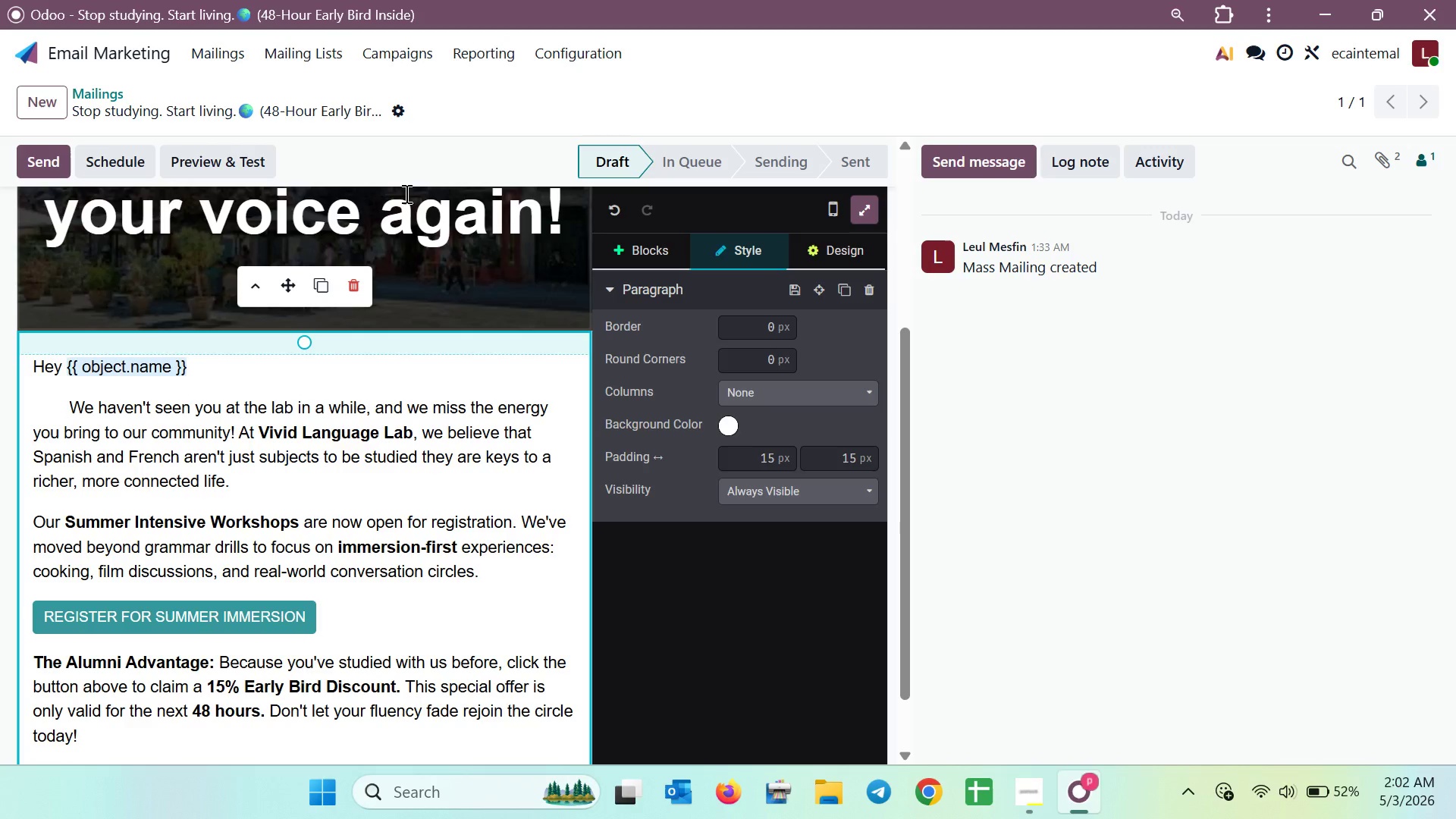 
scroll: coordinate [403, 344], scroll_direction: down, amount: 5.0
 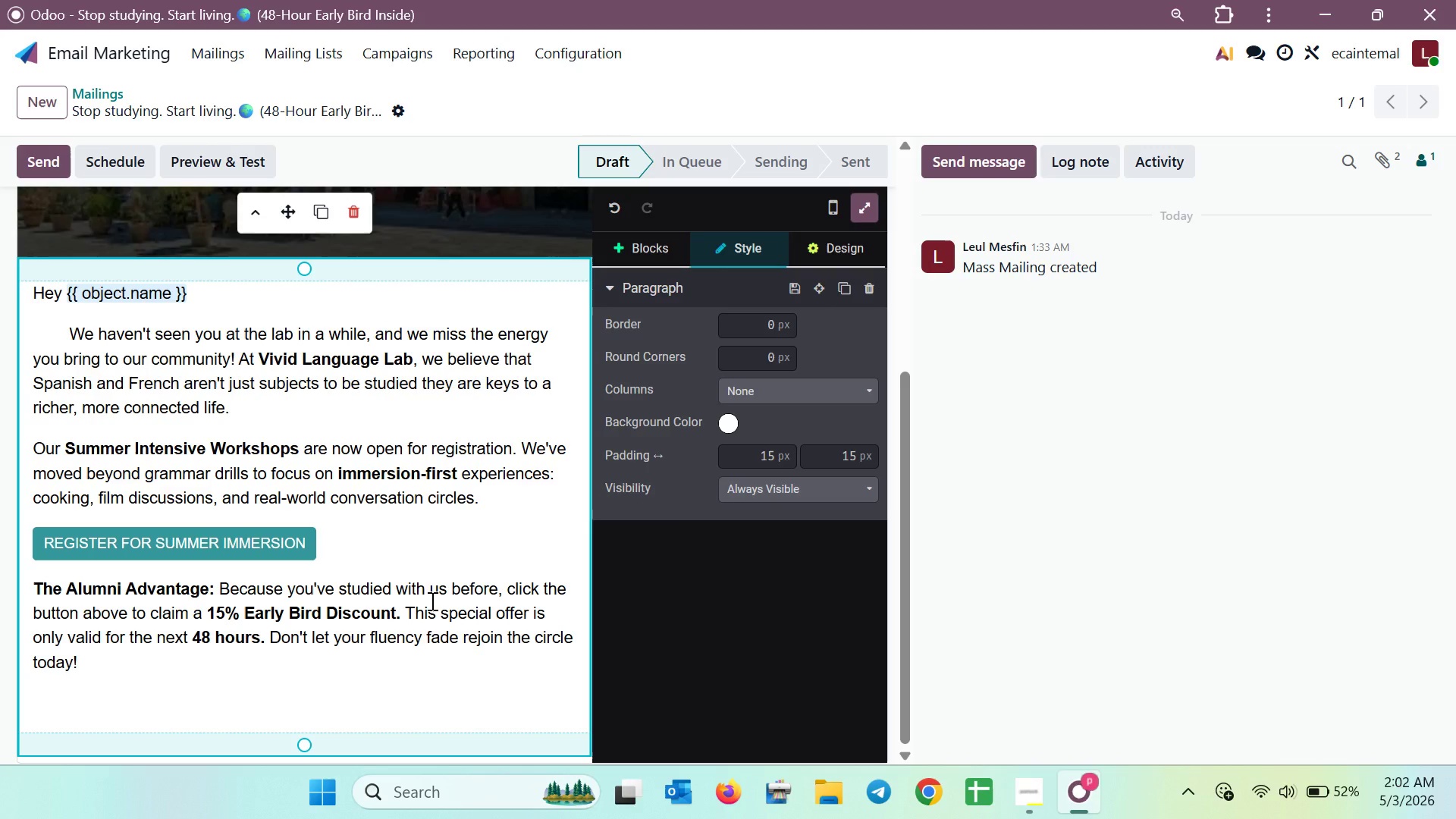 
scroll: coordinate [431, 601], scroll_direction: up, amount: 5.0
 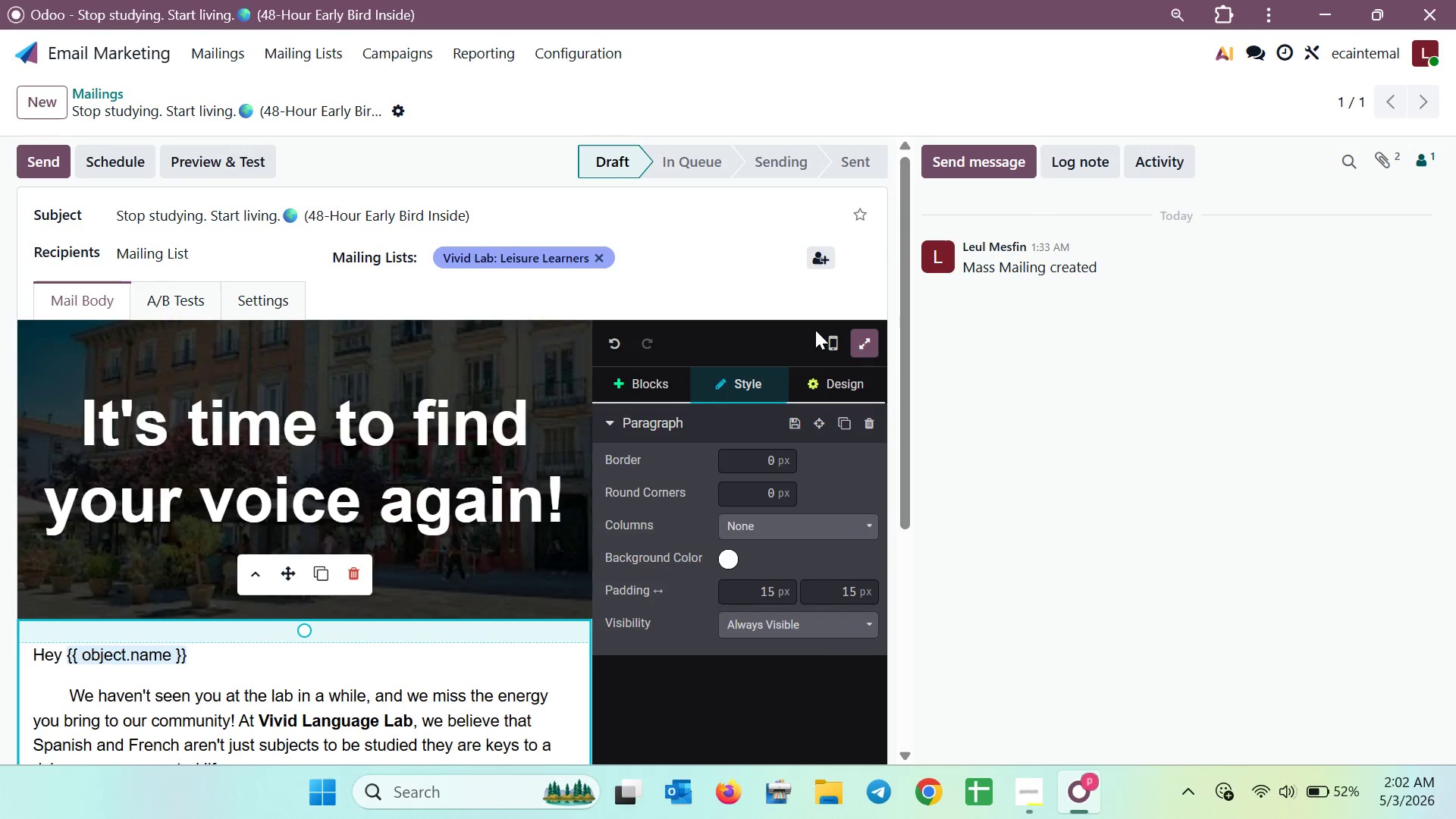 
left_click([827, 334])
 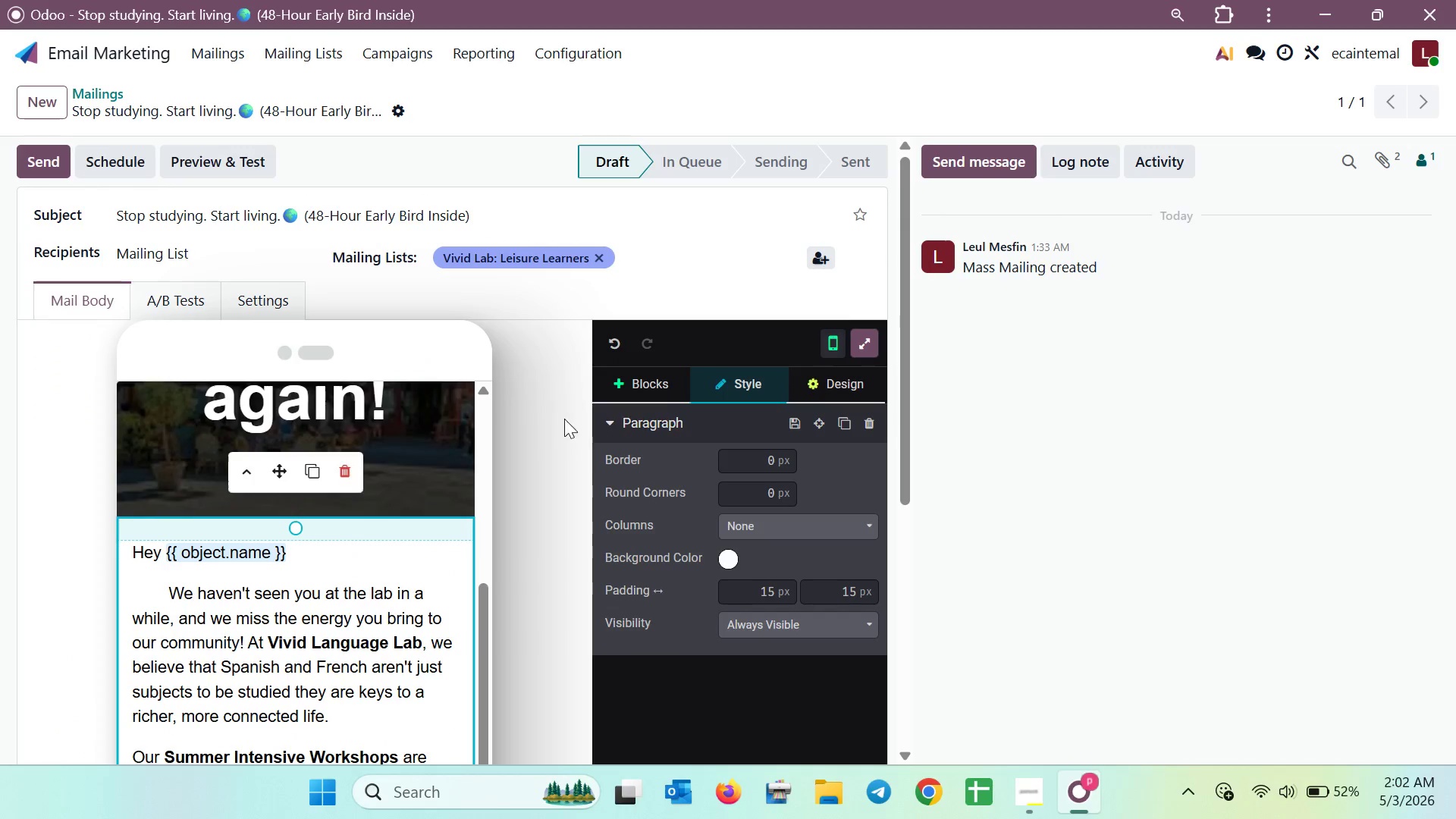 
scroll: coordinate [490, 452], scroll_direction: down, amount: 4.0
 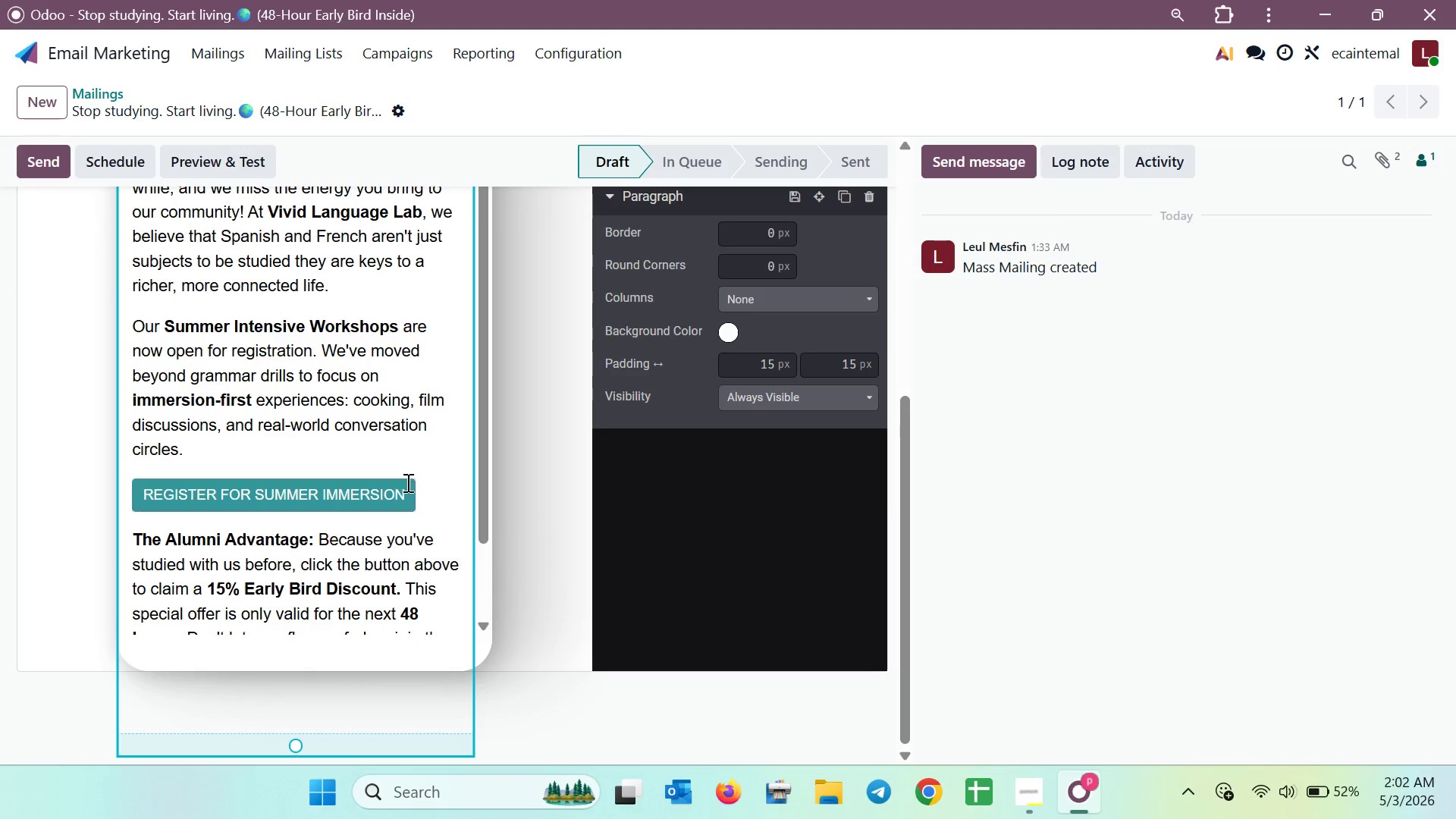 
scroll: coordinate [406, 482], scroll_direction: up, amount: 3.0
 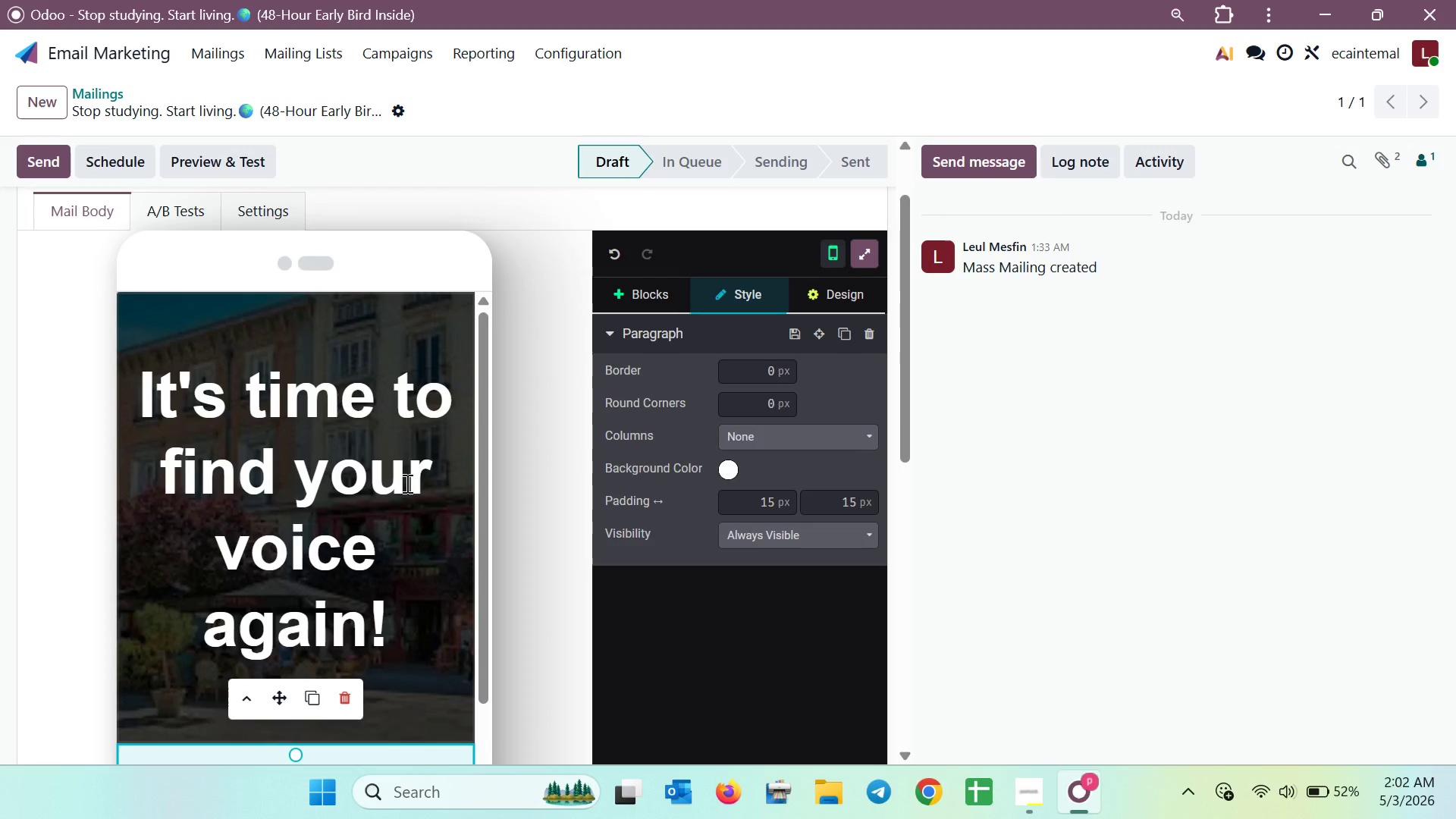 
scroll: coordinate [406, 483], scroll_direction: down, amount: 6.0
 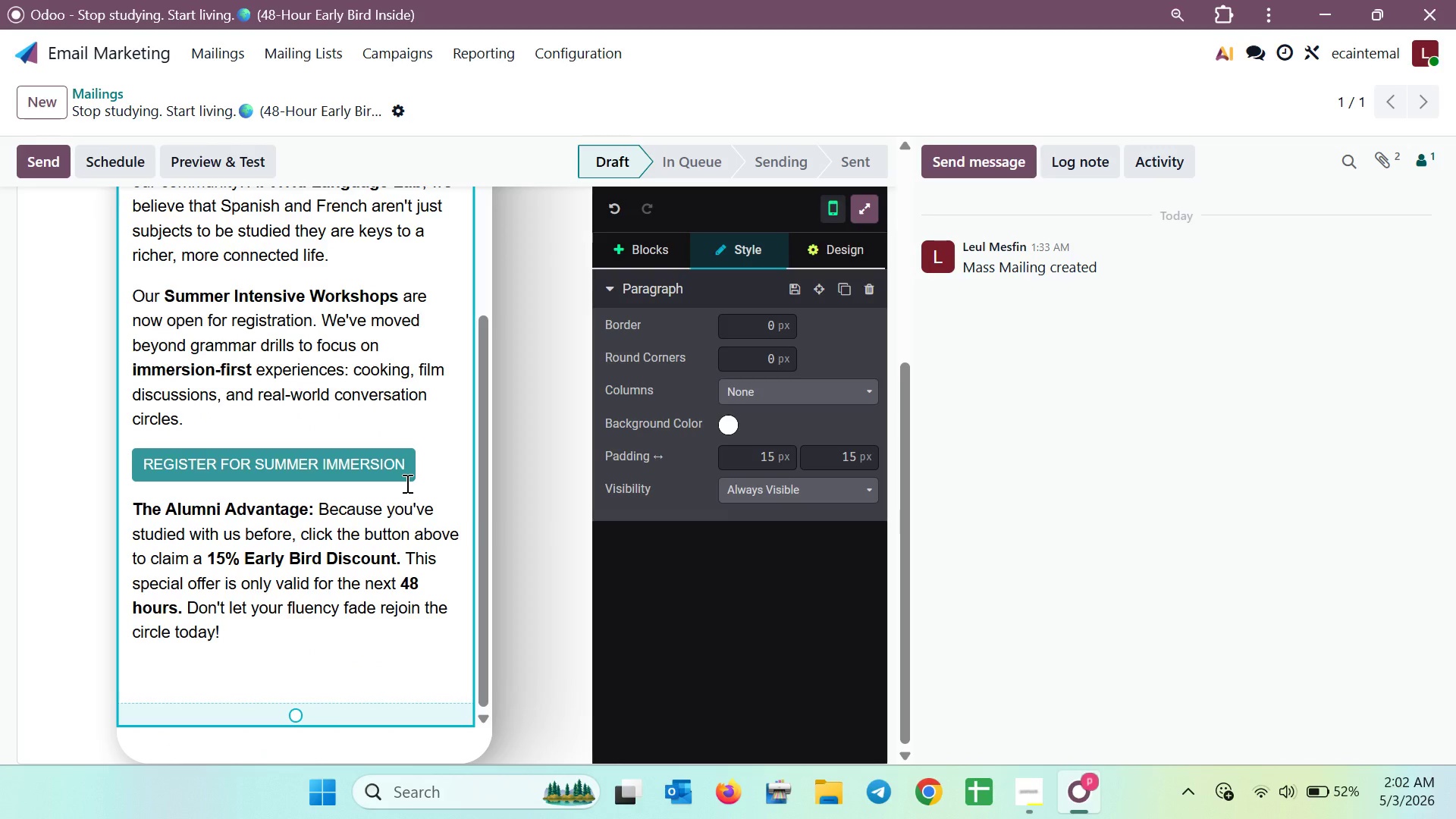 
scroll: coordinate [406, 483], scroll_direction: up, amount: 7.0
 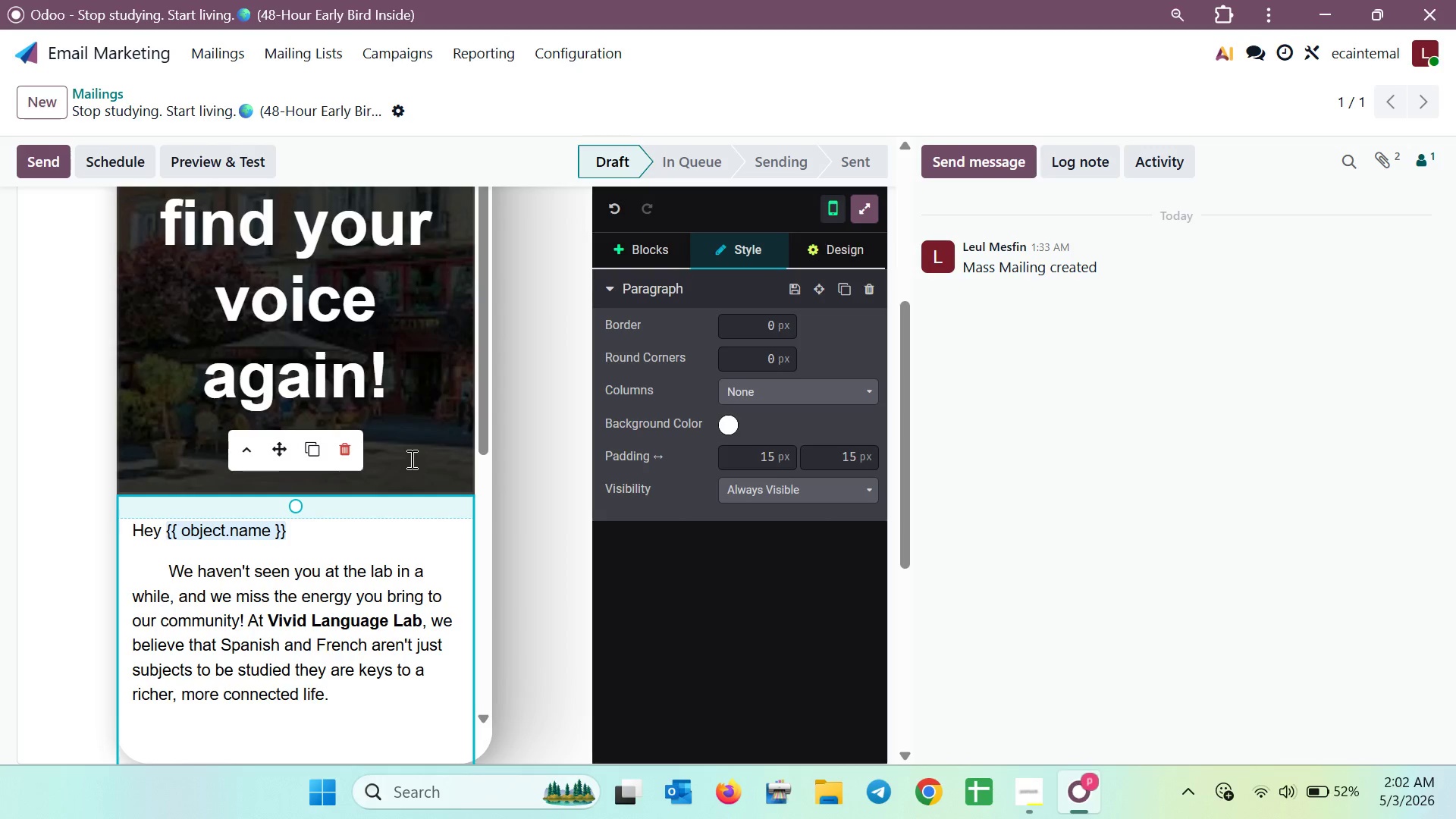 
wait(7.3)
 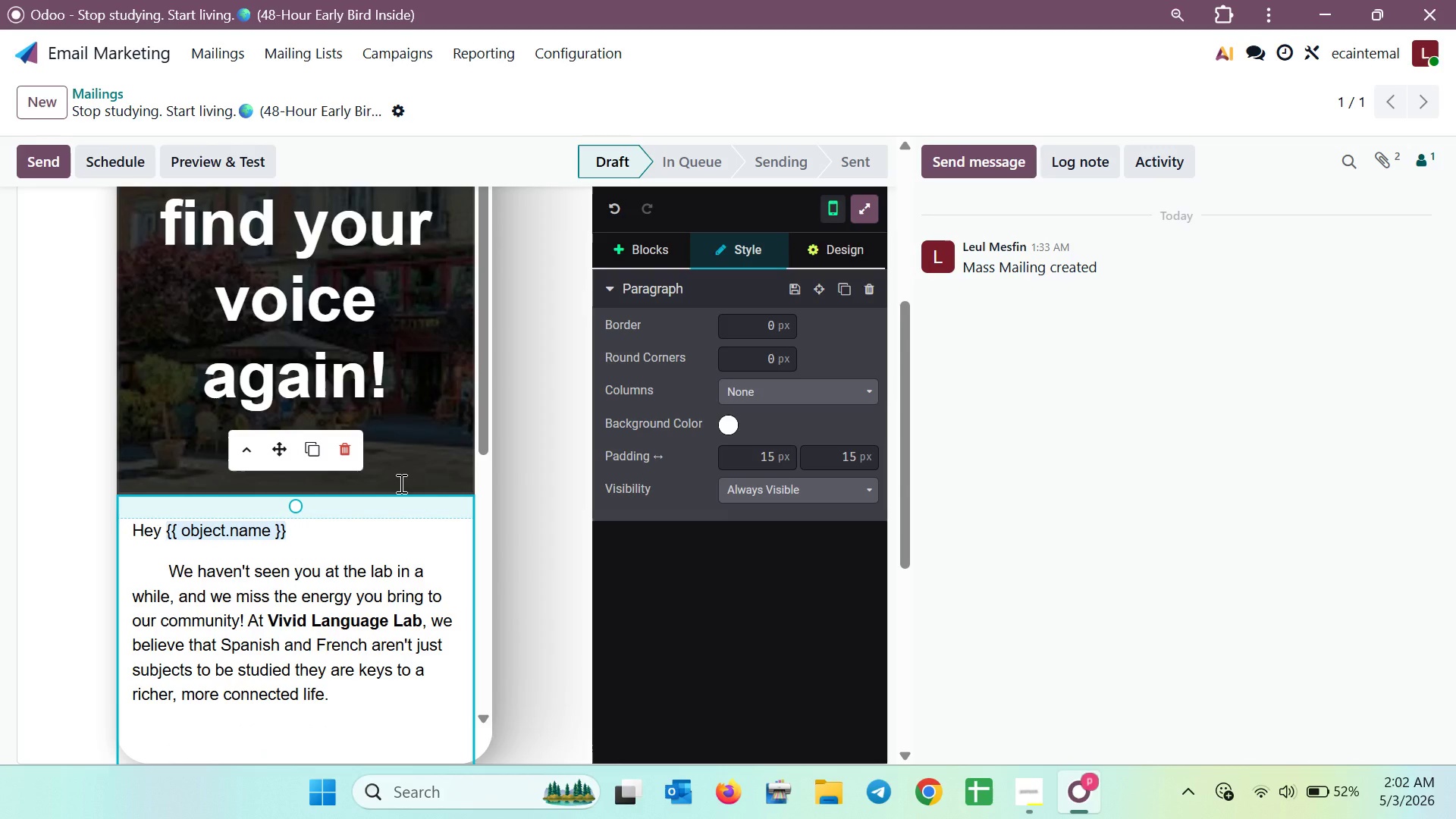 
scroll: coordinate [281, 614], scroll_direction: down, amount: 2.0
 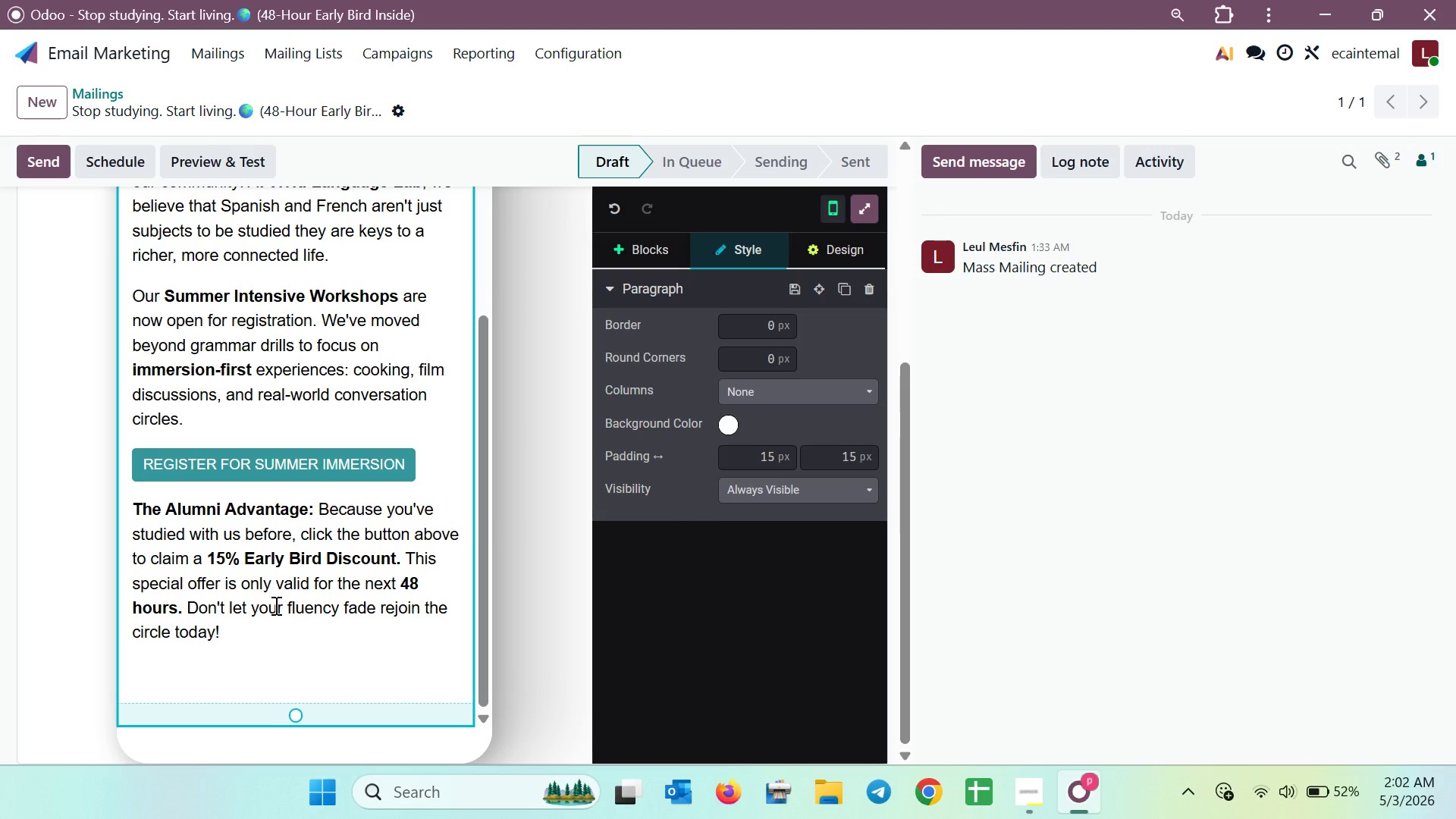 
wait(9.94)
 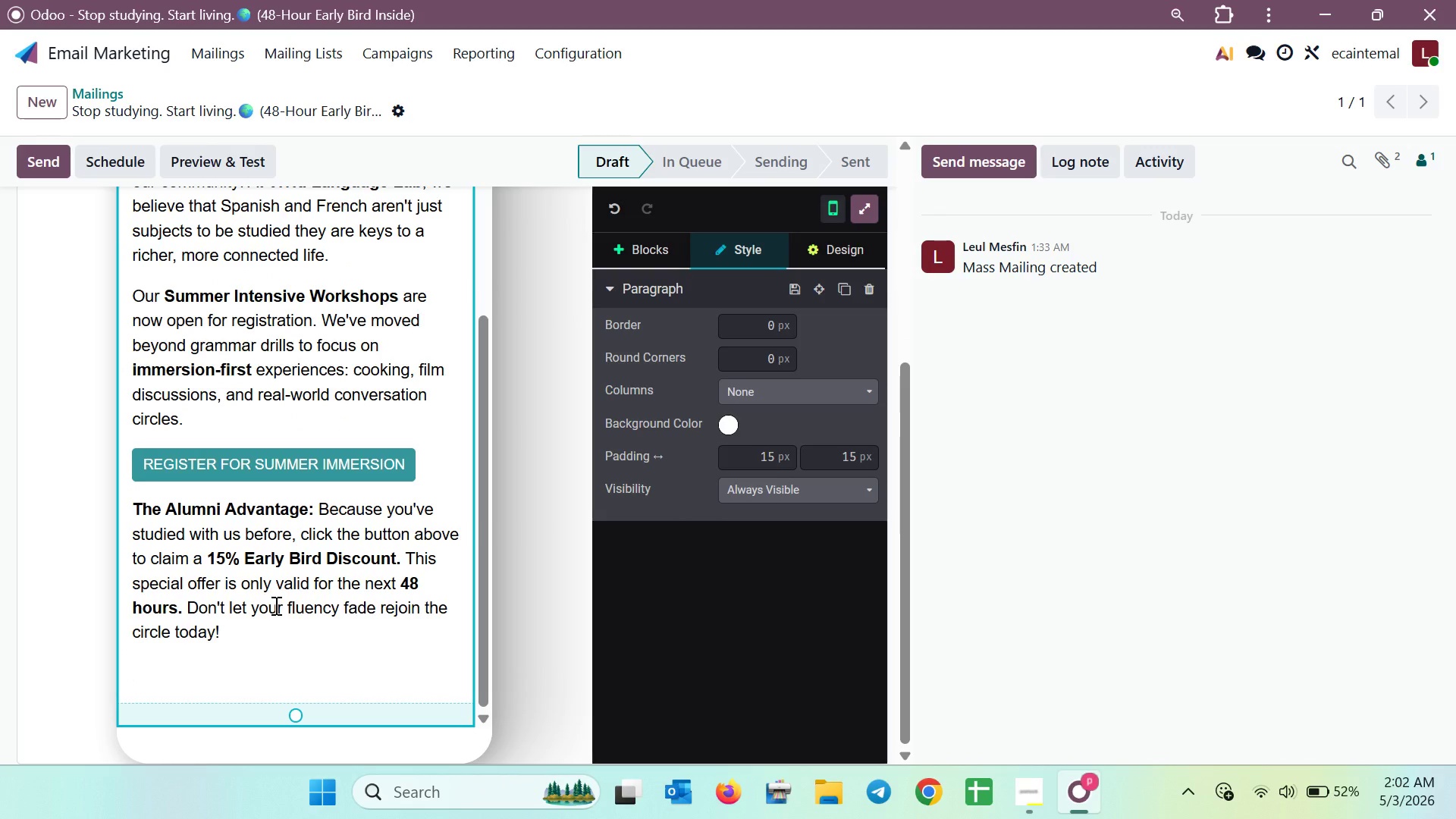 
scroll: coordinate [402, 604], scroll_direction: up, amount: 3.0
 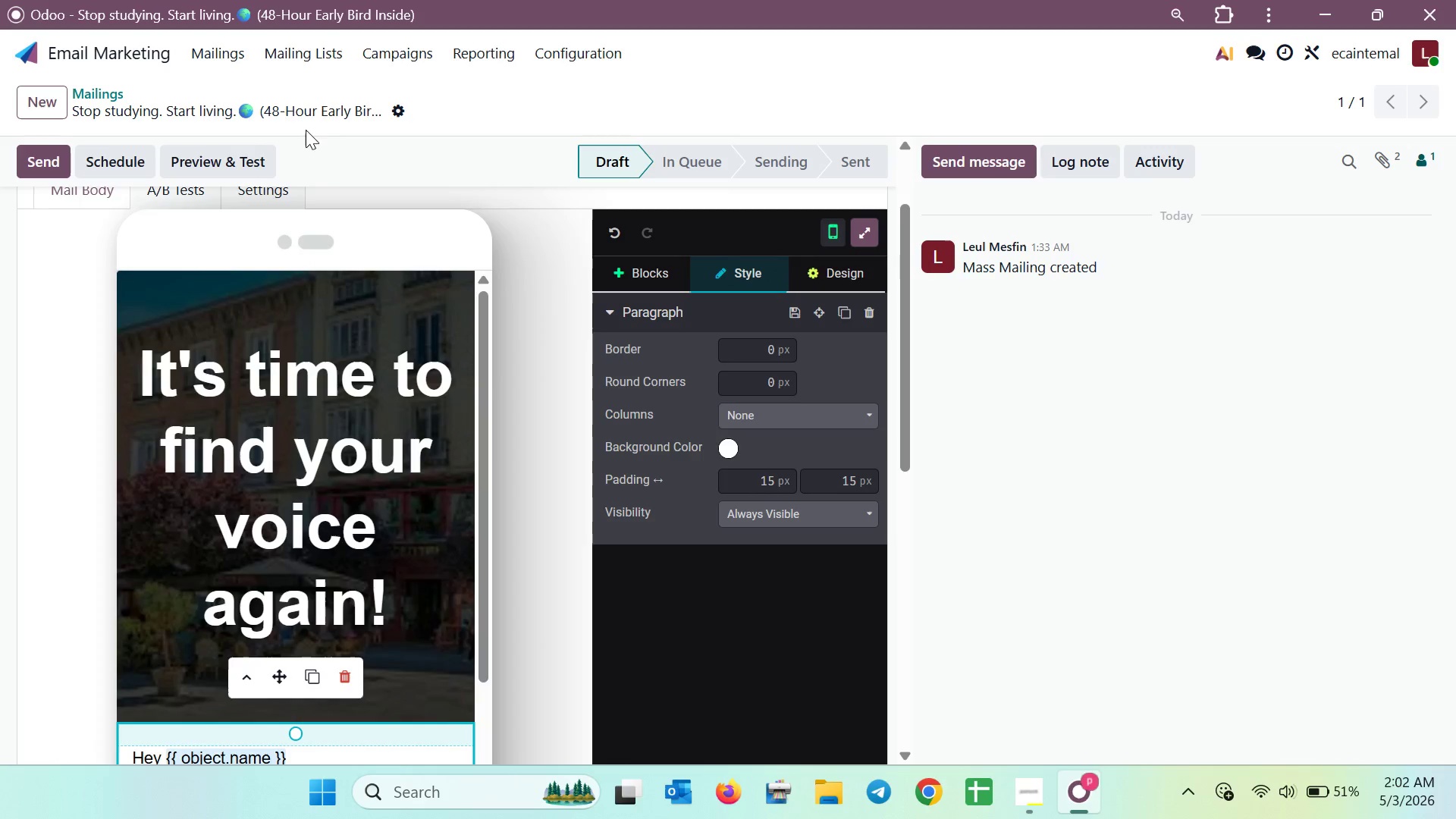 
left_click([303, 241])
 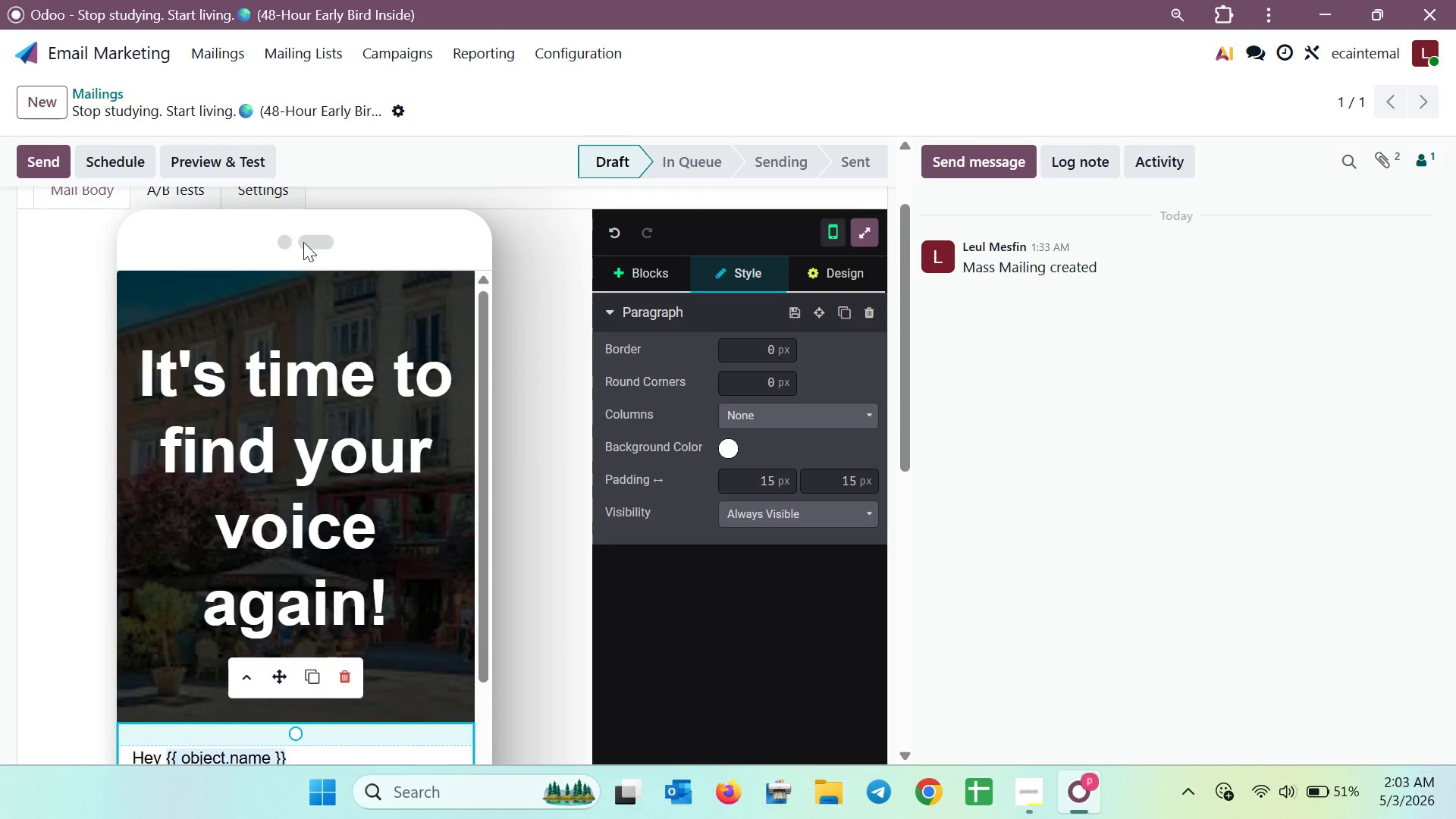 
scroll: coordinate [303, 242], scroll_direction: down, amount: 1.0
 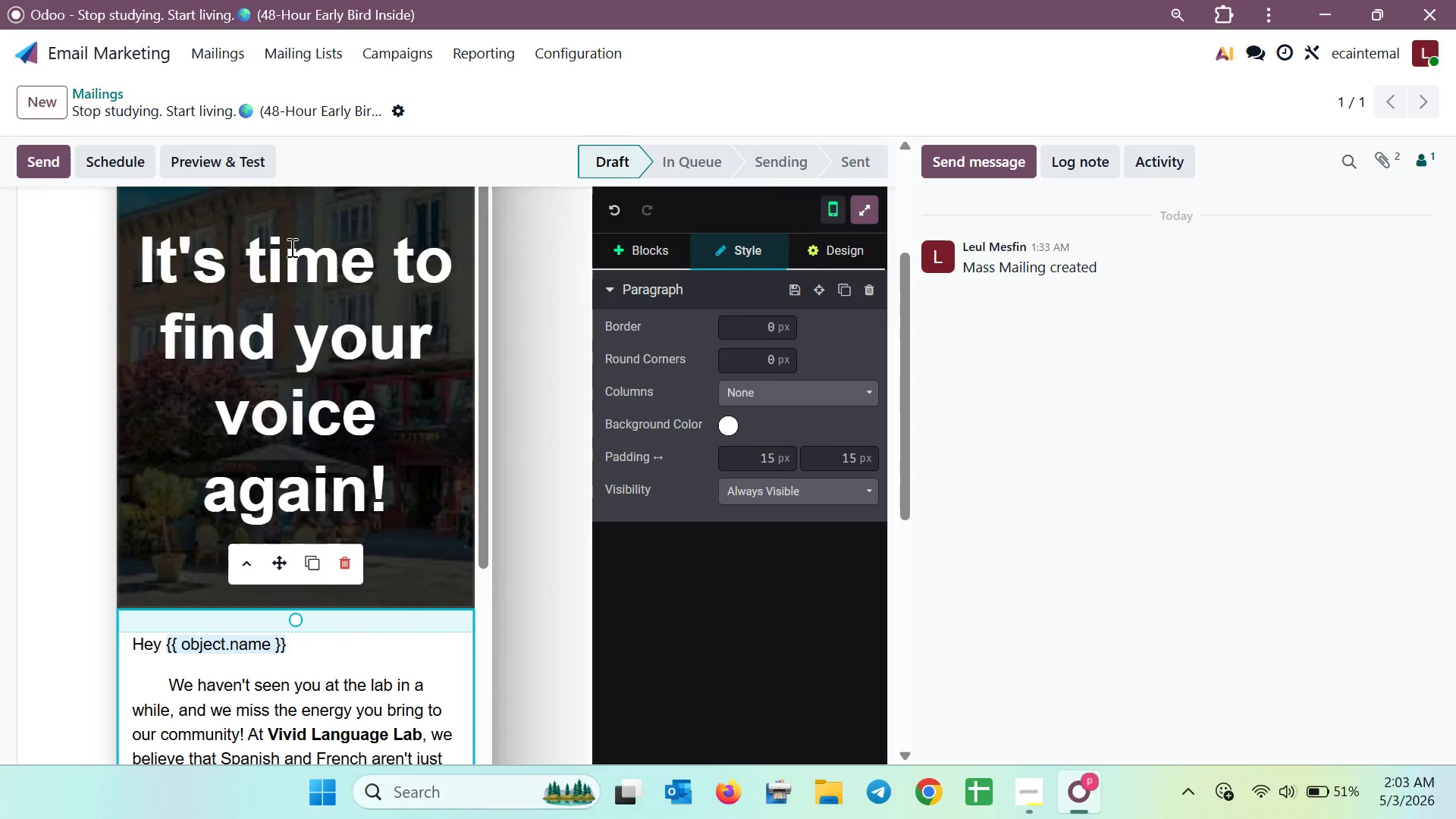 
wait(15.9)
 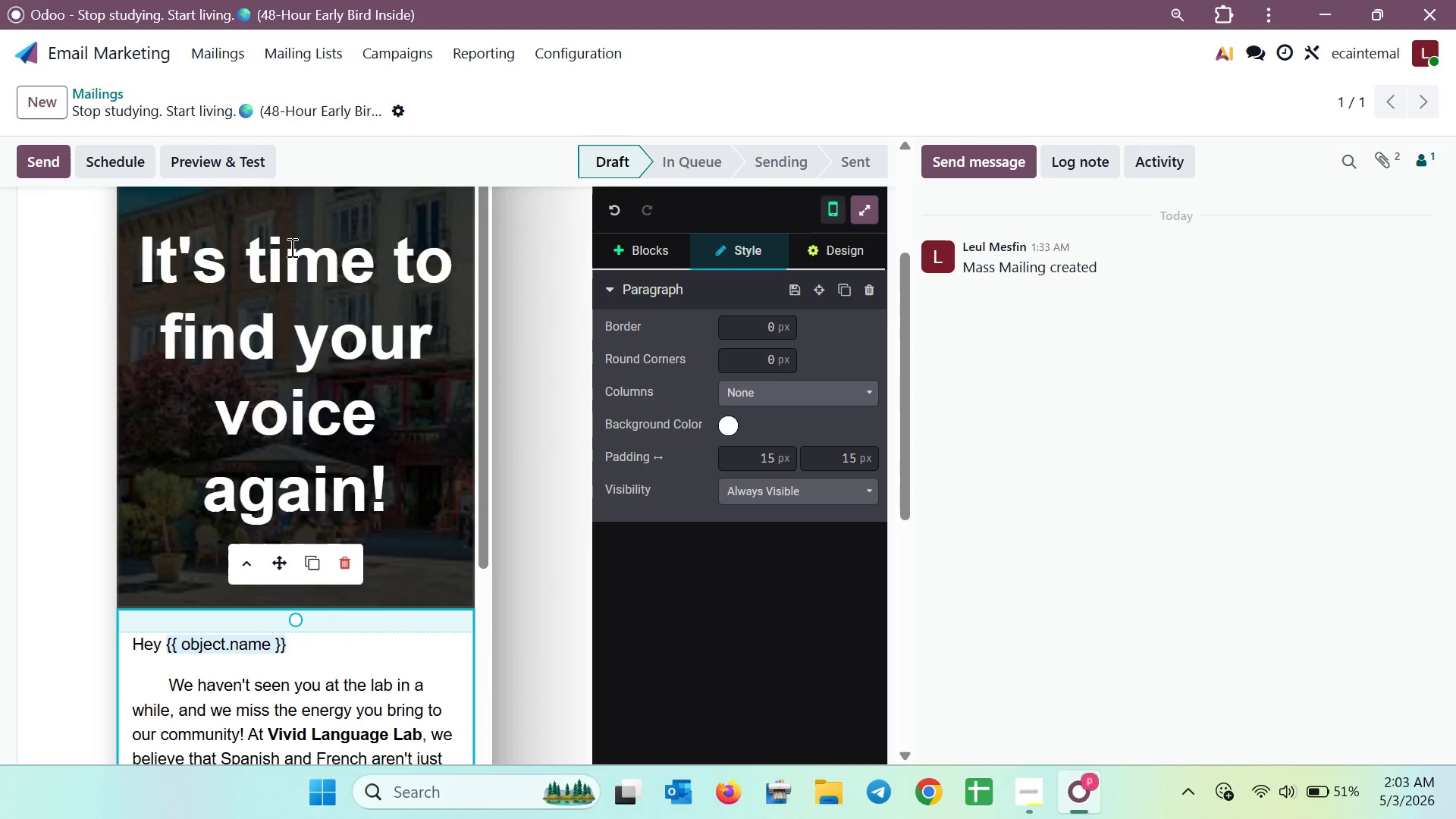 
scroll: coordinate [337, 481], scroll_direction: down, amount: 7.0
 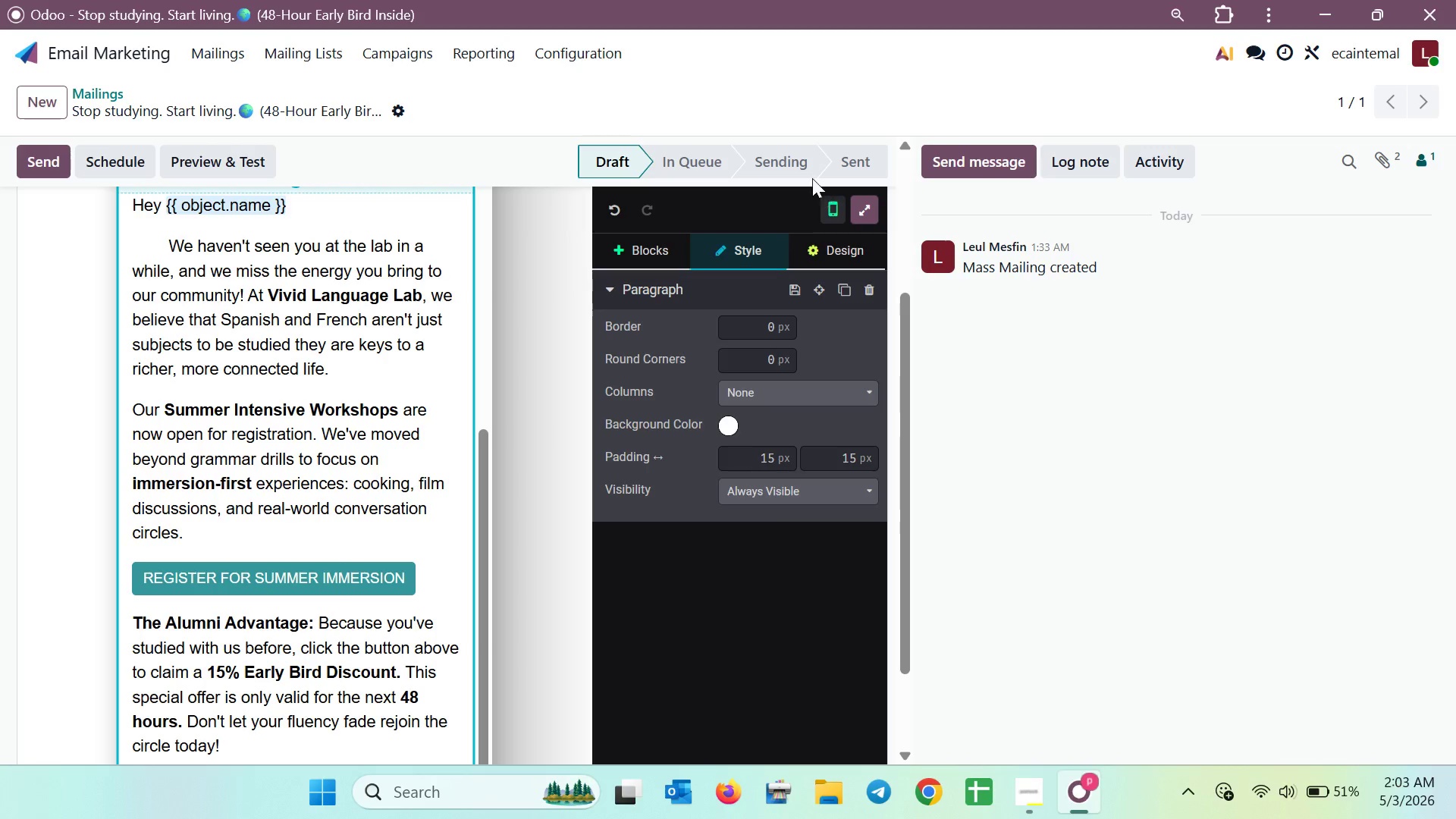 
left_click([831, 197])
 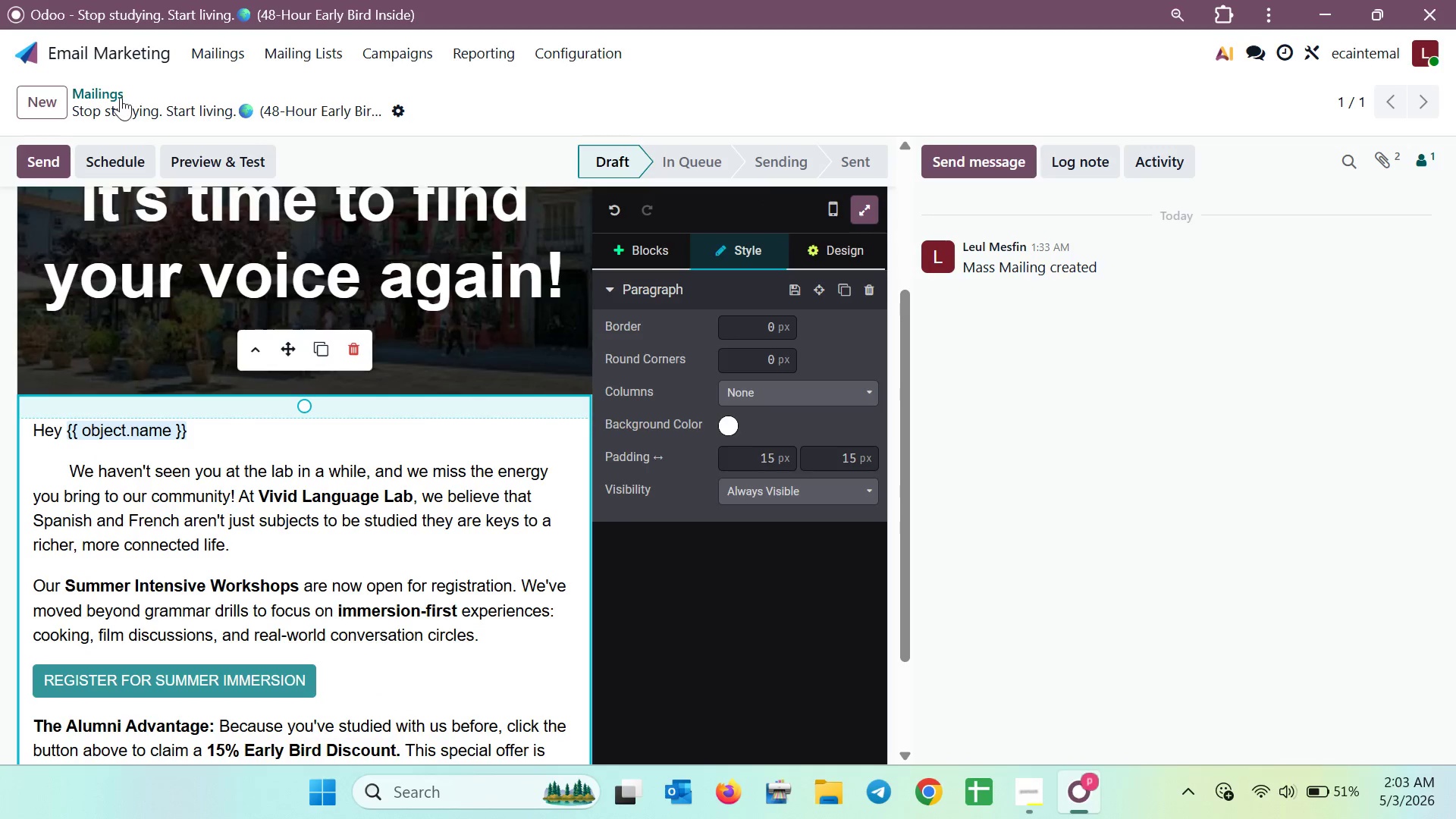 
left_click([63, 98])
 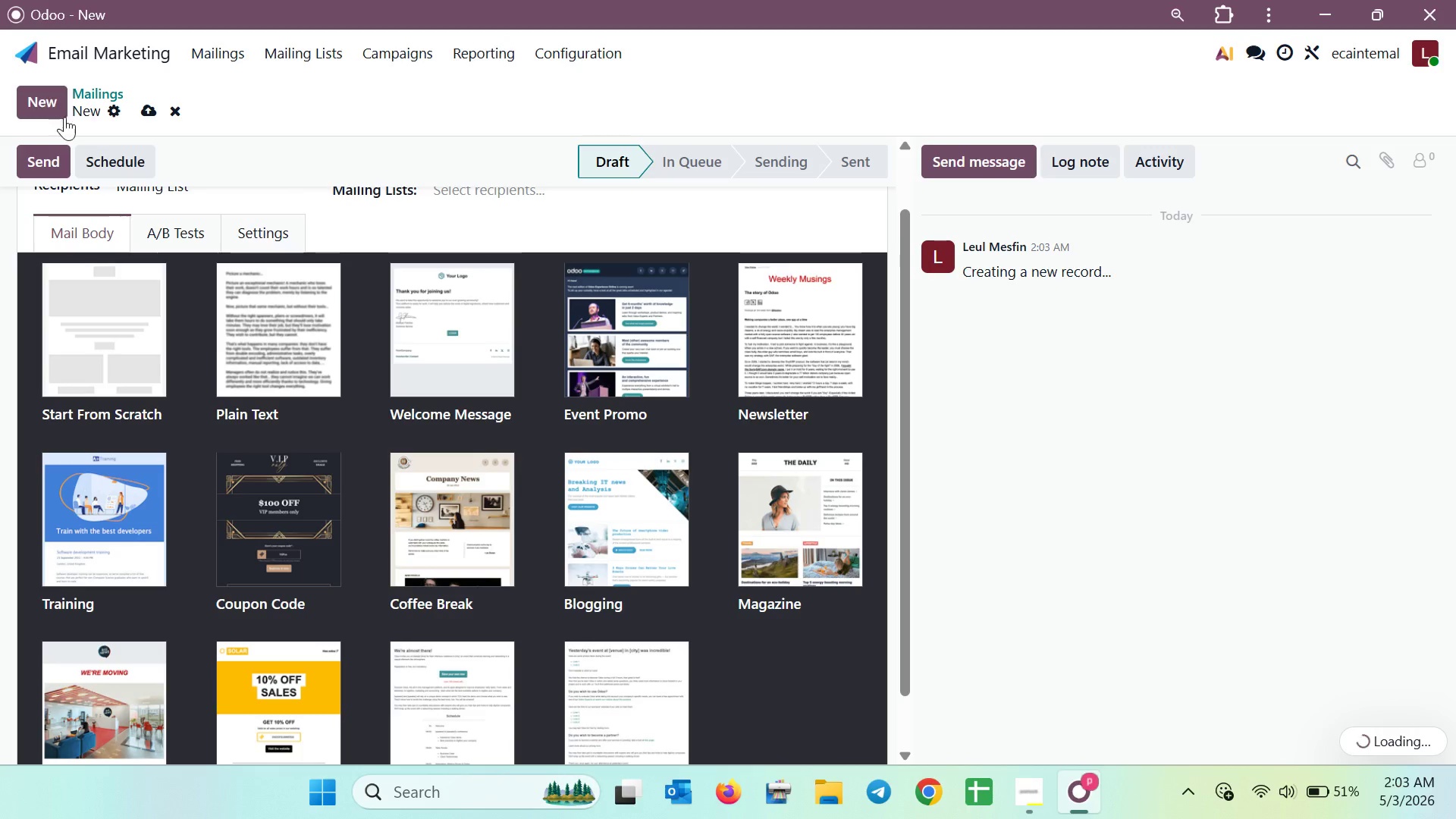 
scroll: coordinate [297, 425], scroll_direction: up, amount: 1.0
 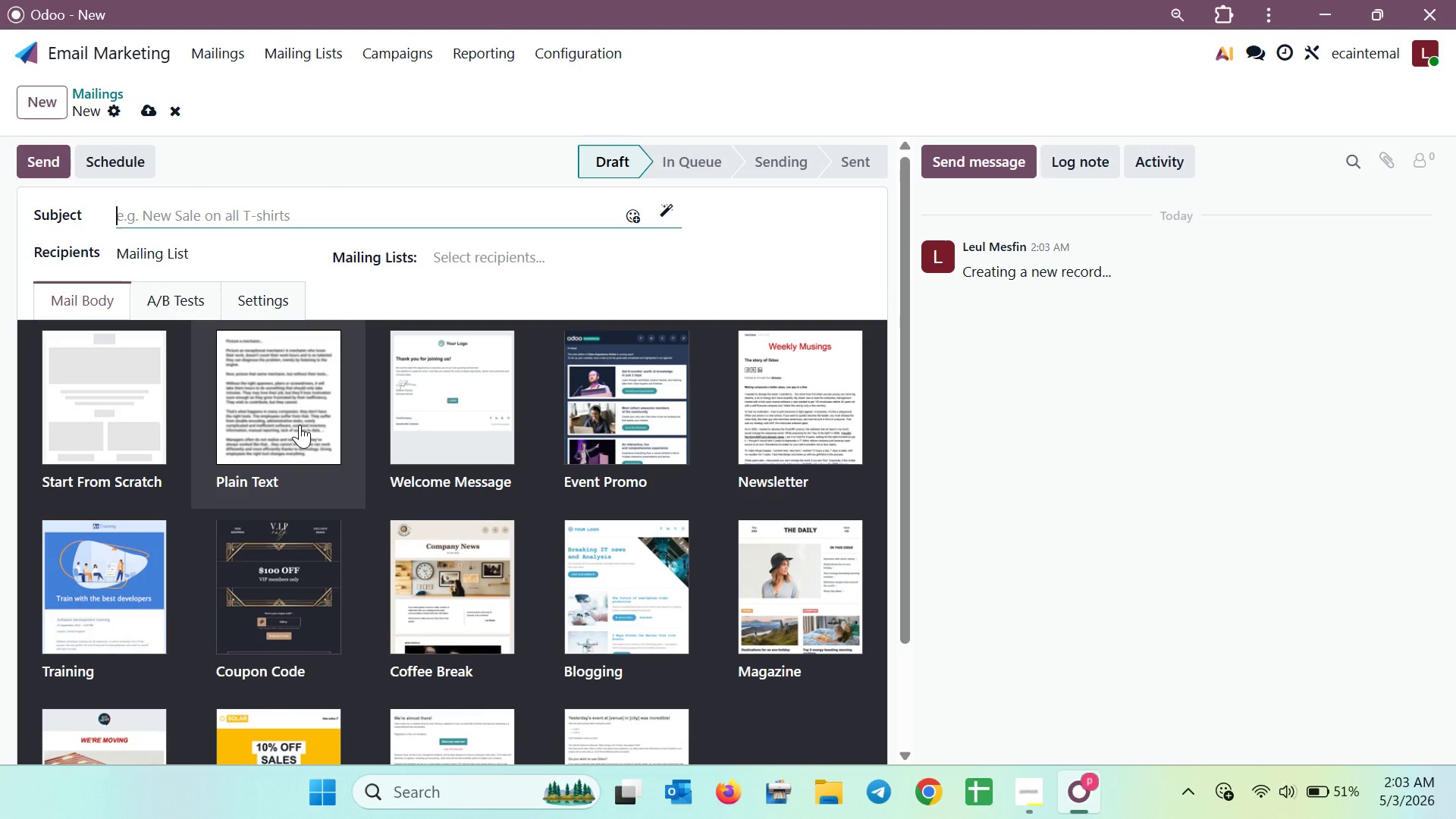 
wait(14.44)
 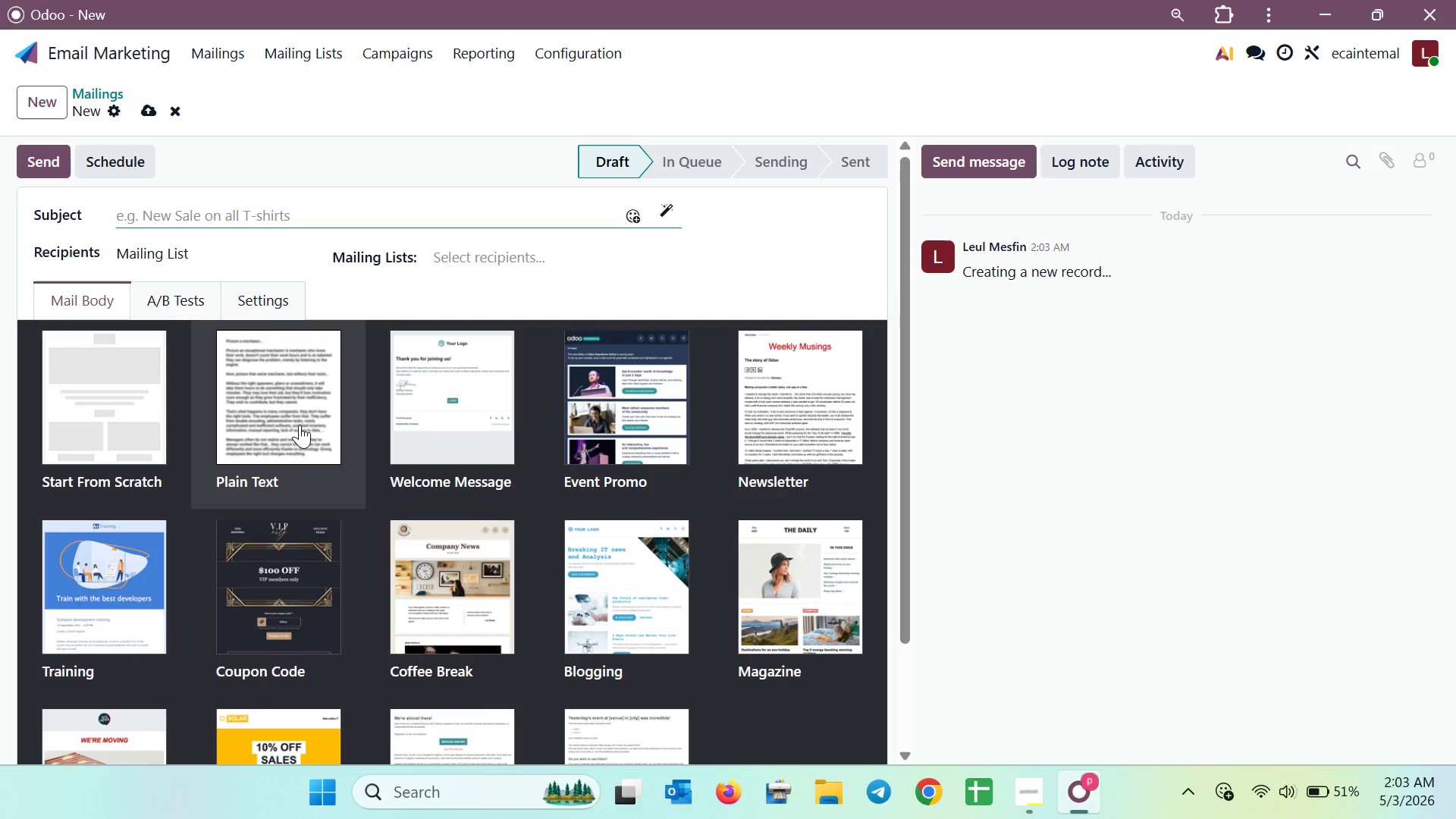 
type(Elevate )
 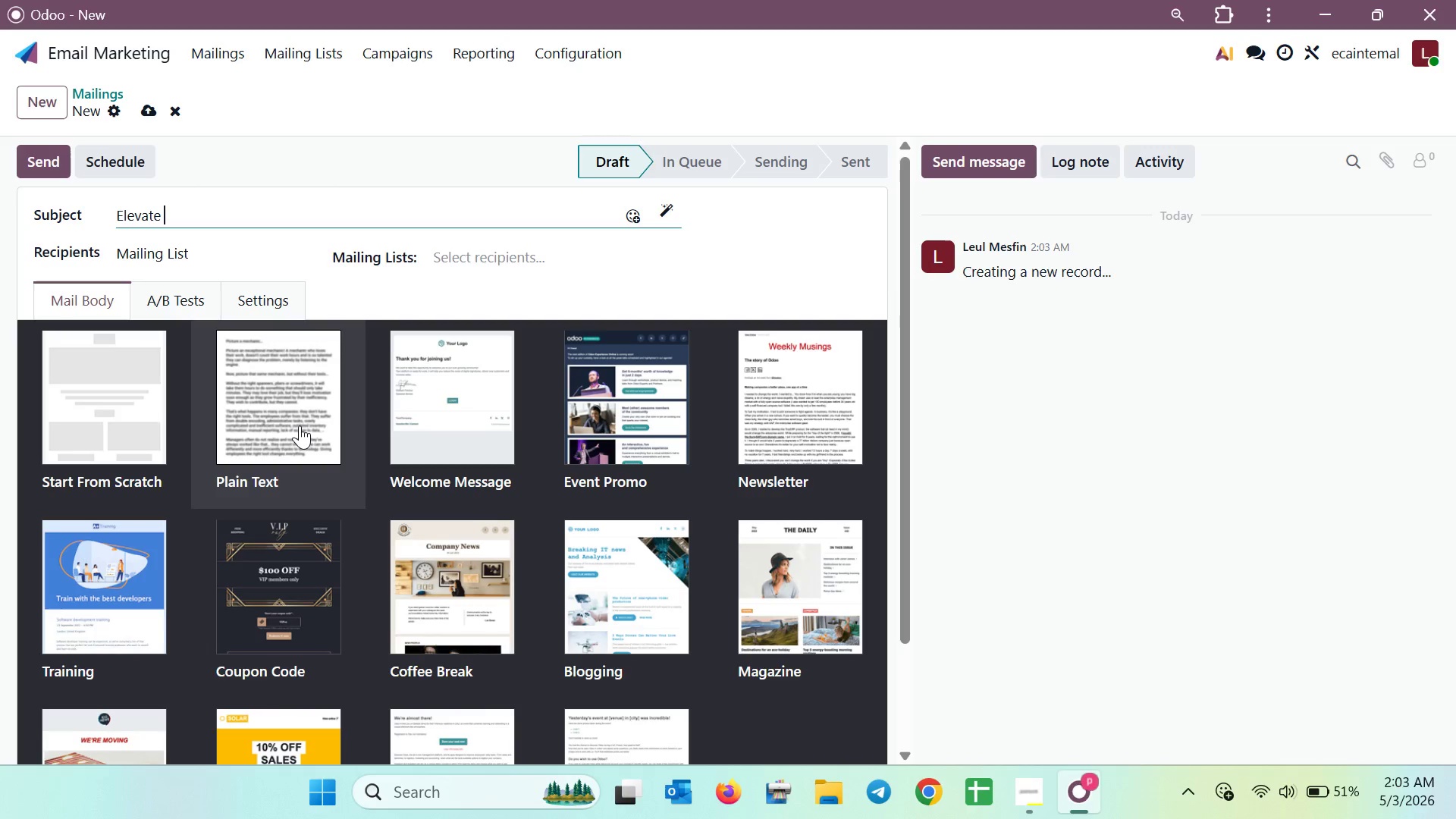 
key(Shift+Y)
 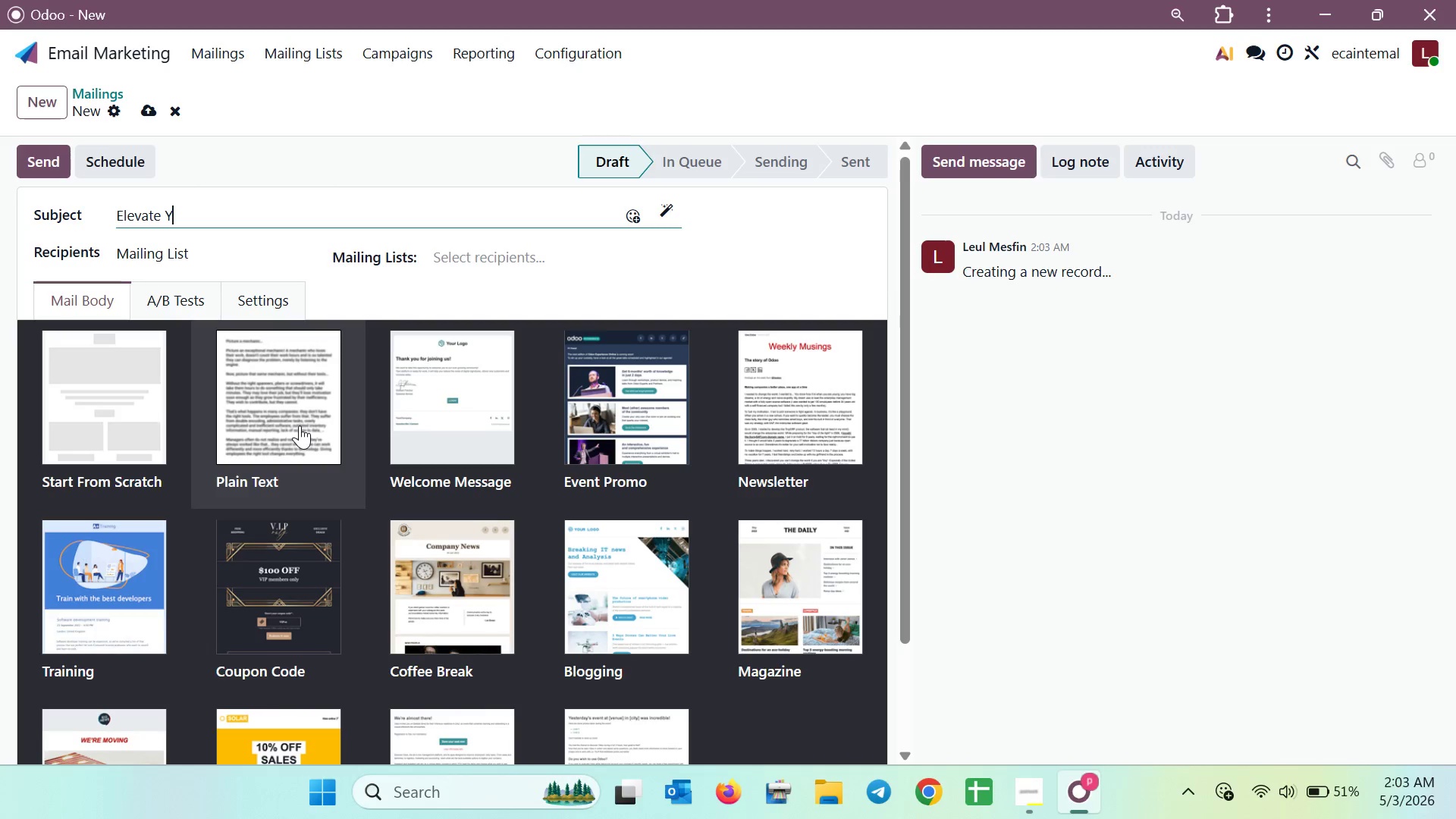 
key(Shift+Enter)
 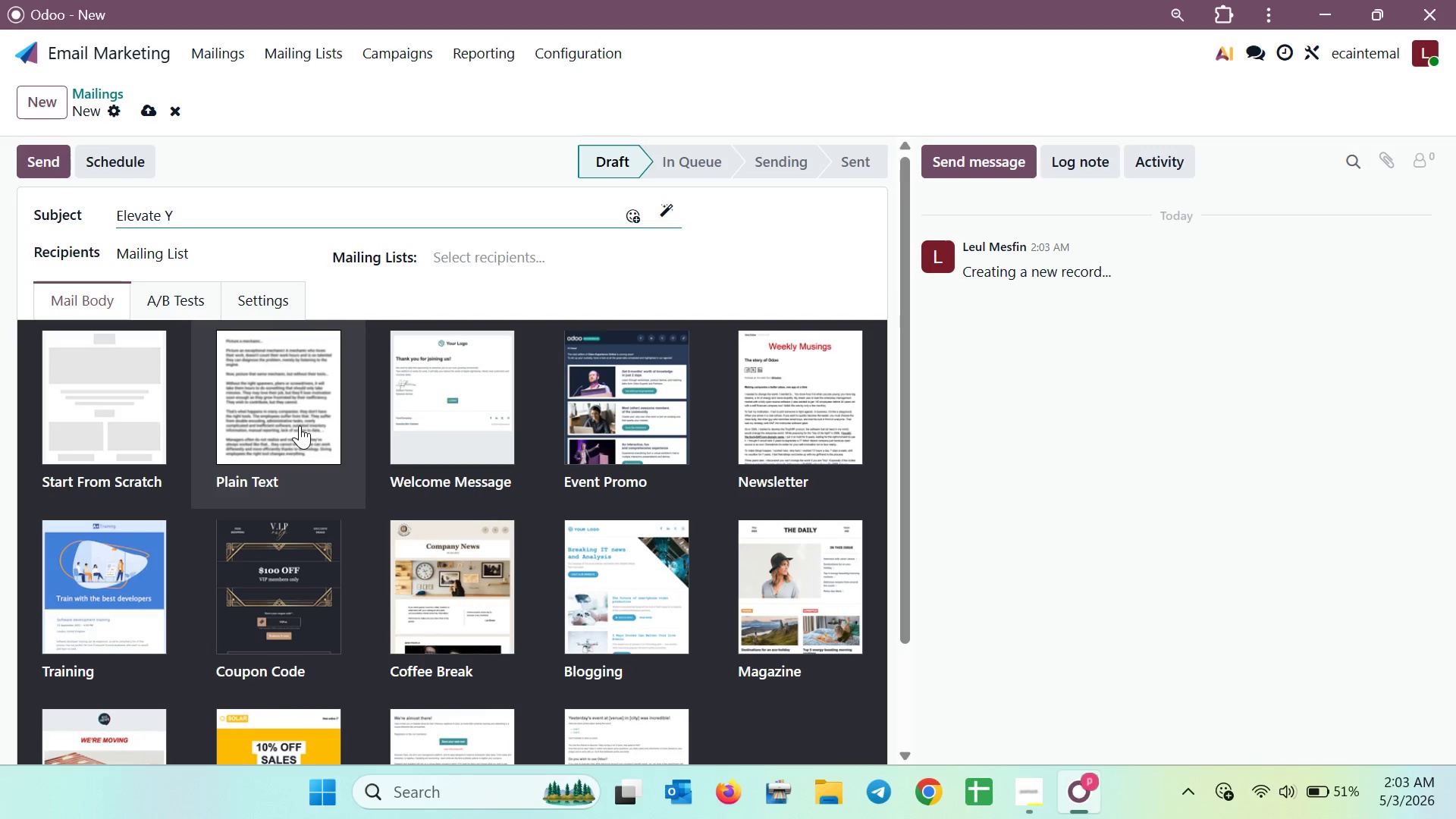 
type(our)
 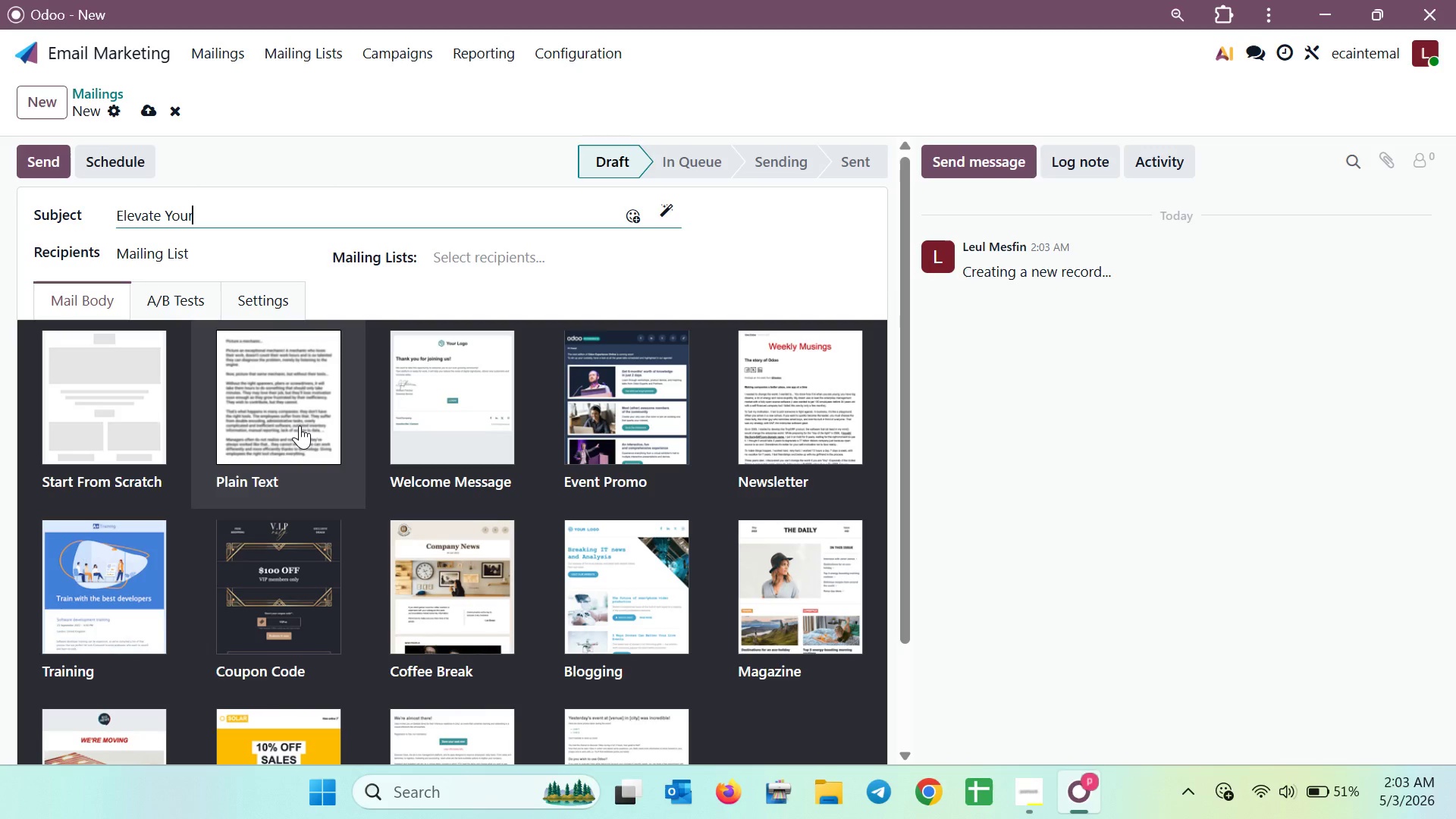 
type( Career: Summer )
 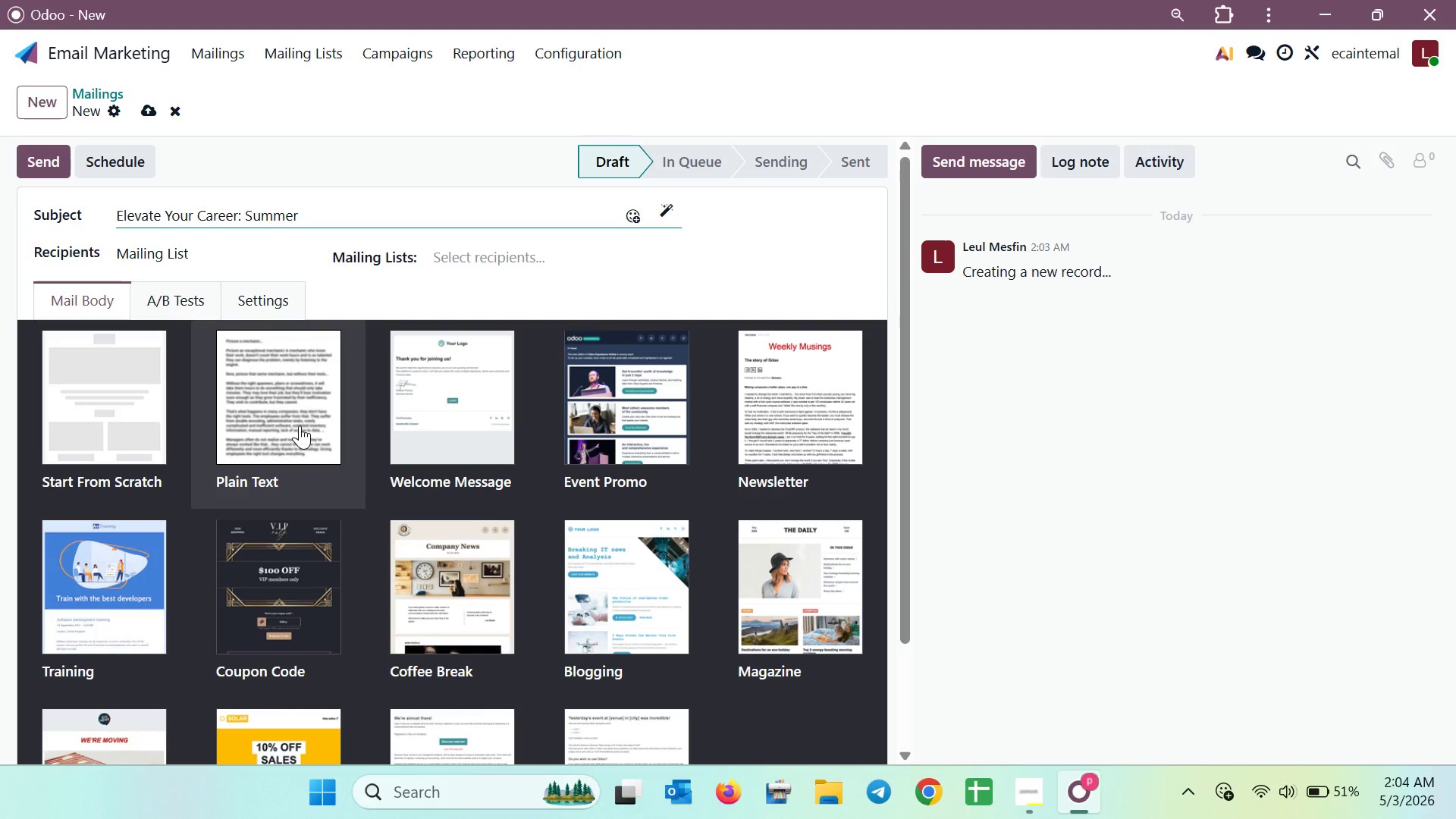 
type(Business )
 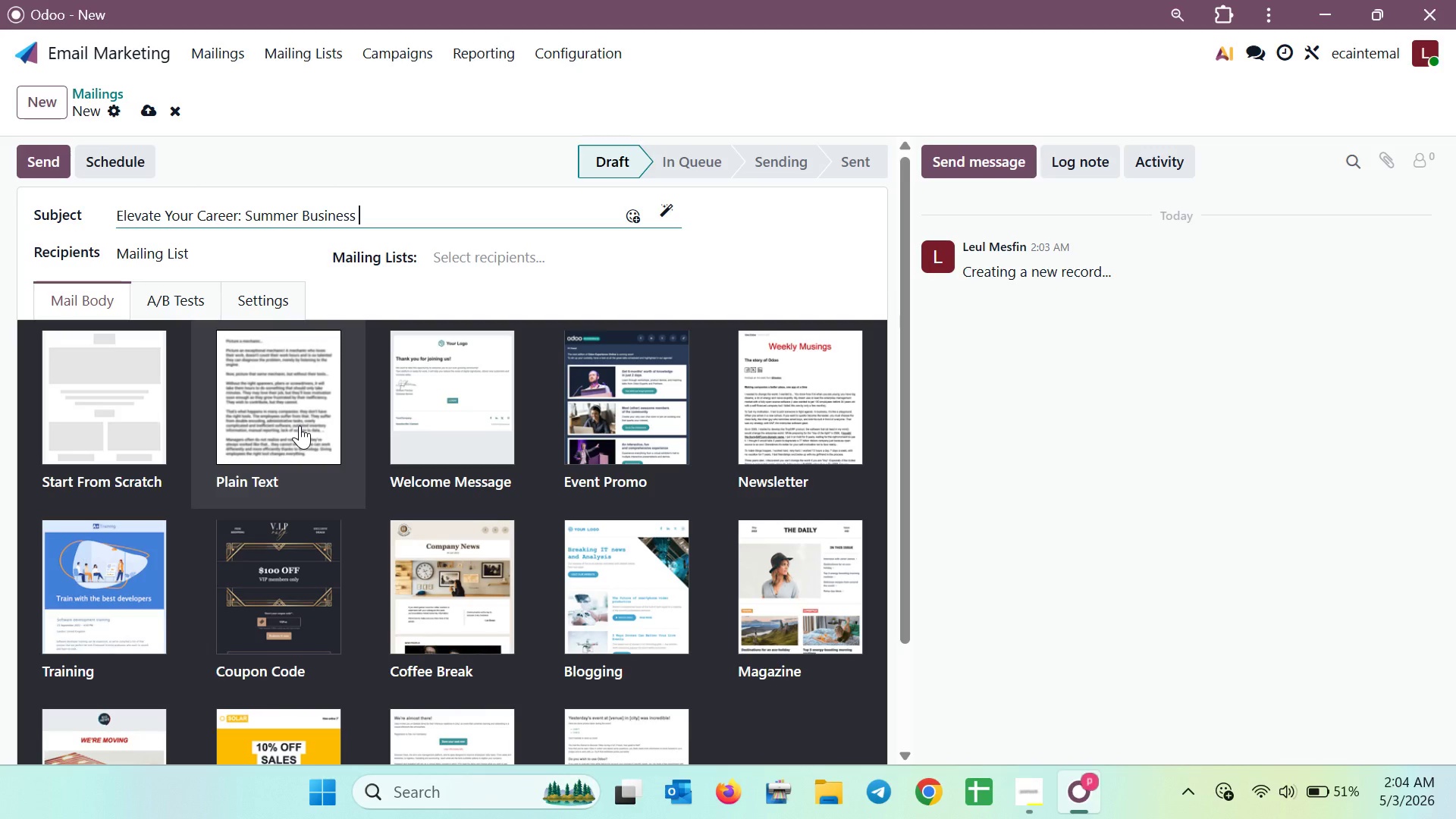 
wait(5.08)
 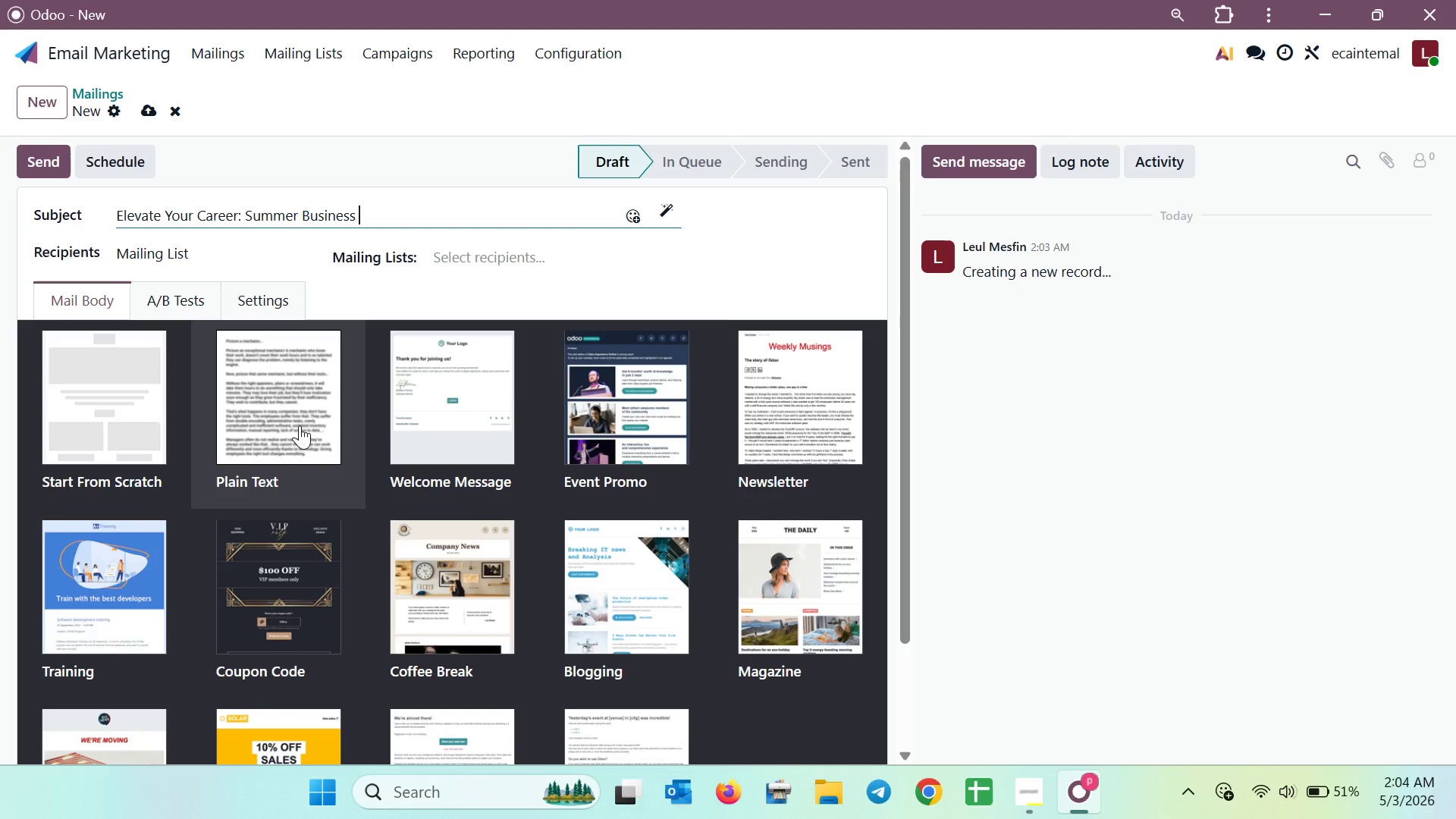 
type(EnglishIntensive)
 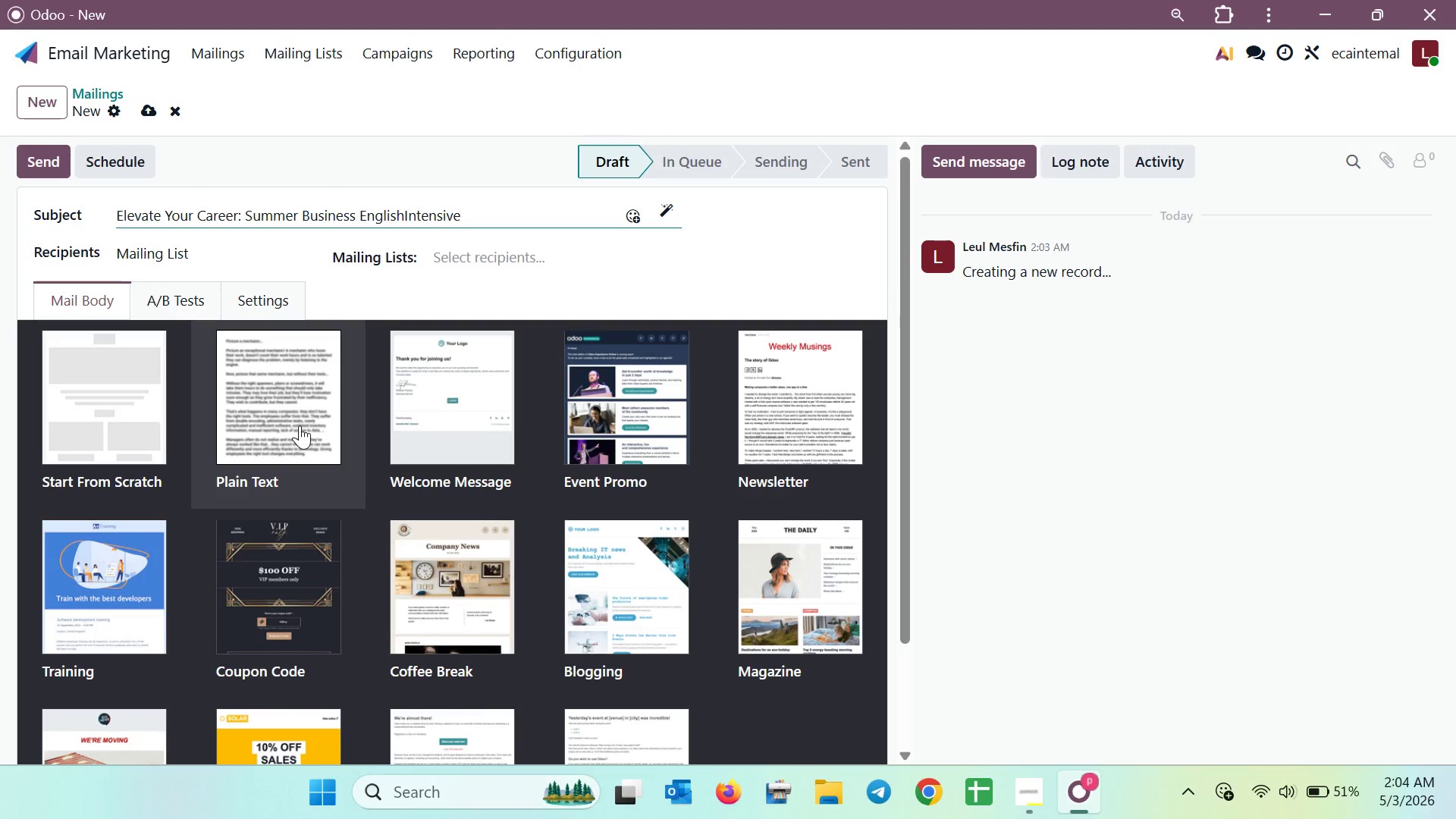 
key(ArrowLeft)
 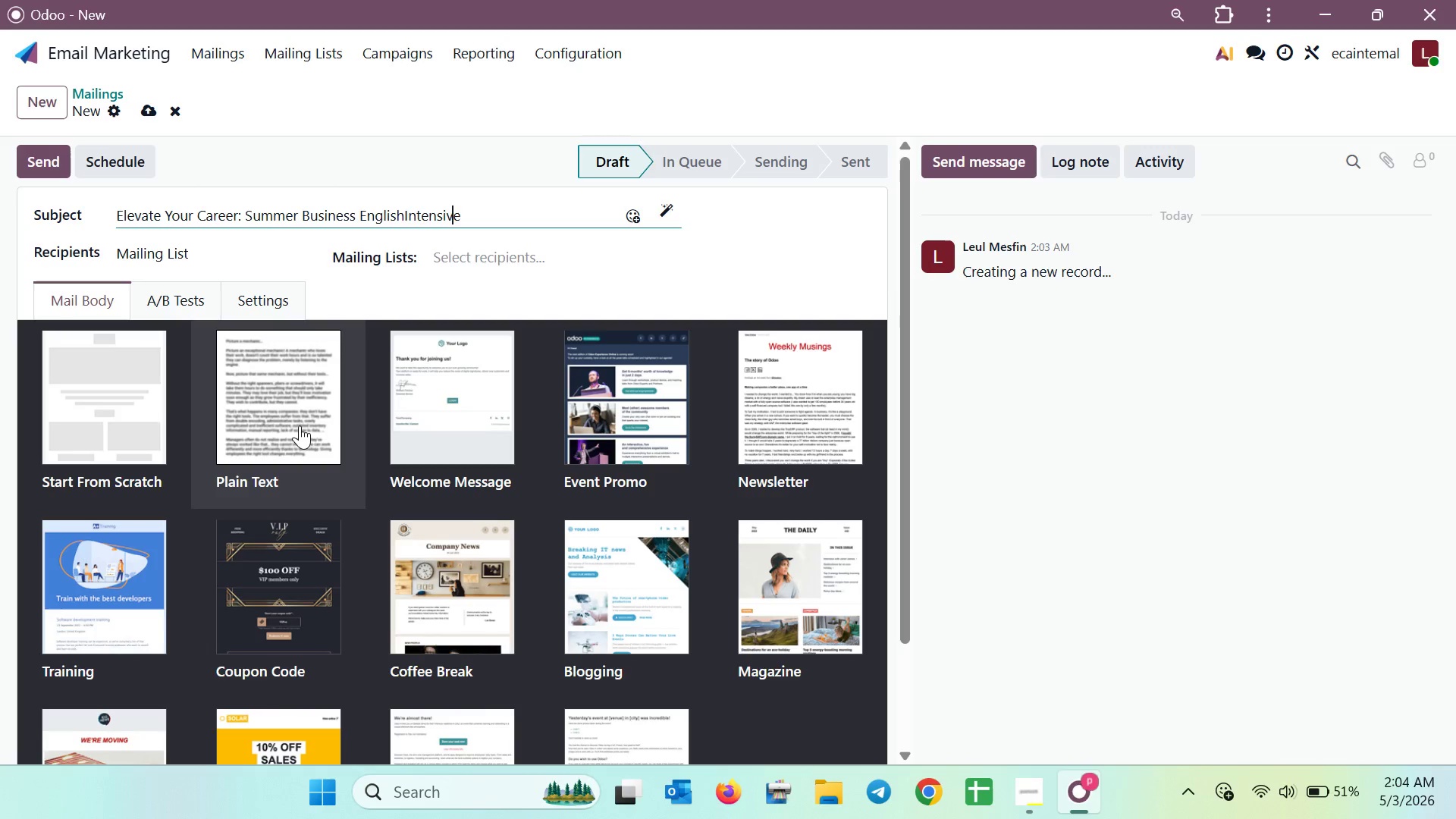 
key(ArrowLeft)
 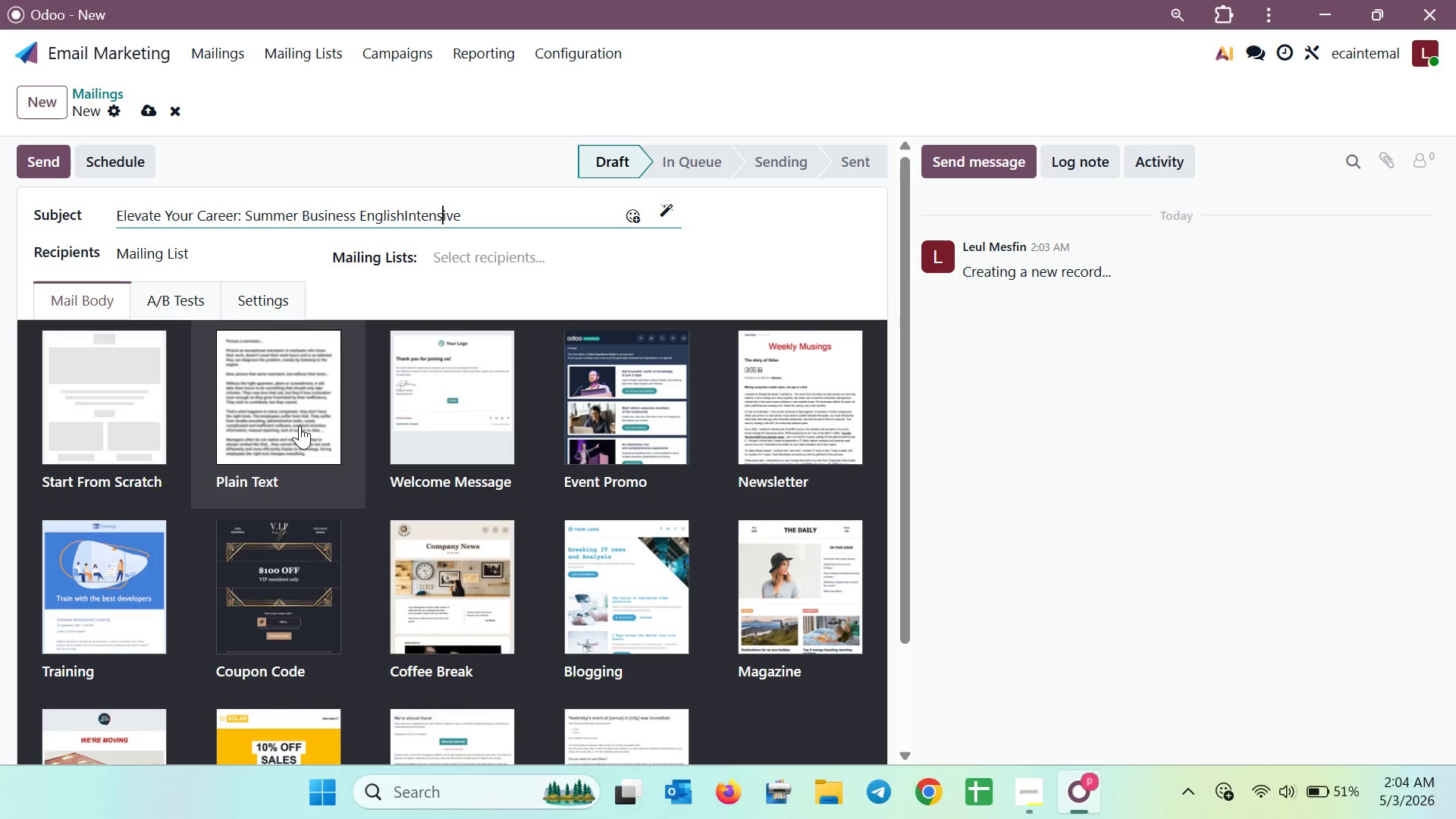 
key(ArrowLeft)
 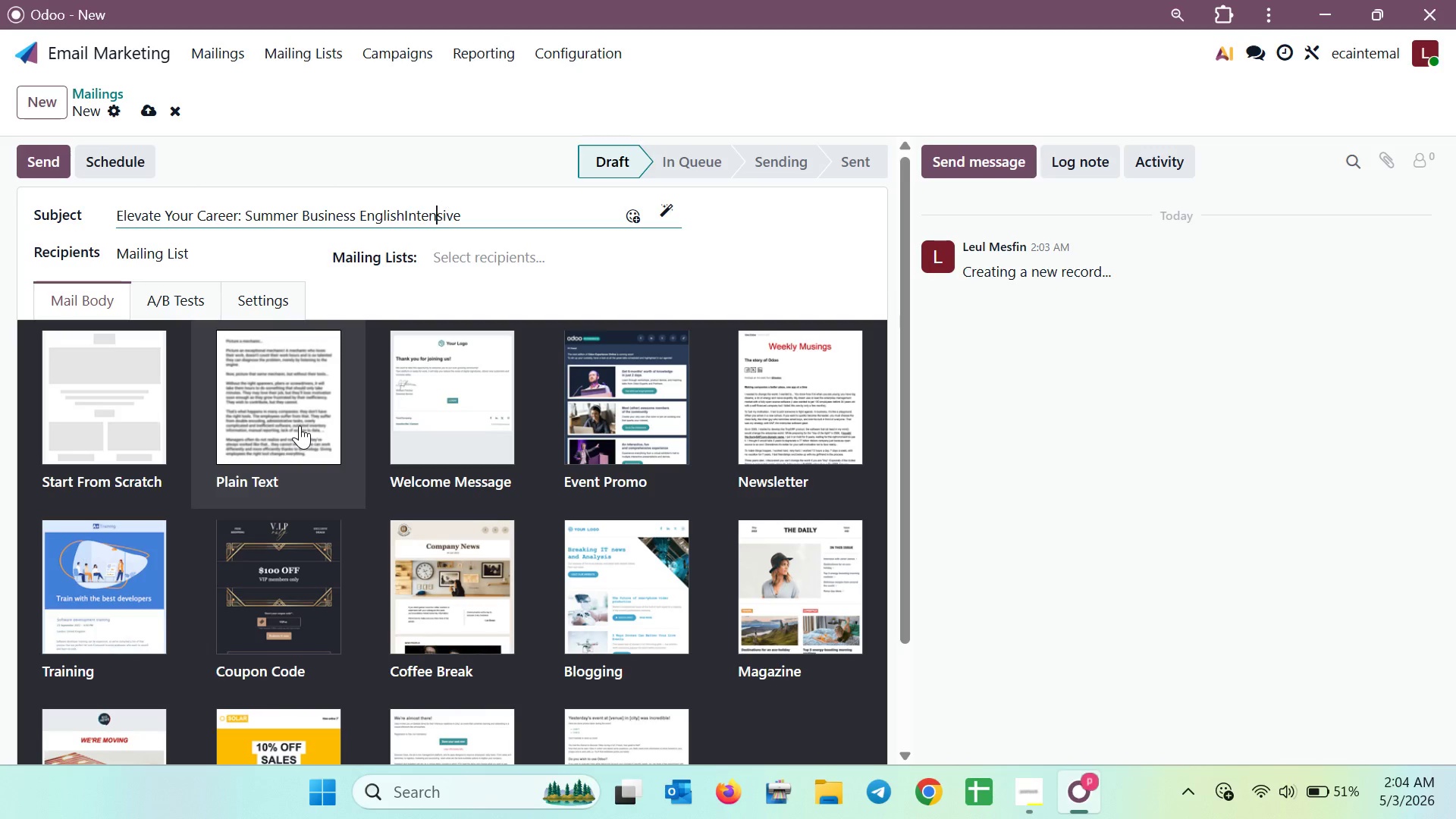 
key(ArrowLeft)
 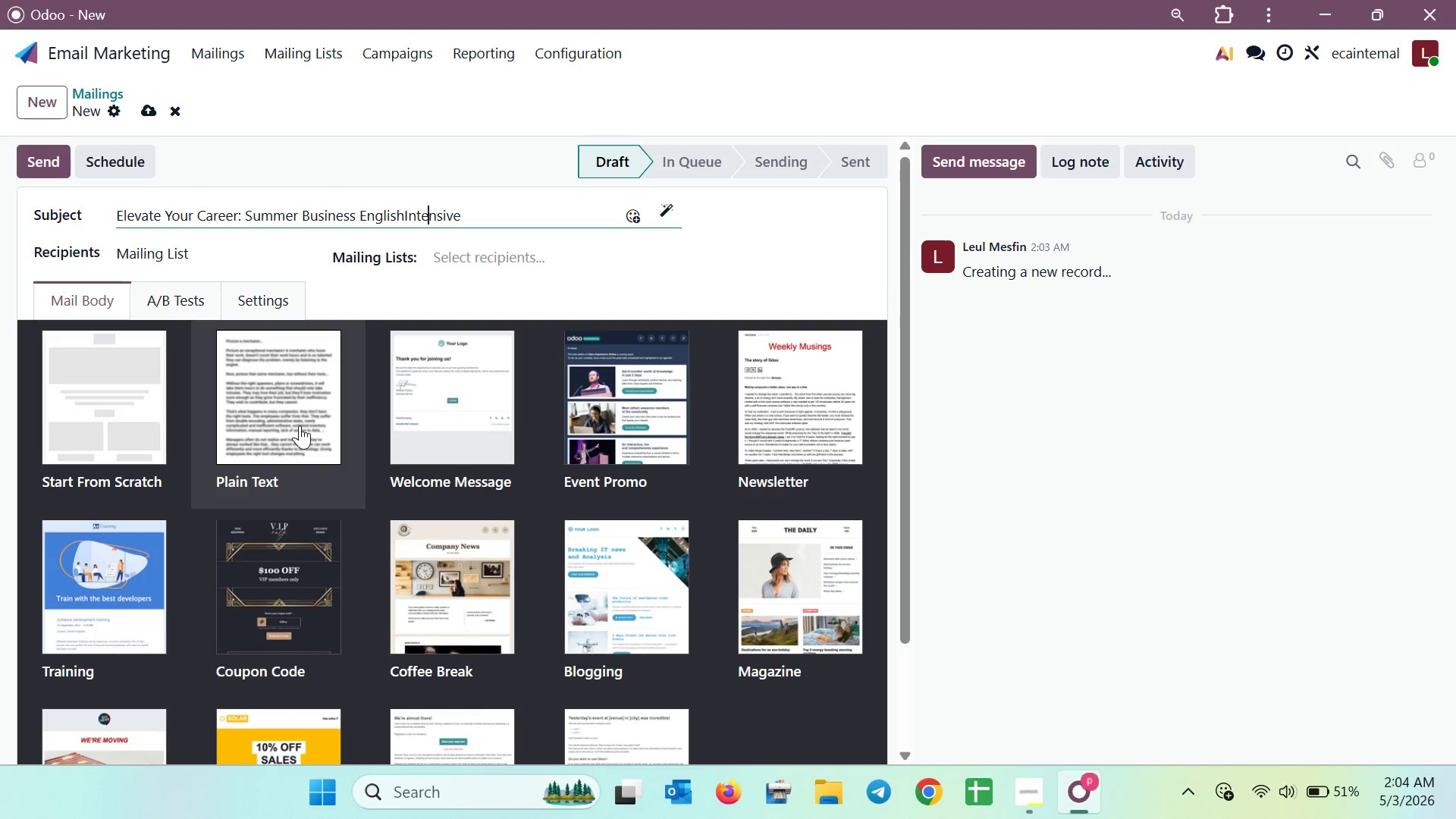 
key(ArrowLeft)
 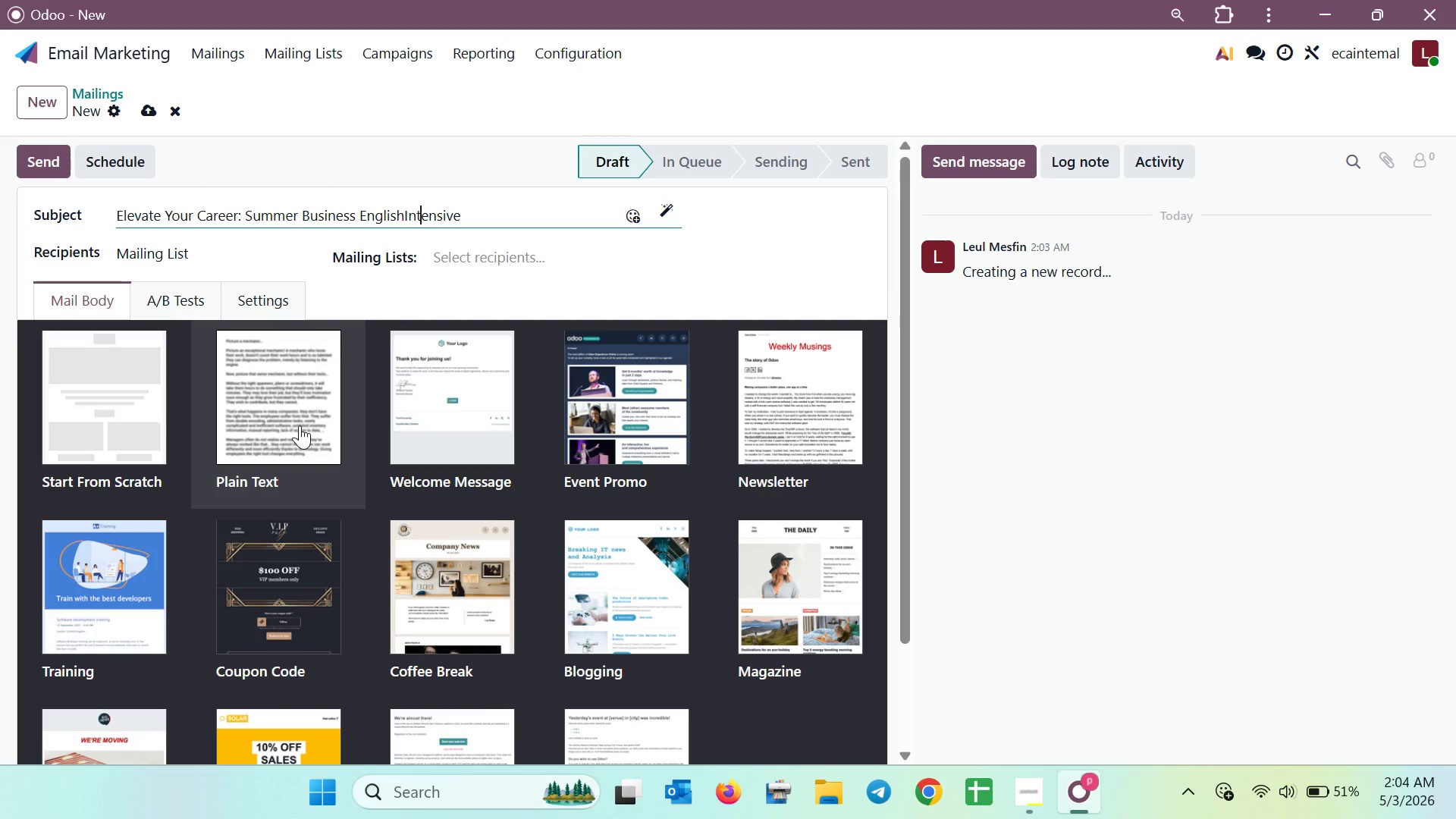 
key(ArrowLeft)
 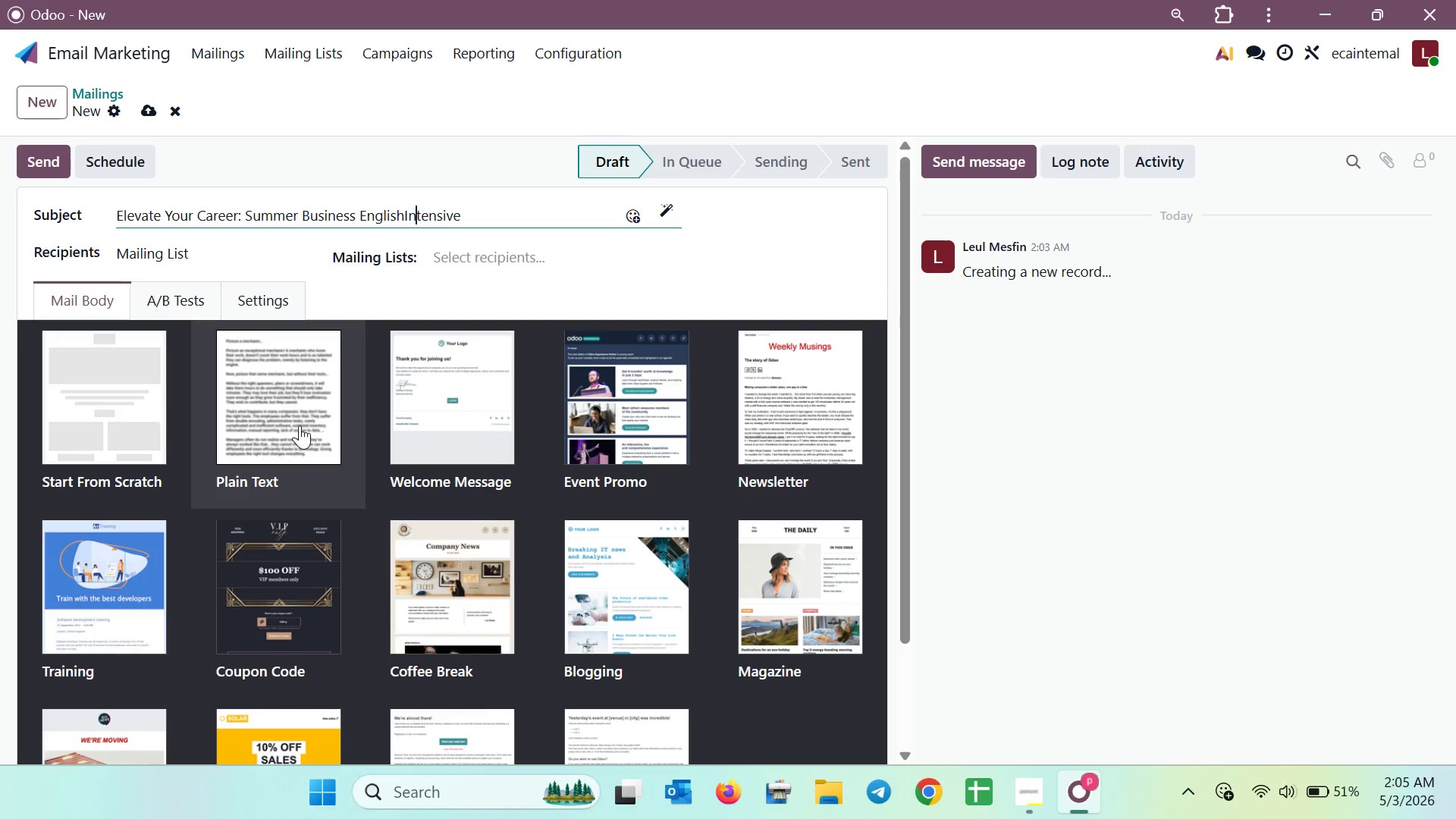 
key(ArrowLeft)
 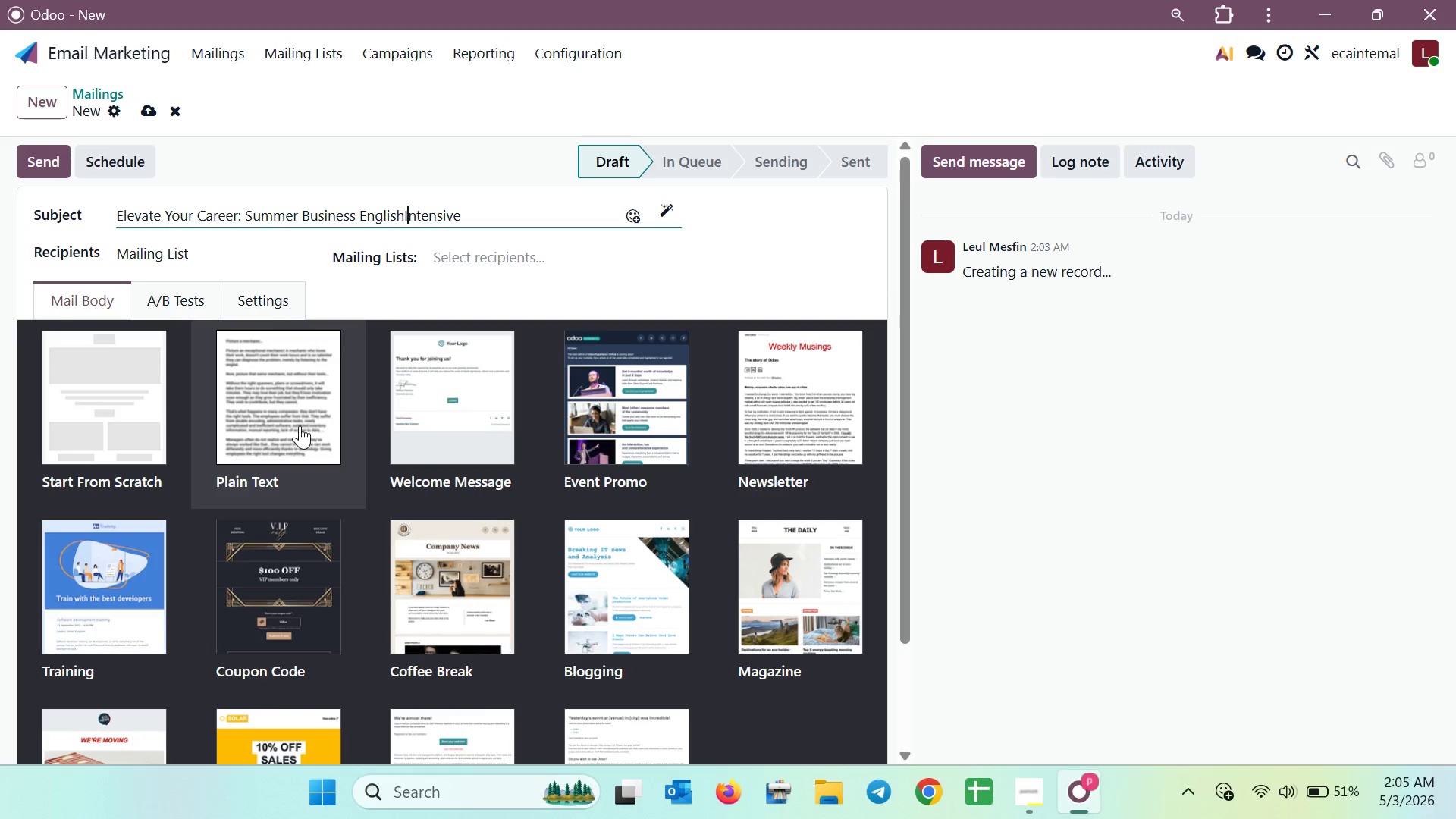 
key(ArrowLeft)
 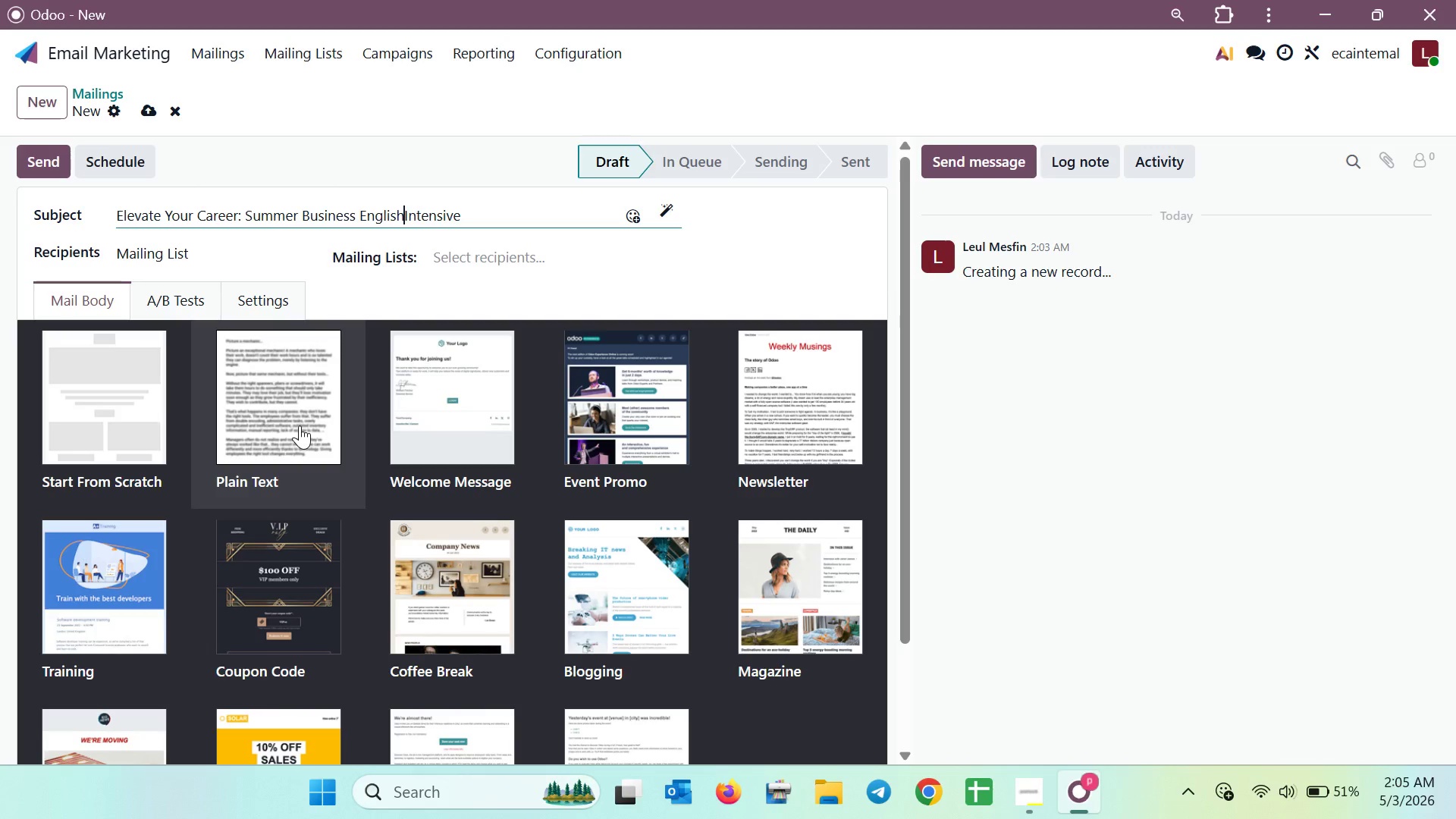 
key(ArrowLeft)
 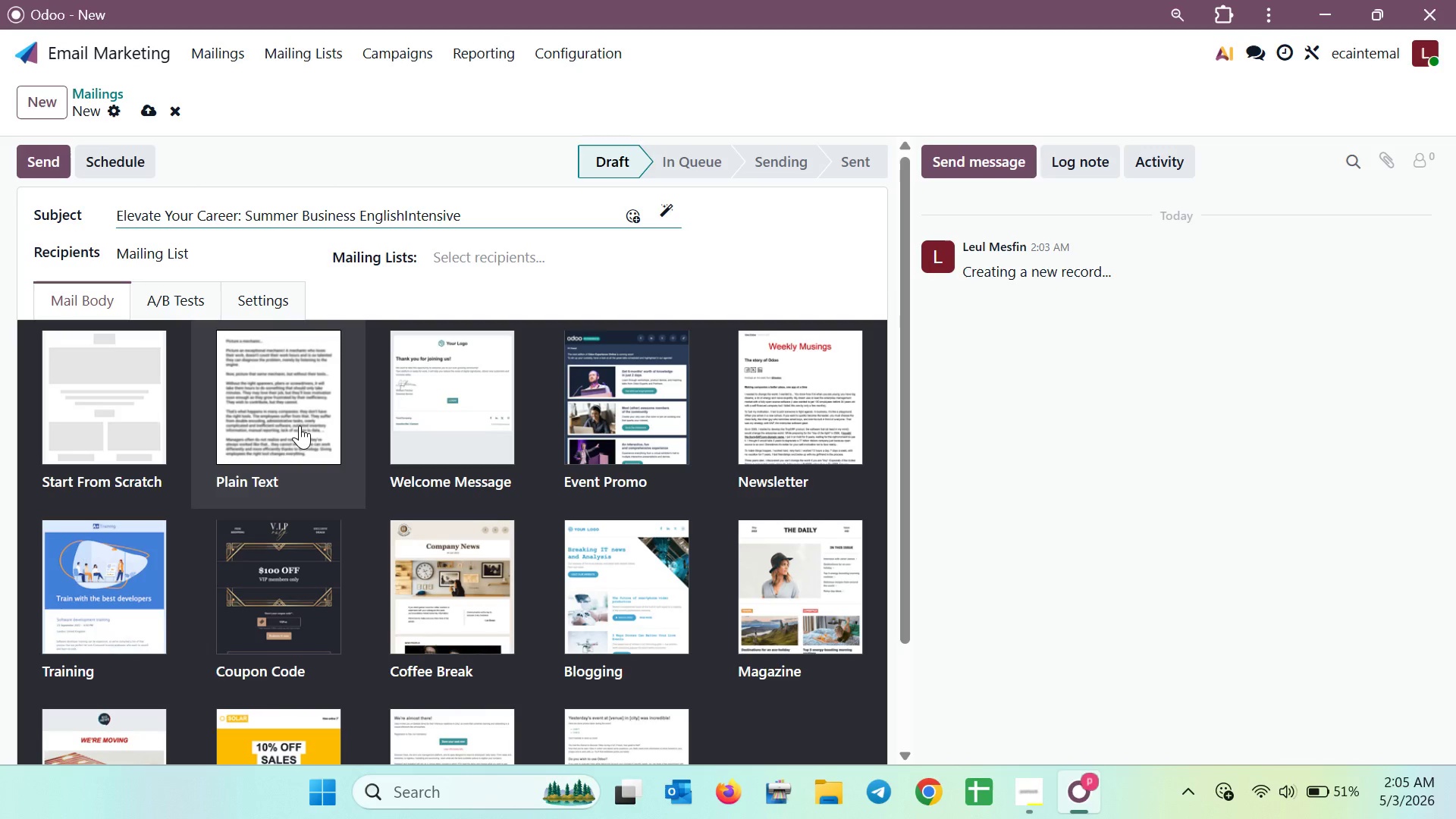 
key(Space)
 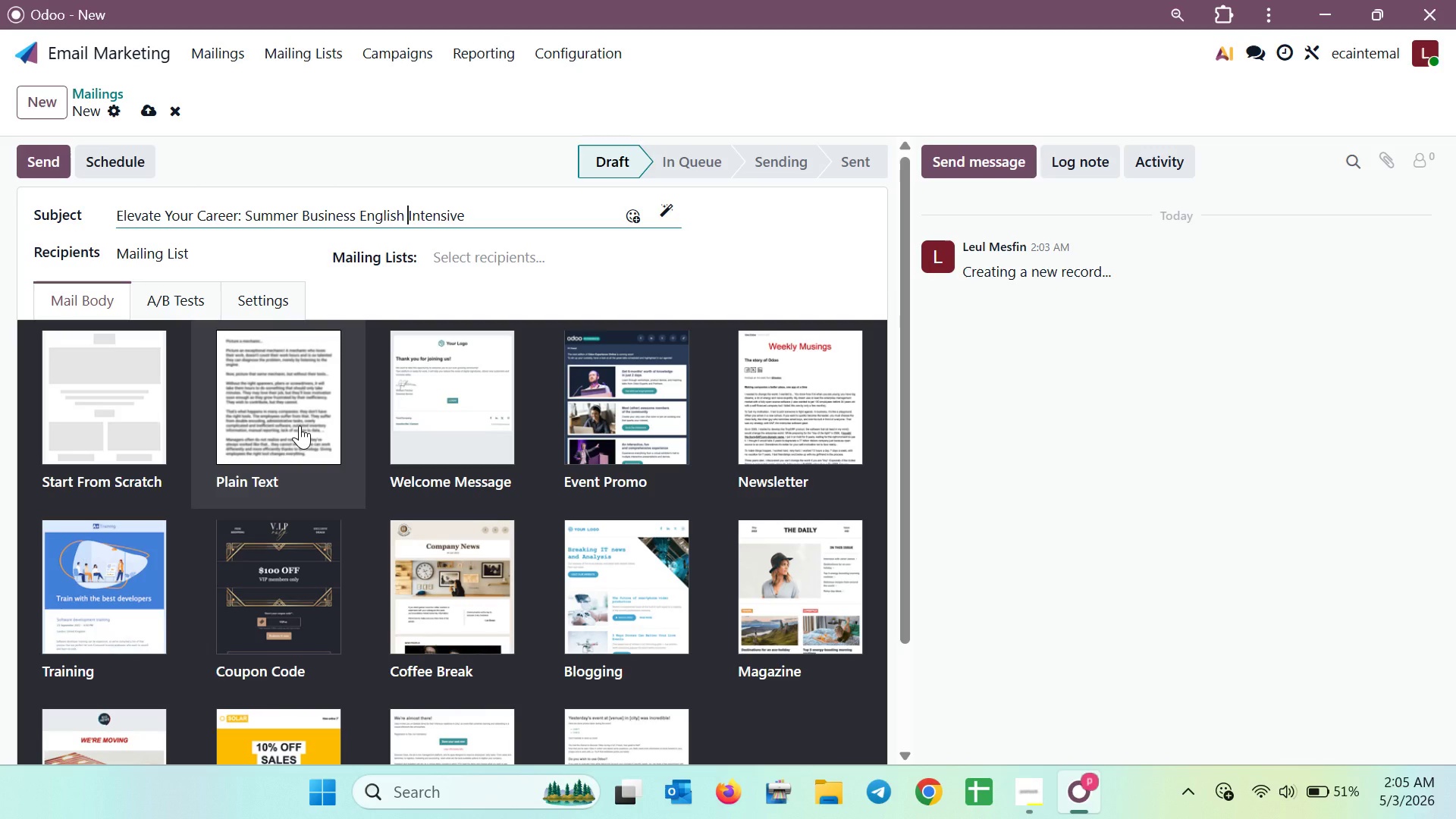 
key(ArrowDown)
 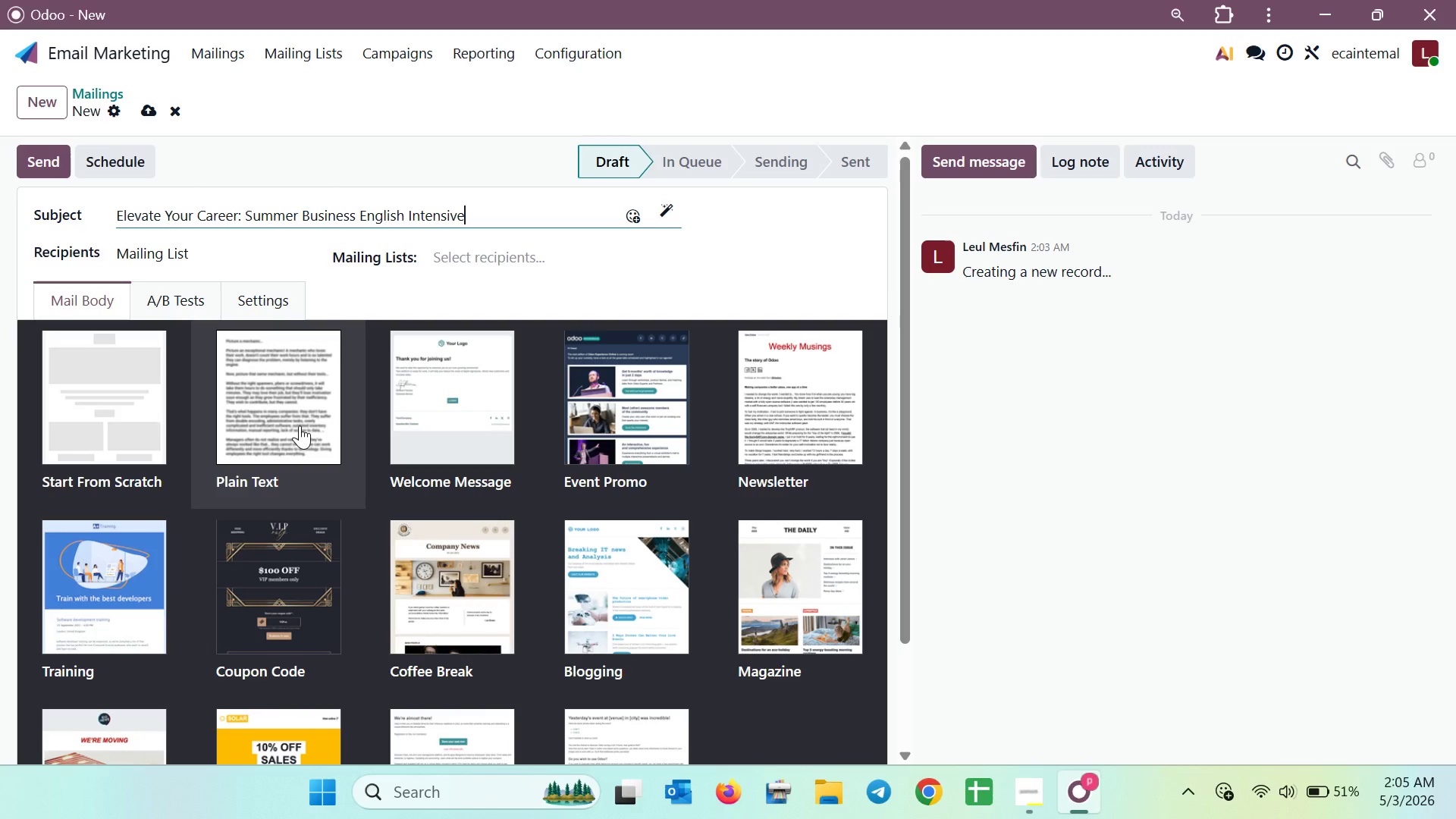 
key(Meta+Semicolon)
 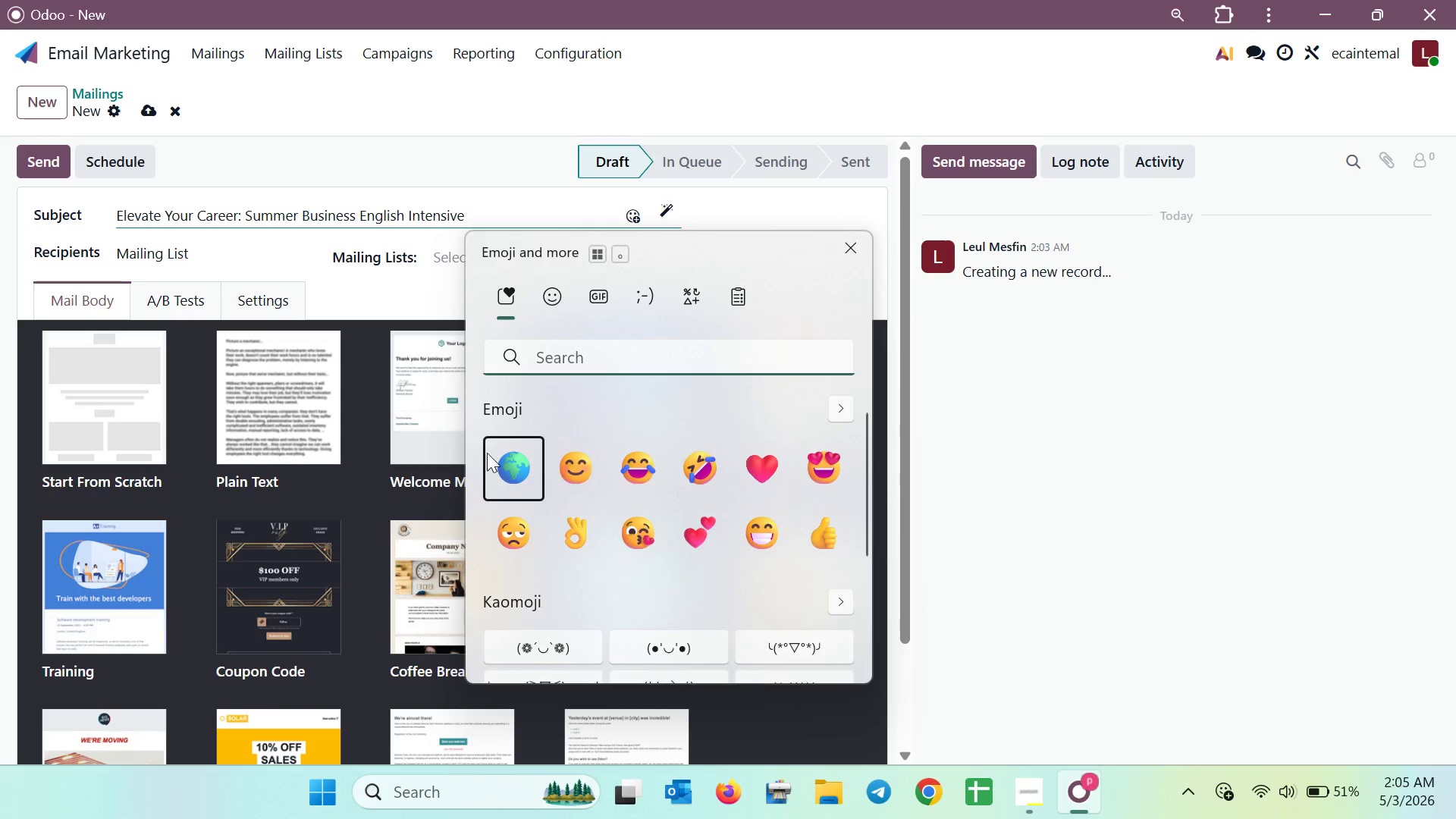 
left_click_drag(start_coordinate=[656, 256], to_coordinate=[847, 287])
 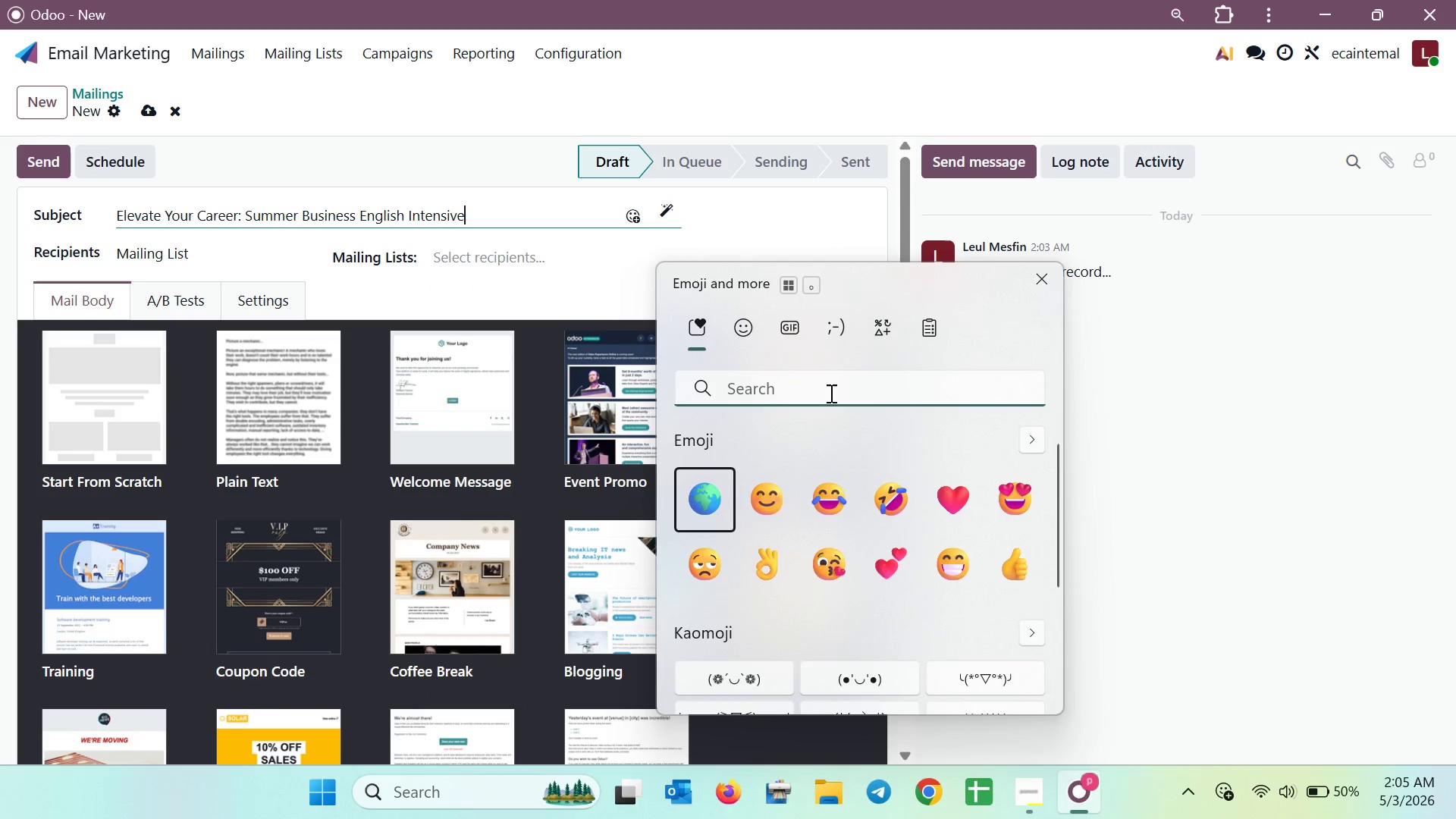 
left_click([830, 393])
 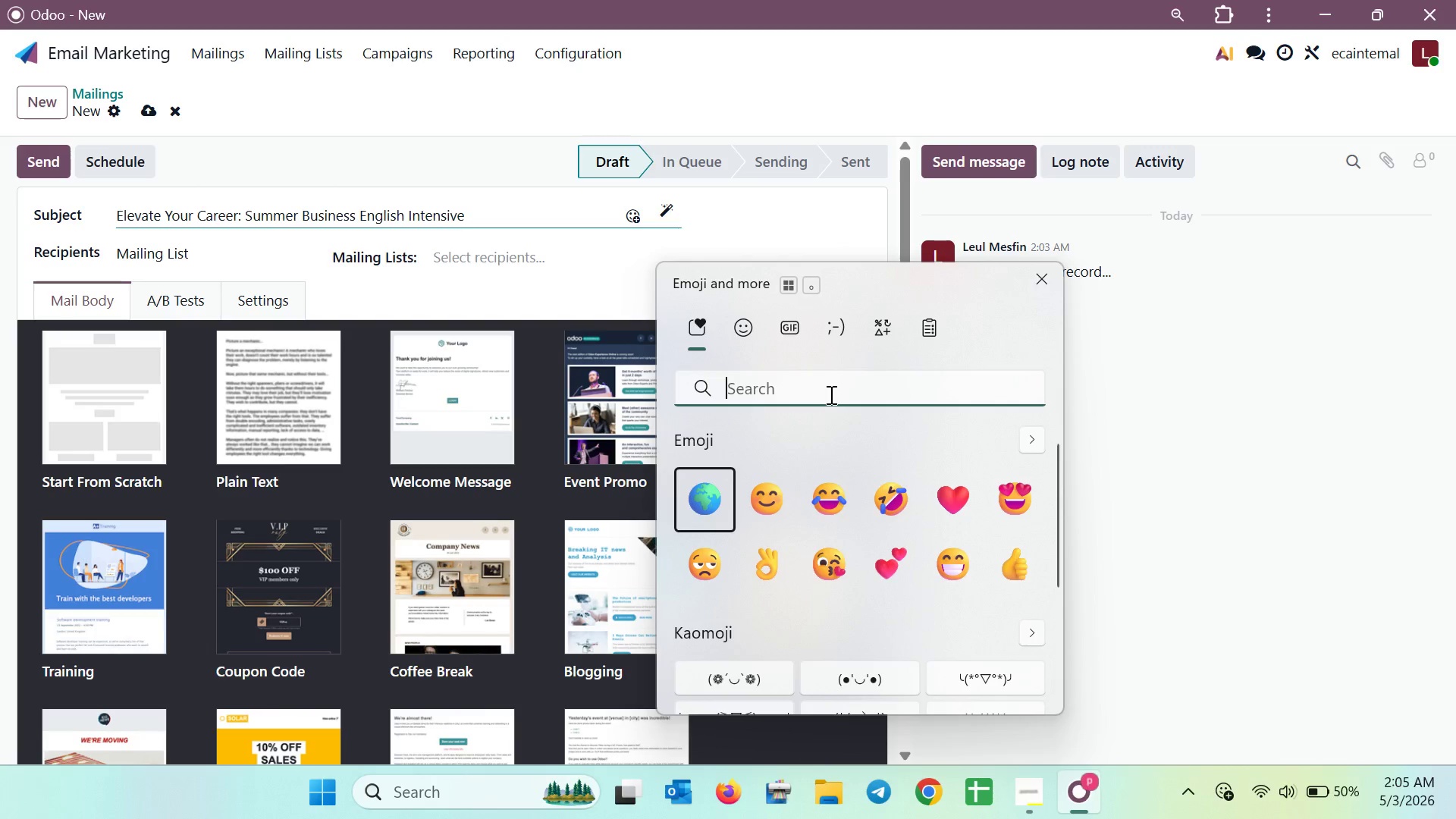 
wait(5.74)
 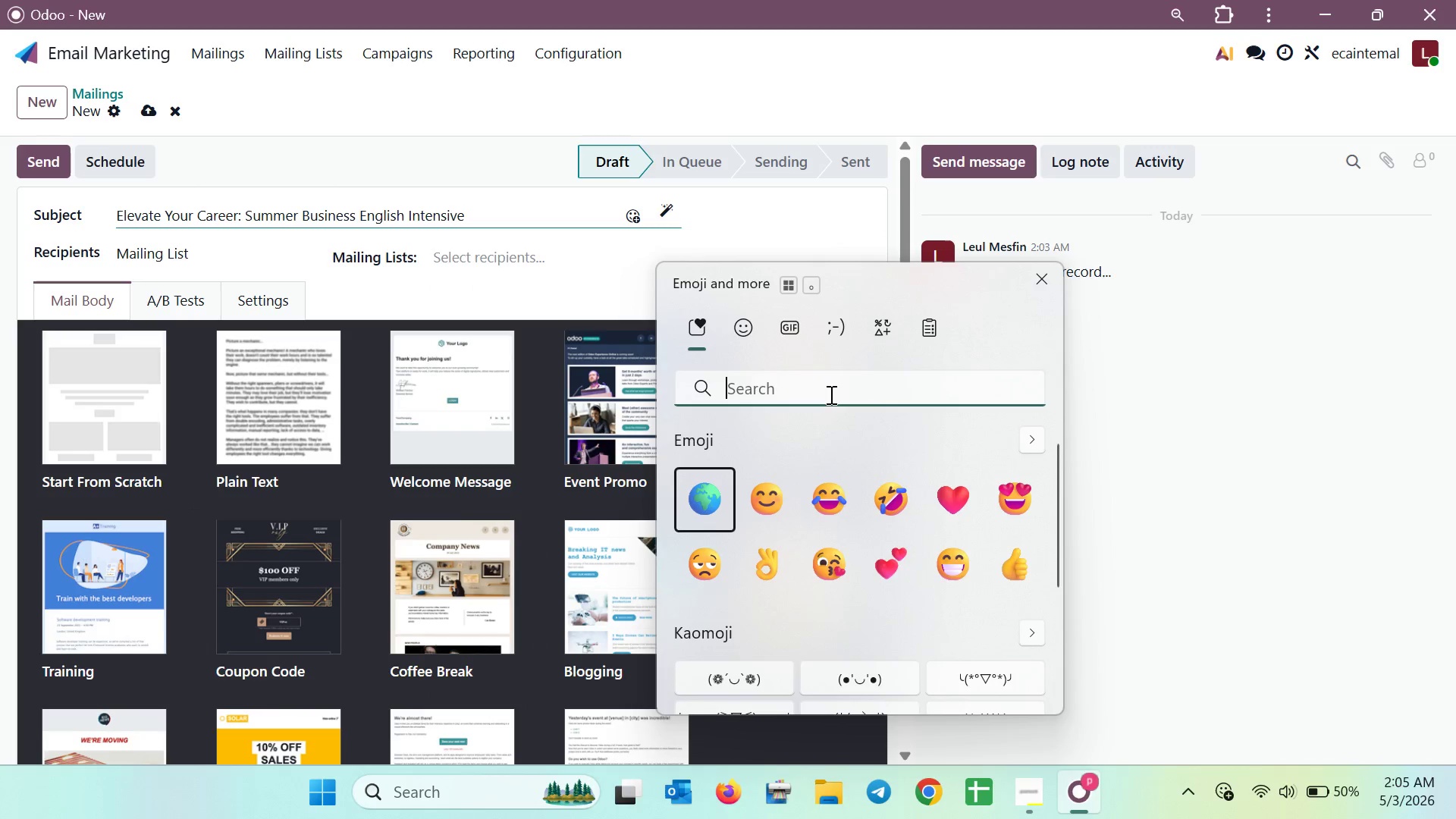 
type( up)
 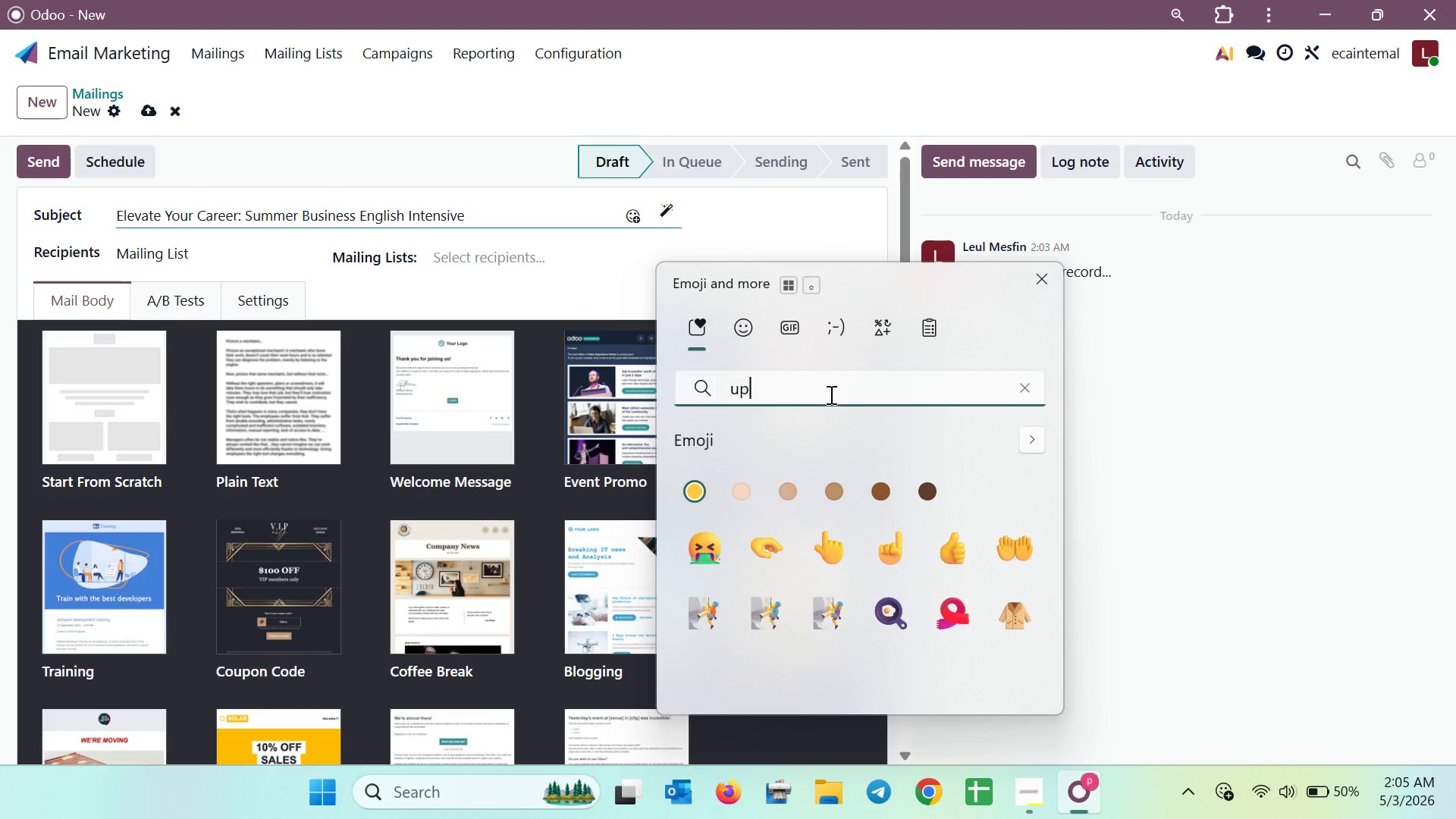 
scroll: coordinate [890, 558], scroll_direction: down, amount: 6.0
 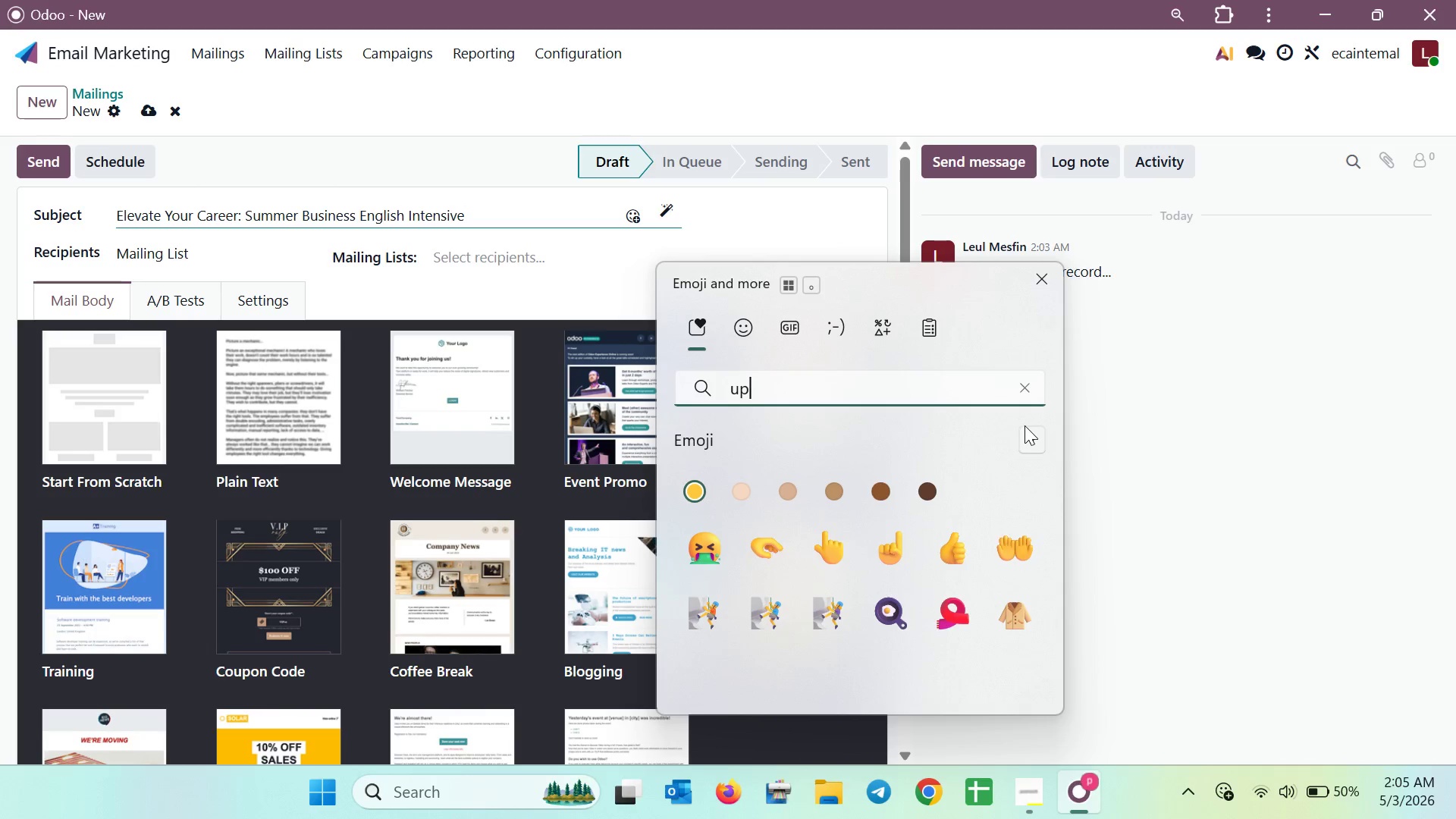 
left_click([1025, 428])
 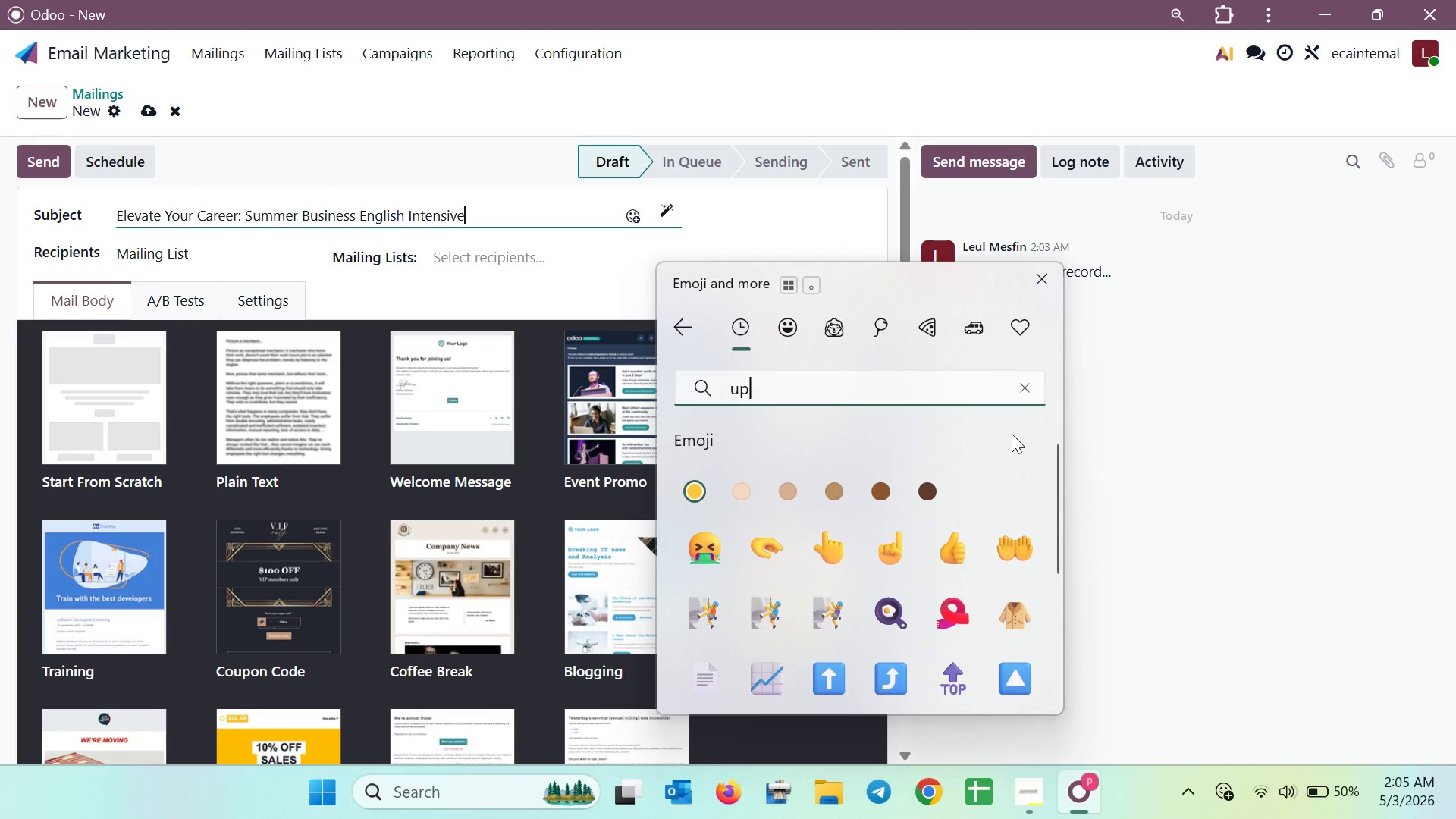 
scroll: coordinate [972, 554], scroll_direction: down, amount: 5.0
 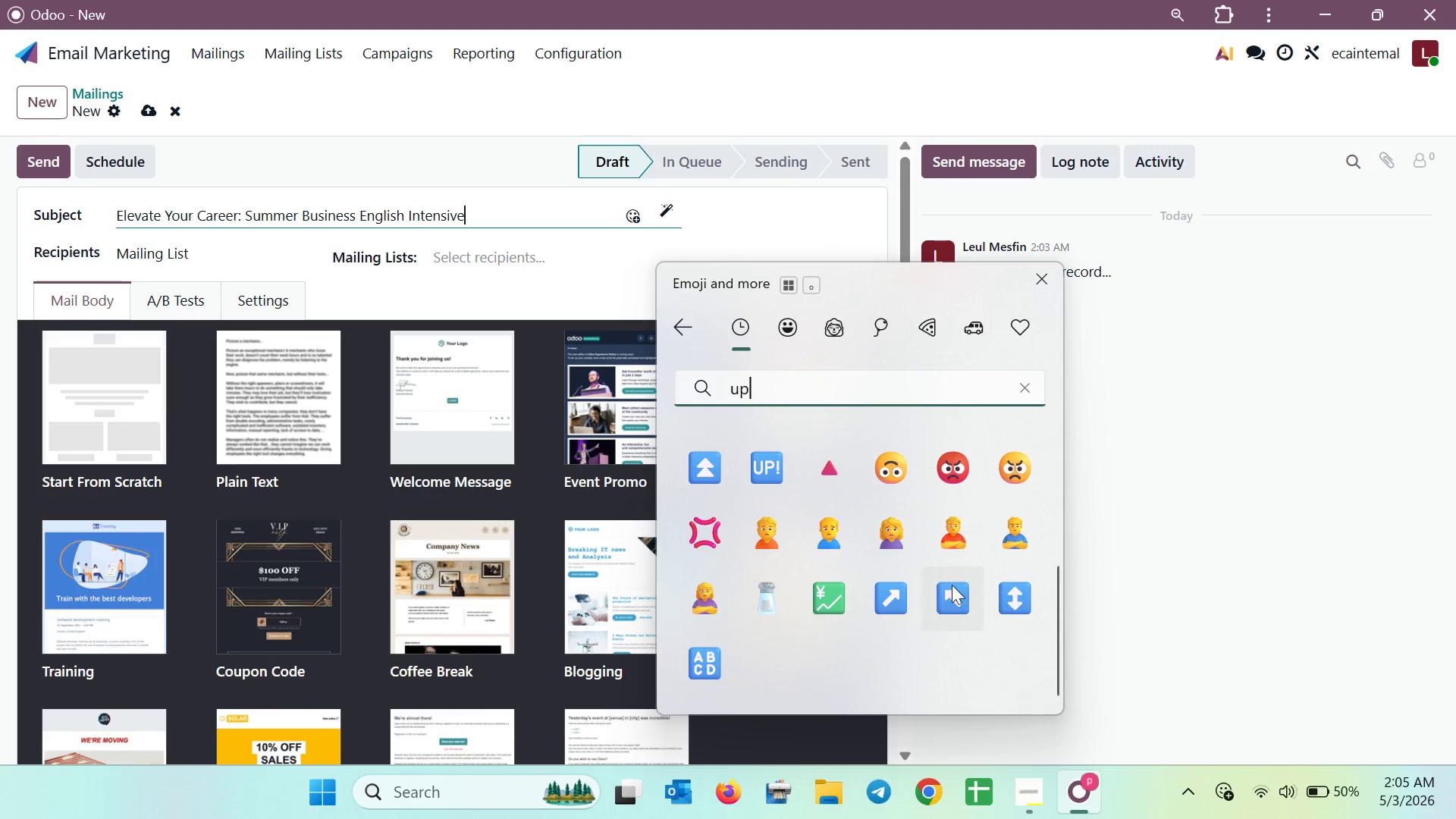 
left_click([884, 597])
 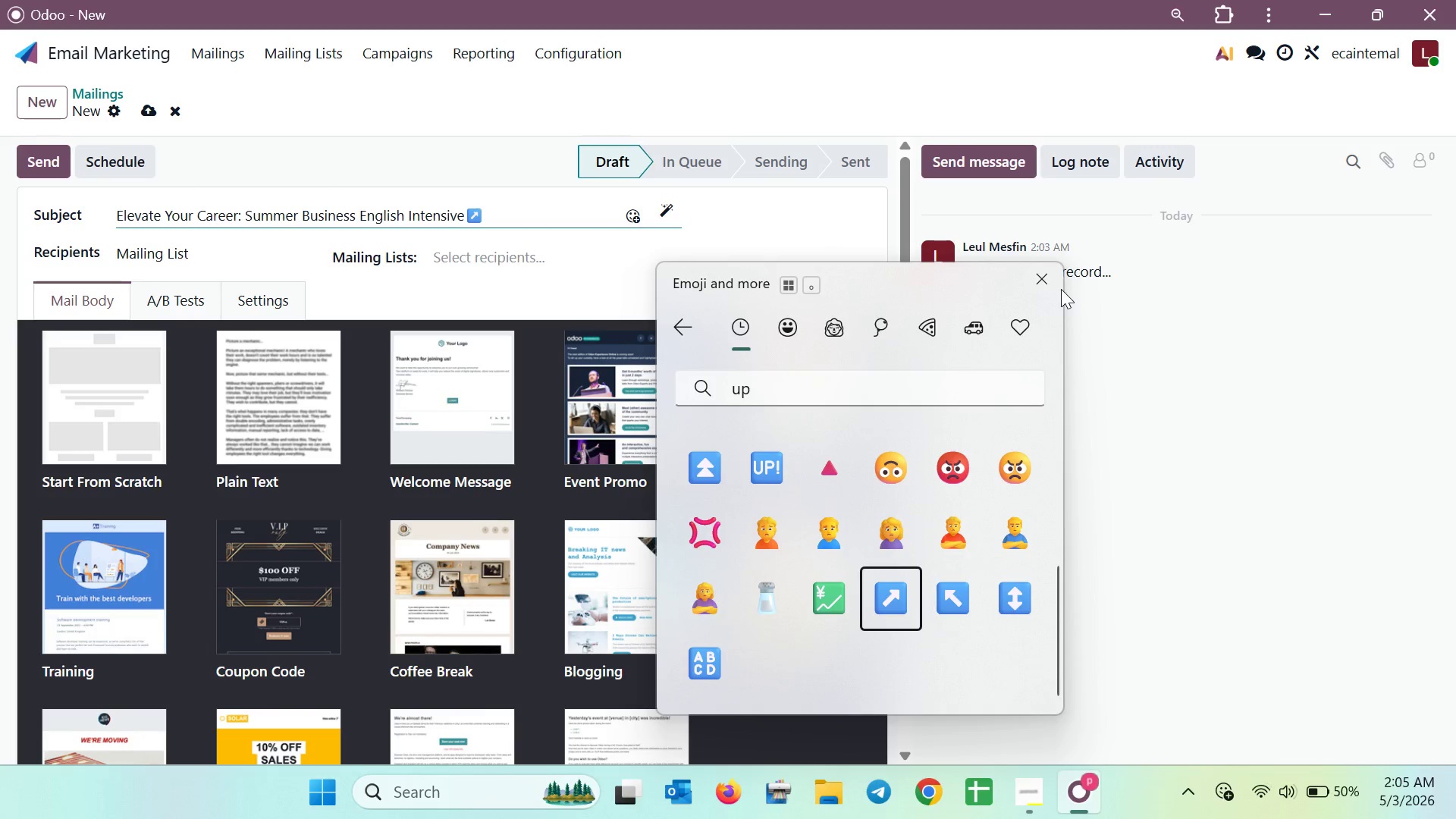 
left_click([1041, 286])
 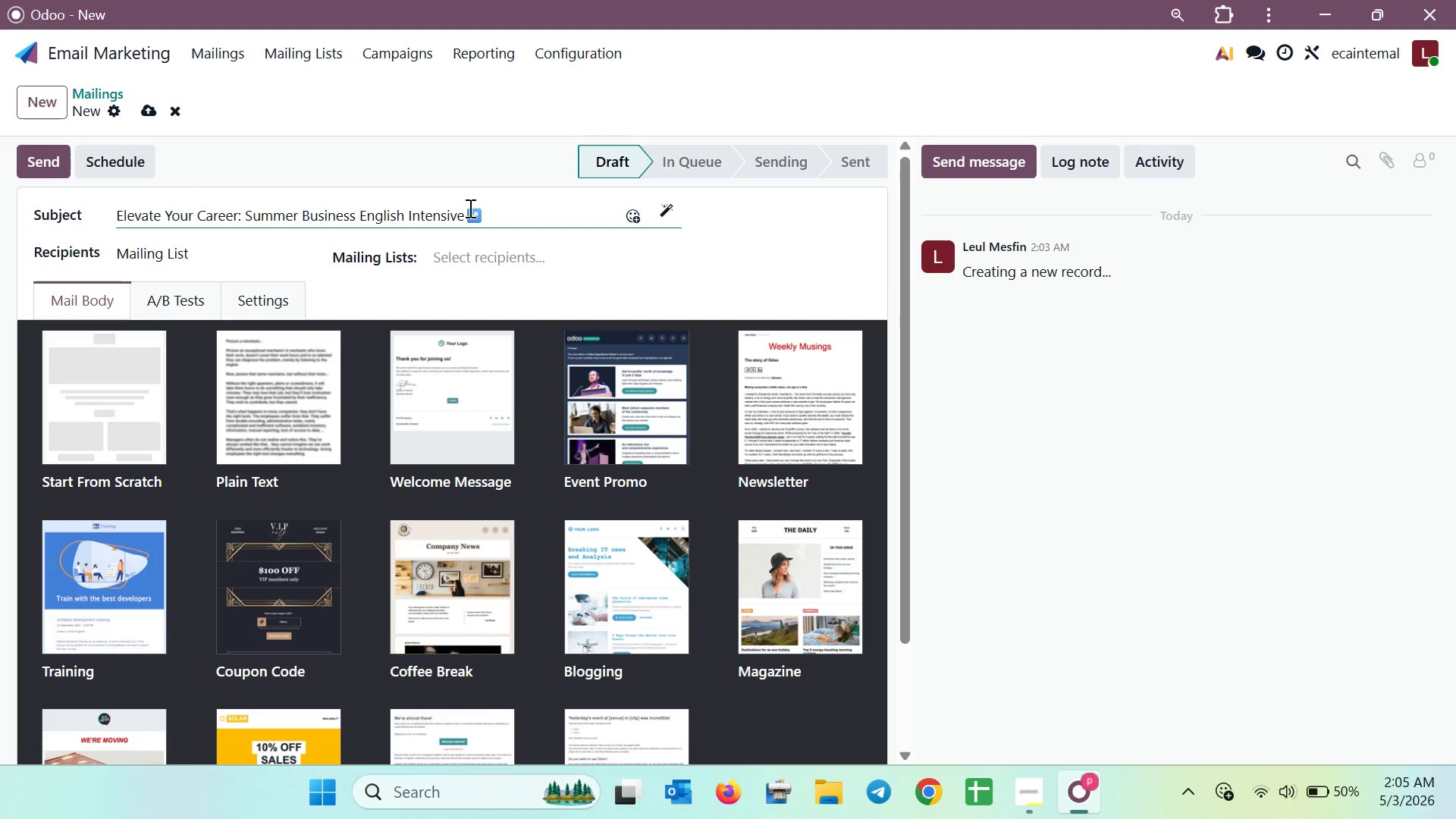 
wait(11.69)
 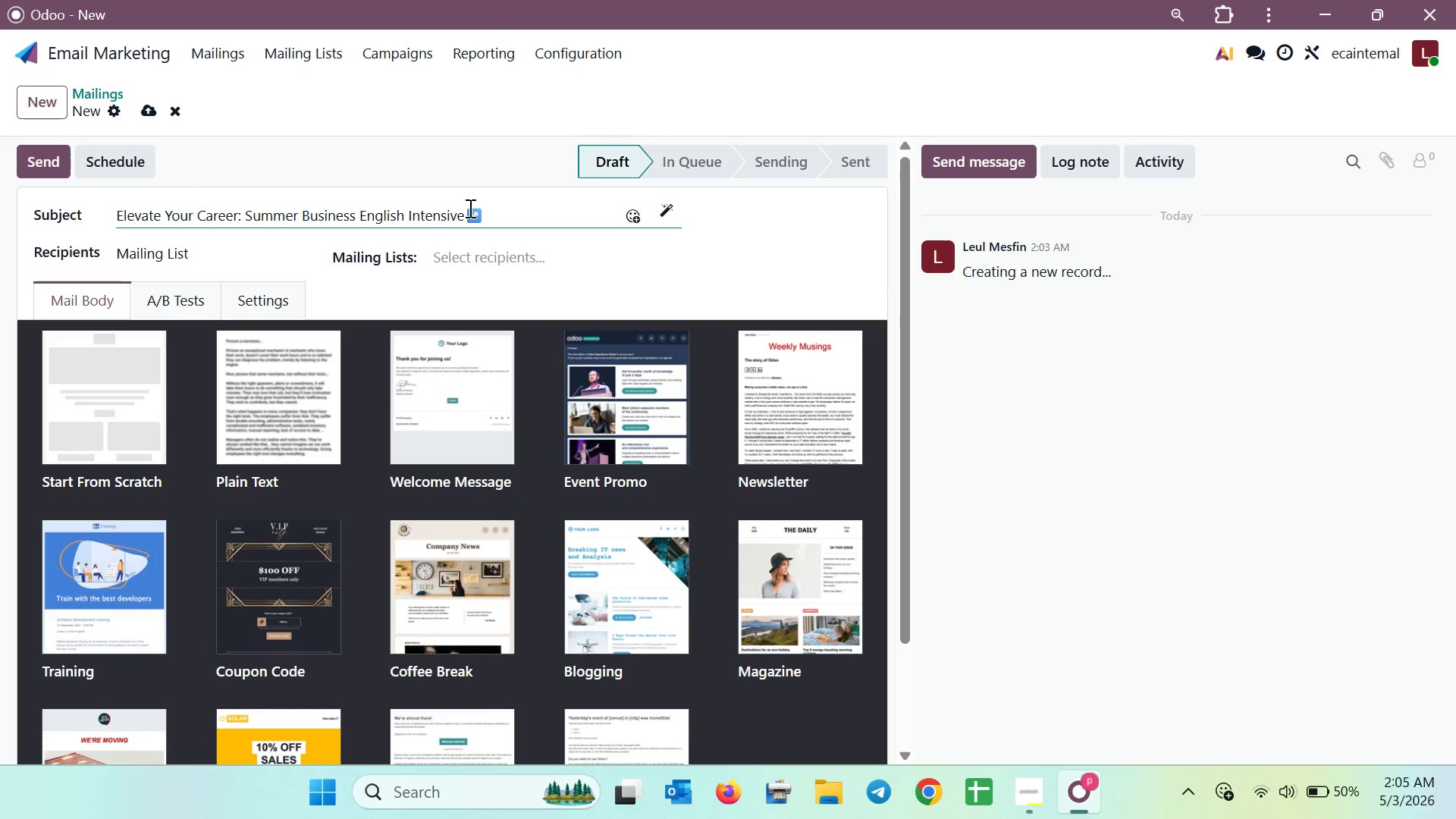 
left_click([465, 253])
 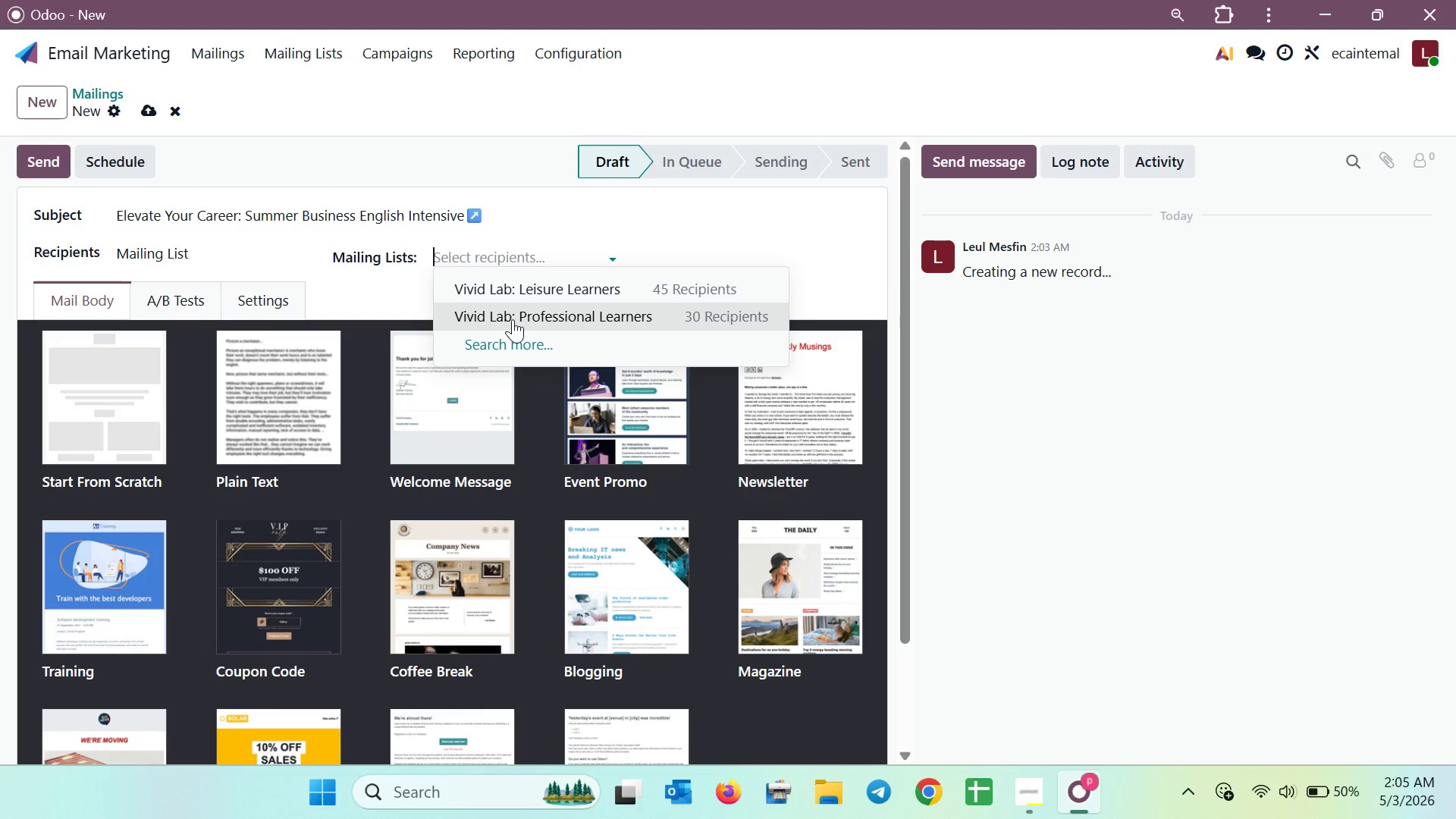 
left_click([513, 319])
 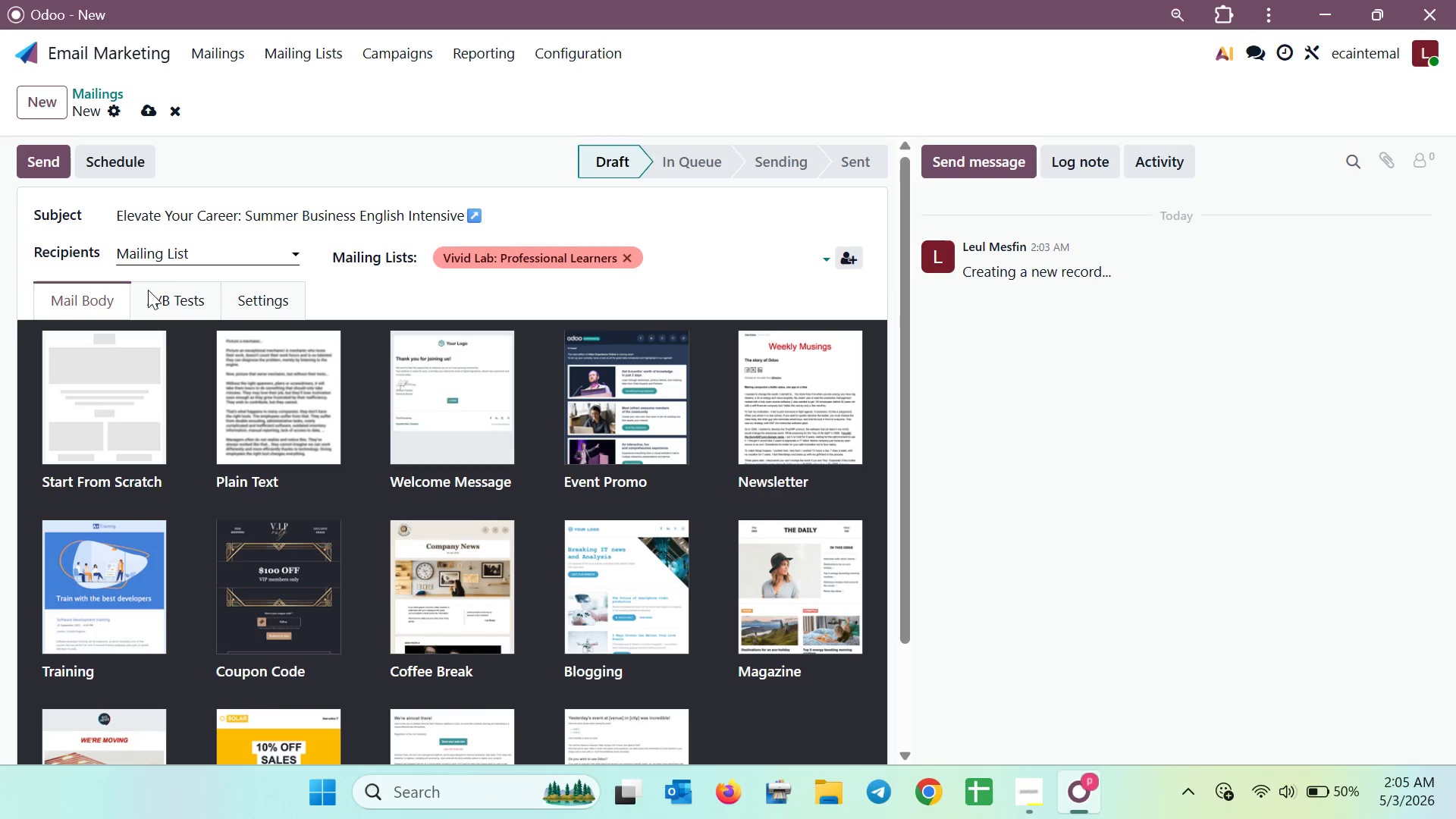 
wait(5.64)
 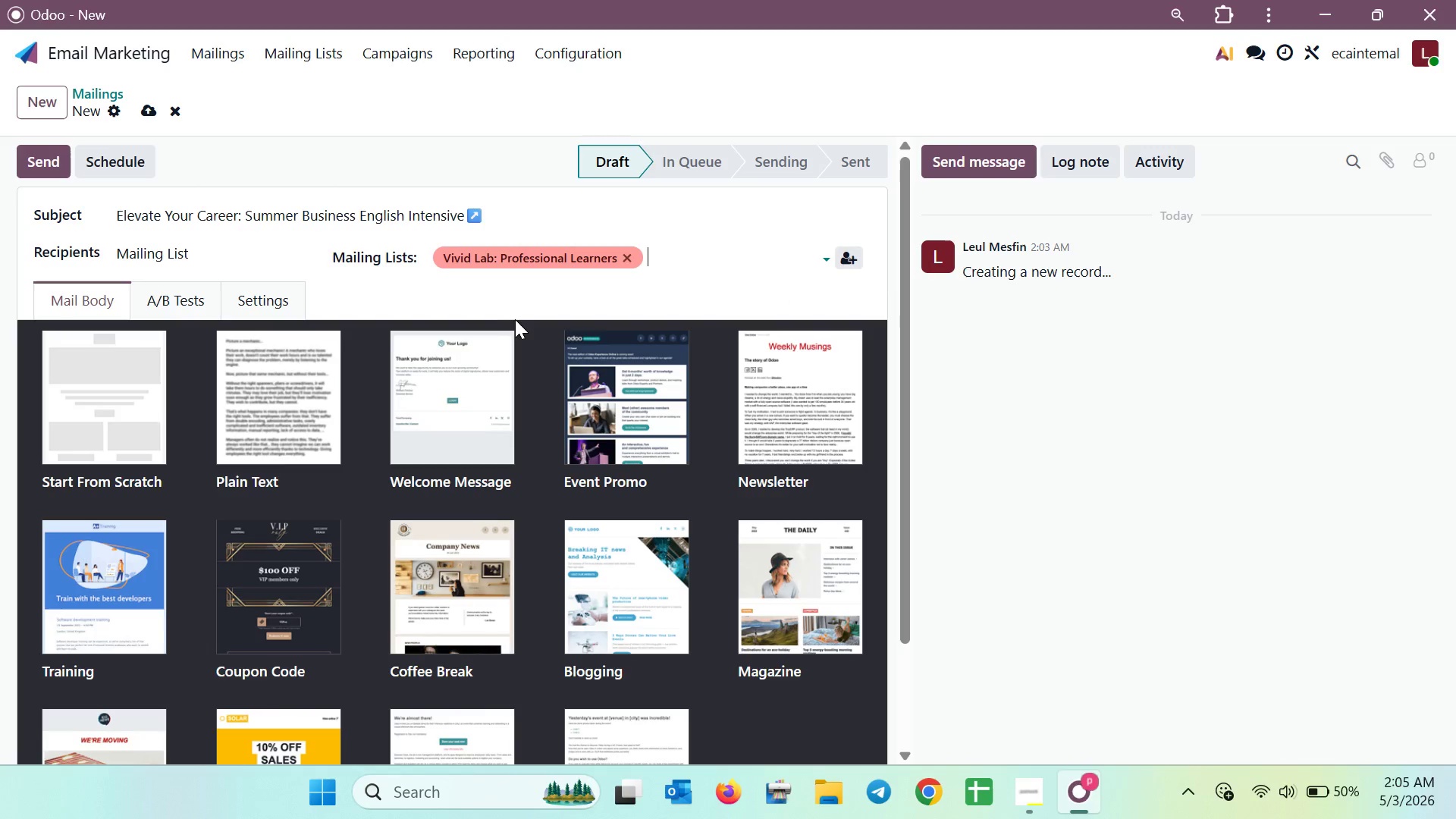 
left_click([138, 390])
 